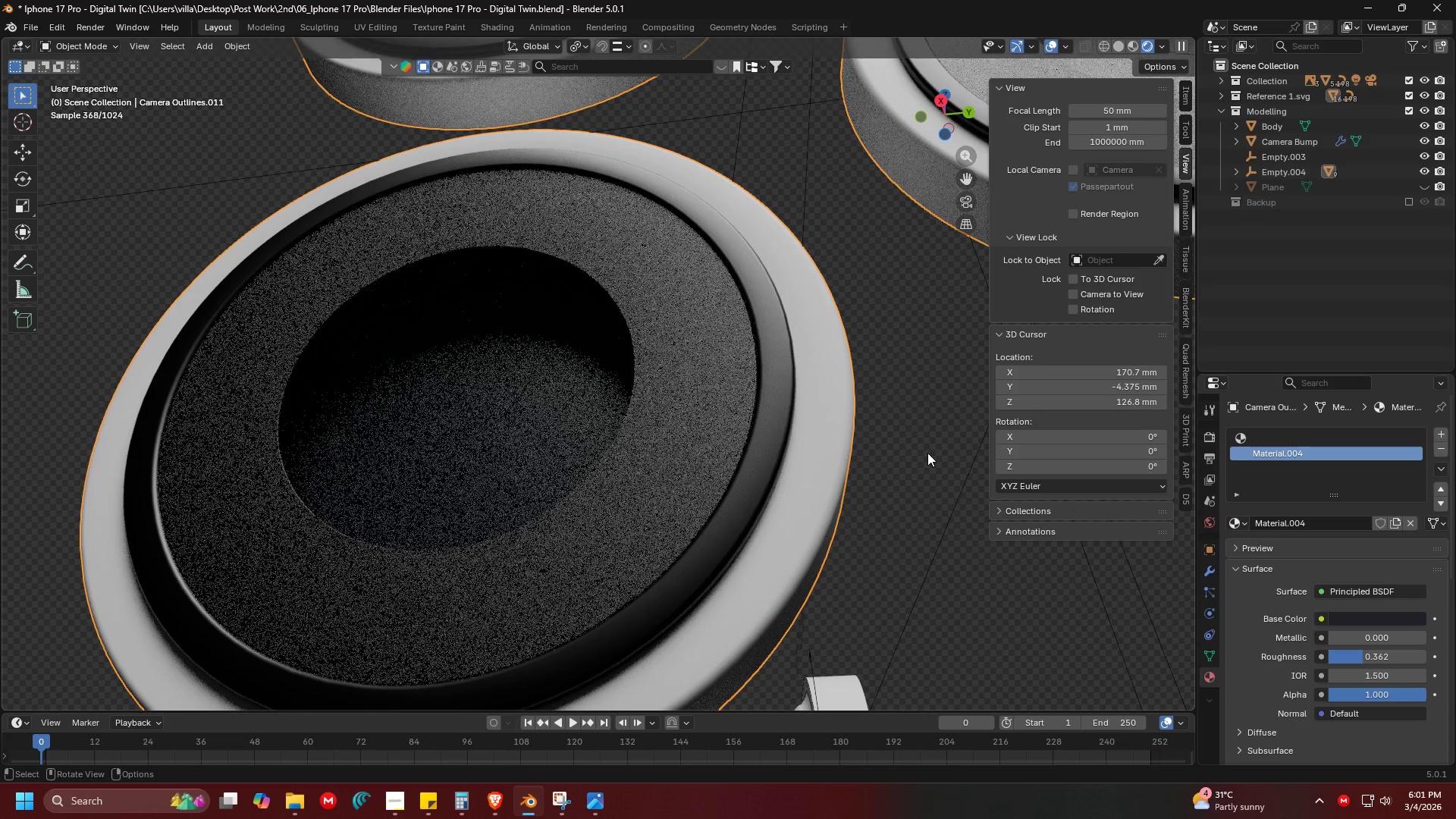 
scroll: coordinate [864, 457], scroll_direction: down, amount: 1.0
 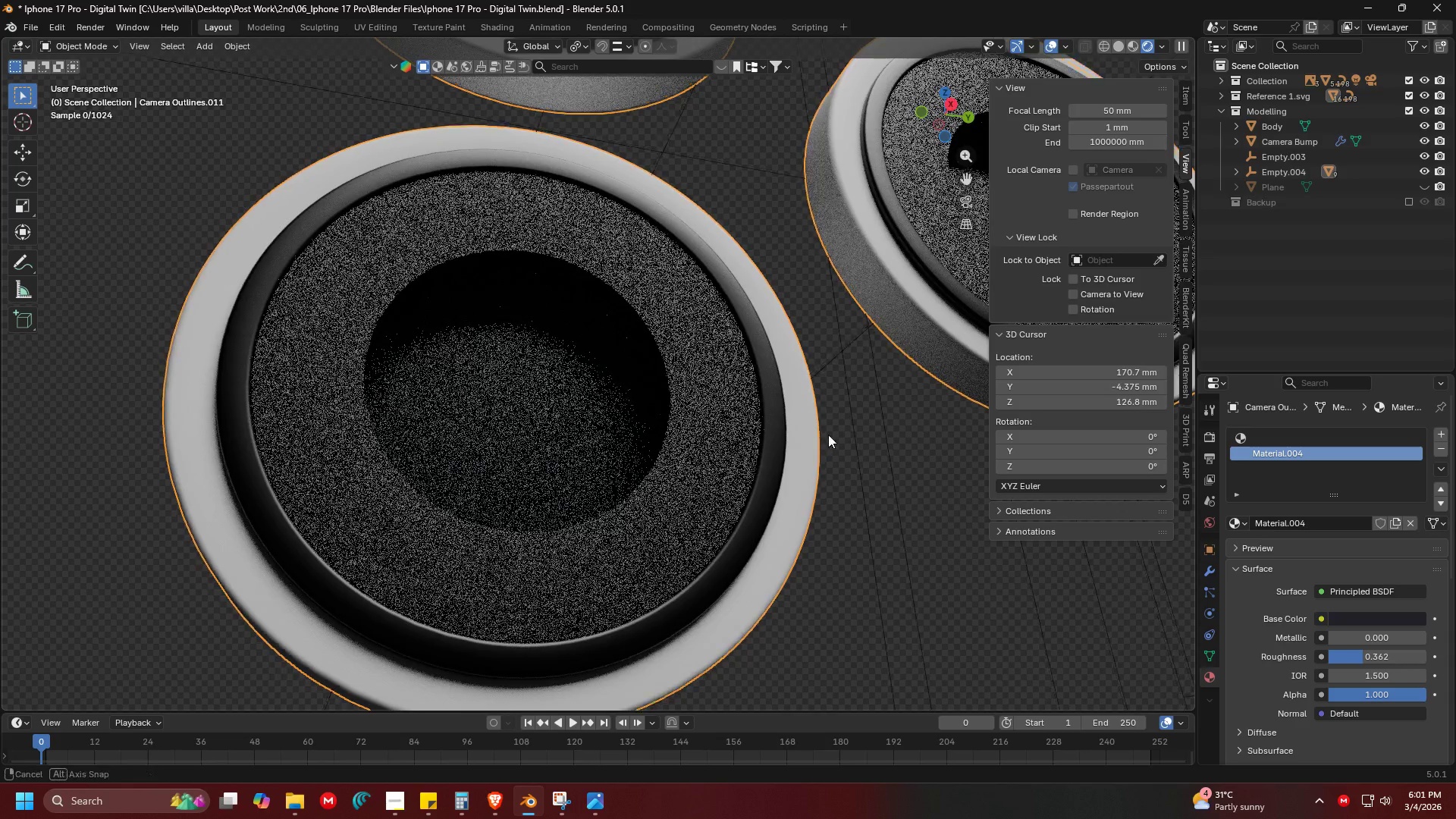 
scroll: coordinate [825, 412], scroll_direction: up, amount: 1.0
 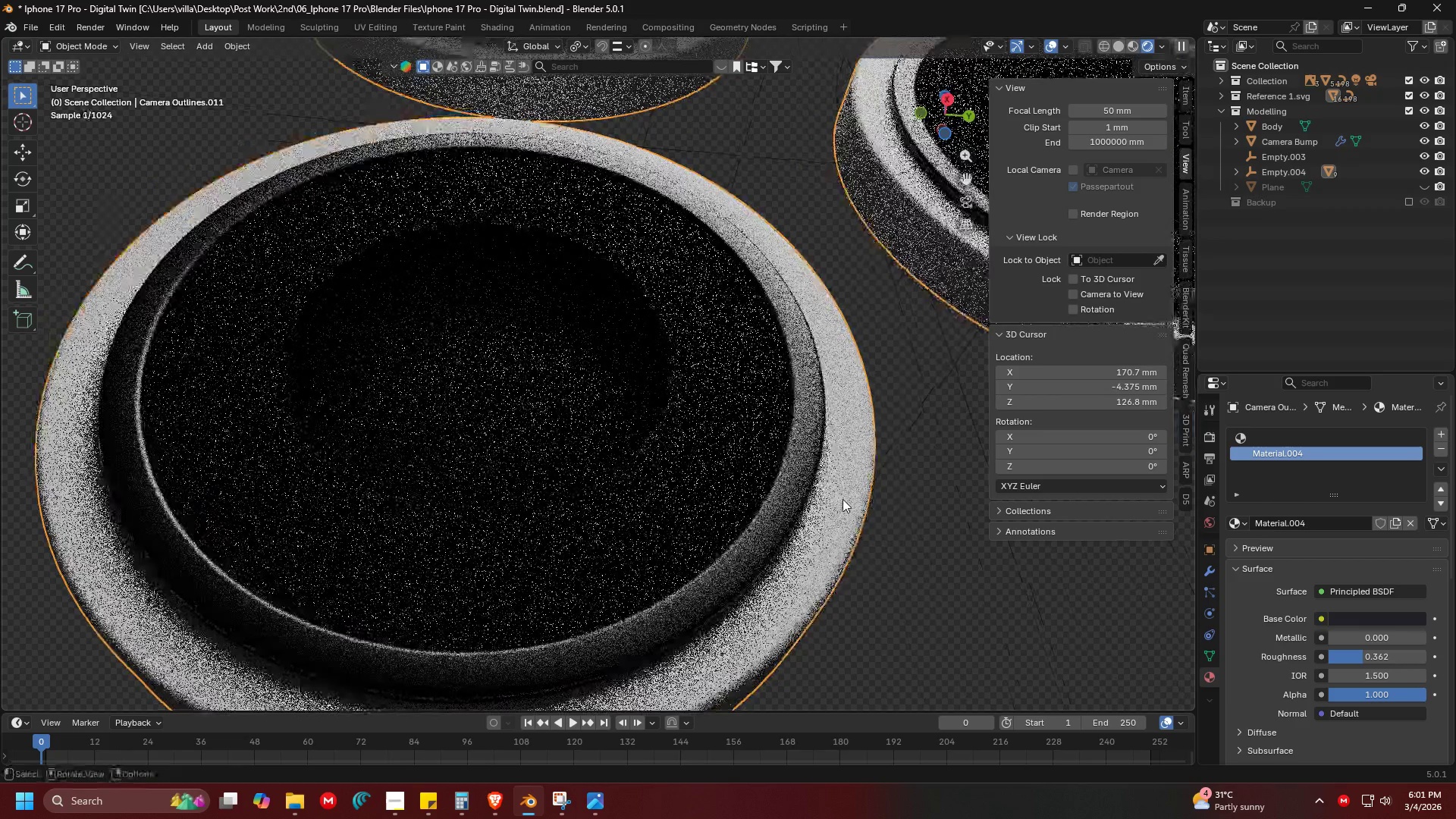 
left_click([925, 526])
 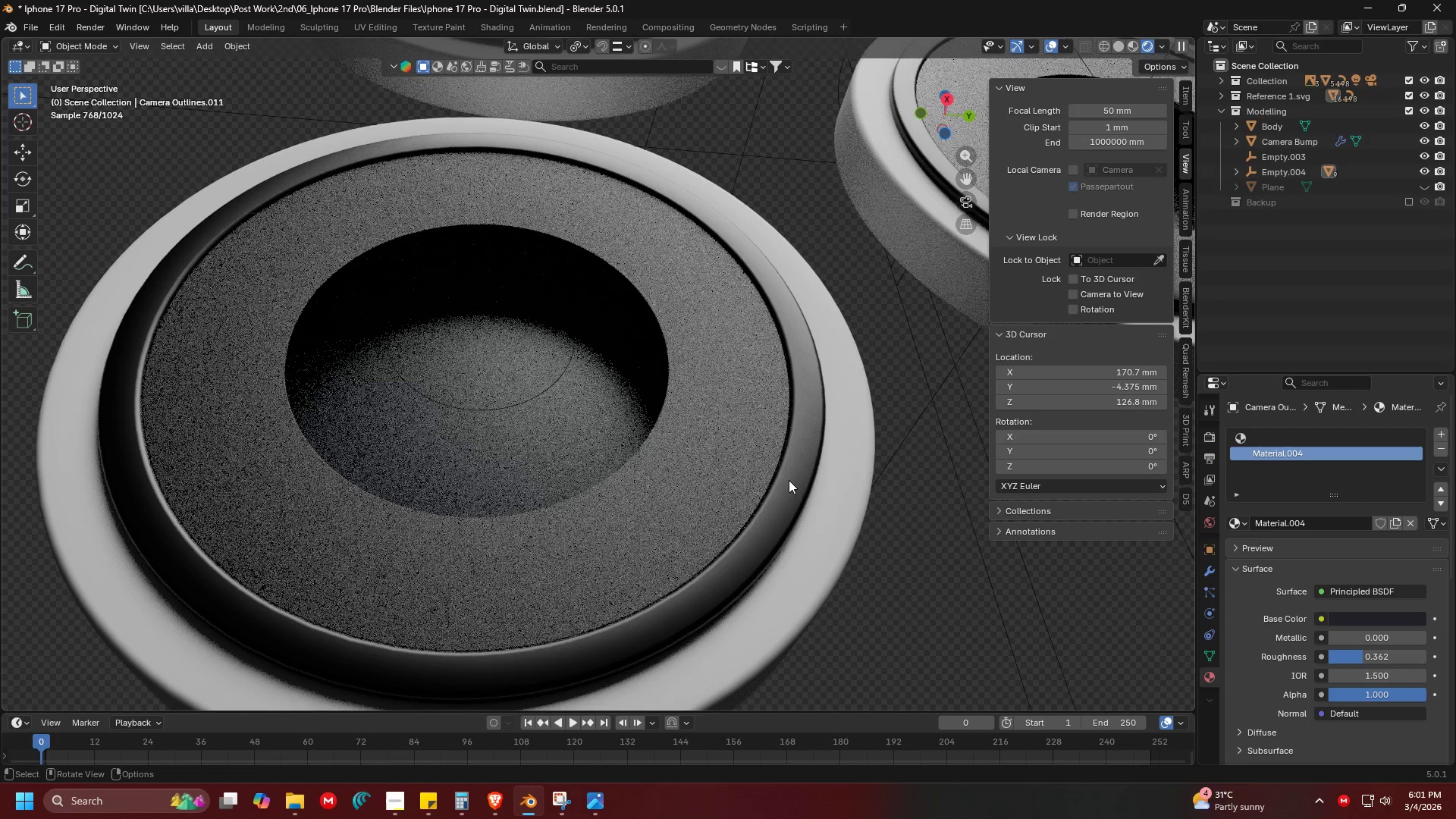 
wait(6.09)
 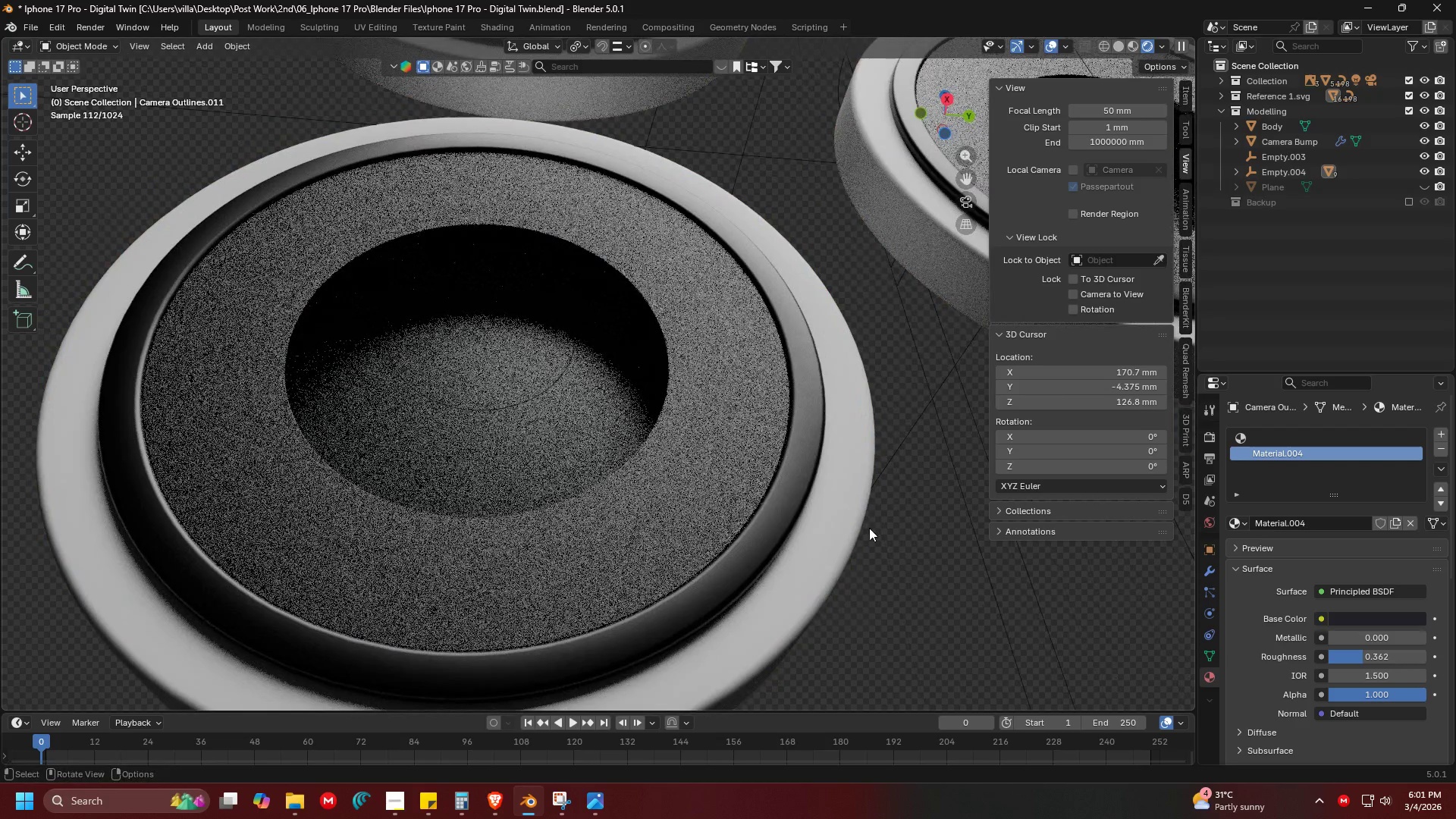 
key(Z)
 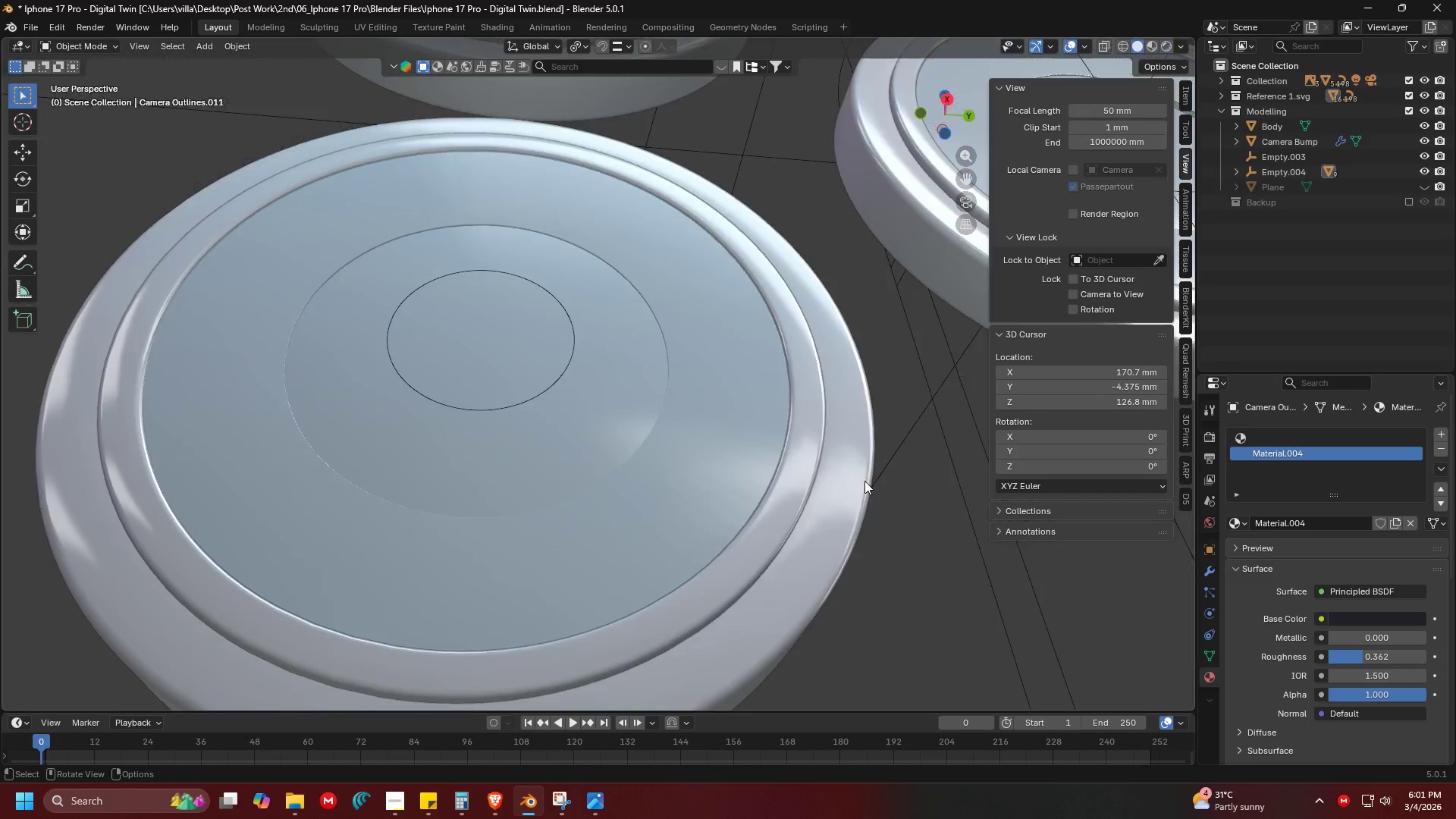 
key(Control+ControlLeft)
 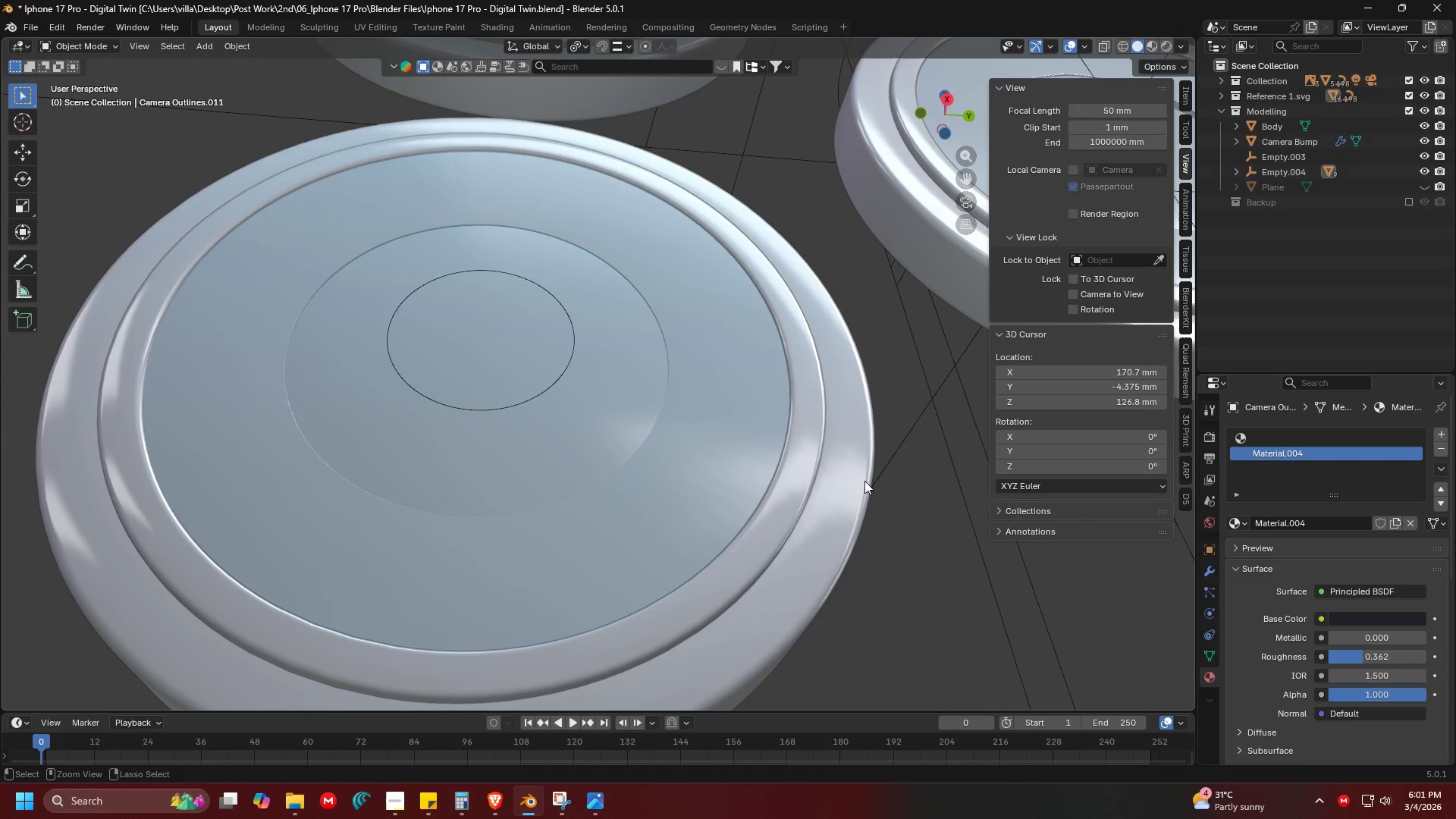 
key(Control+S)
 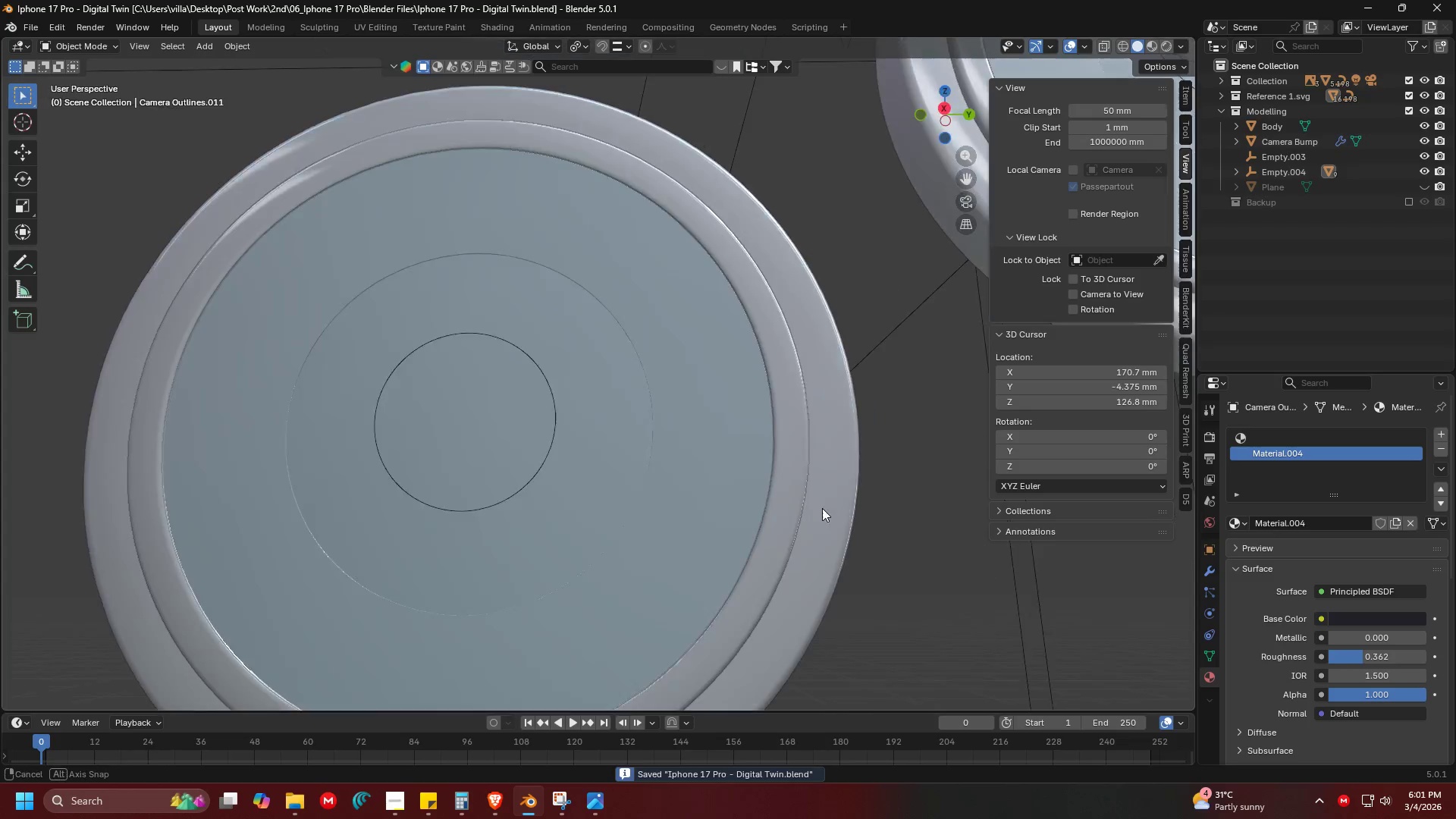 
key(Alt+AltLeft)
 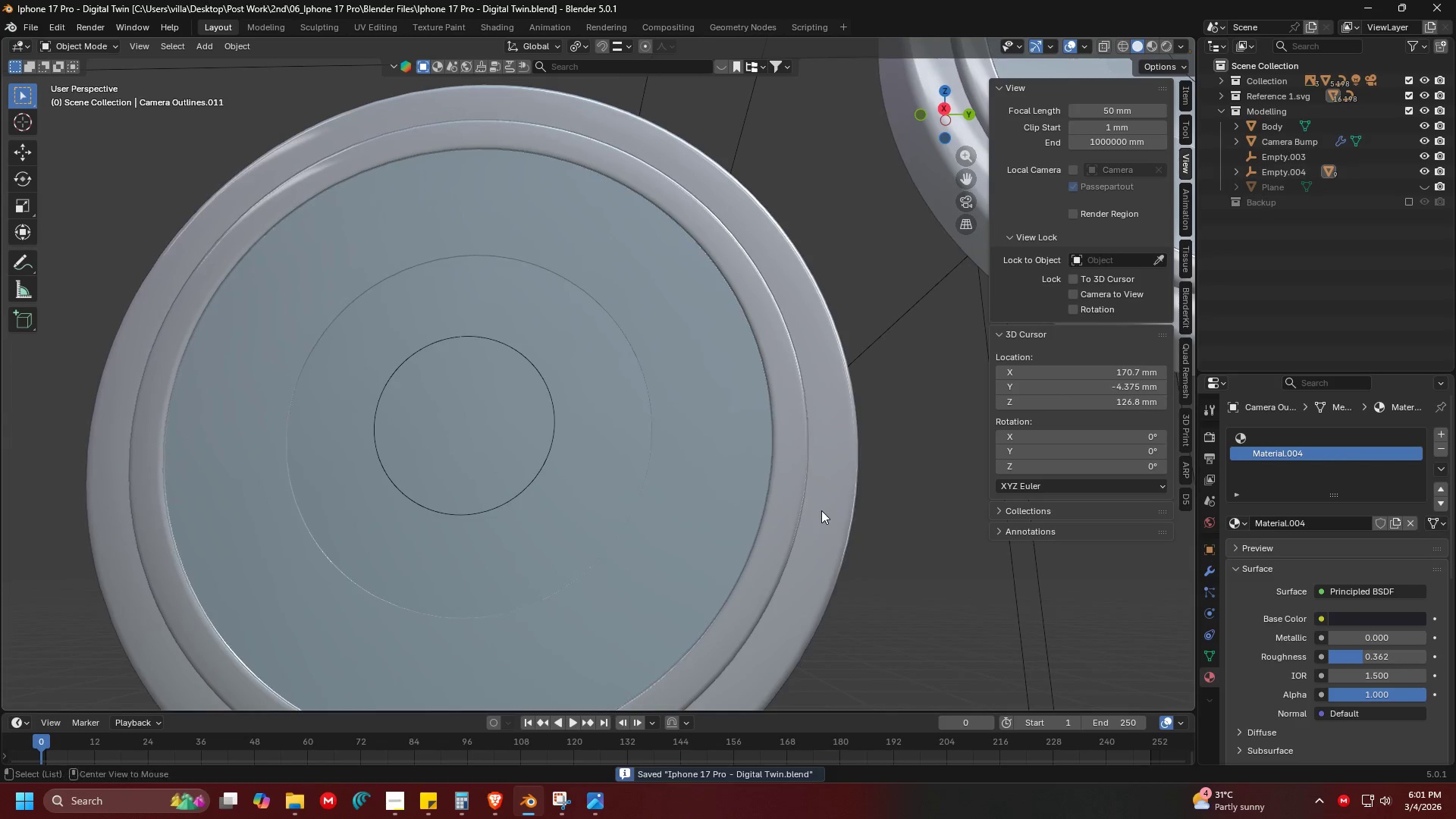 
key(Alt+Tab)
 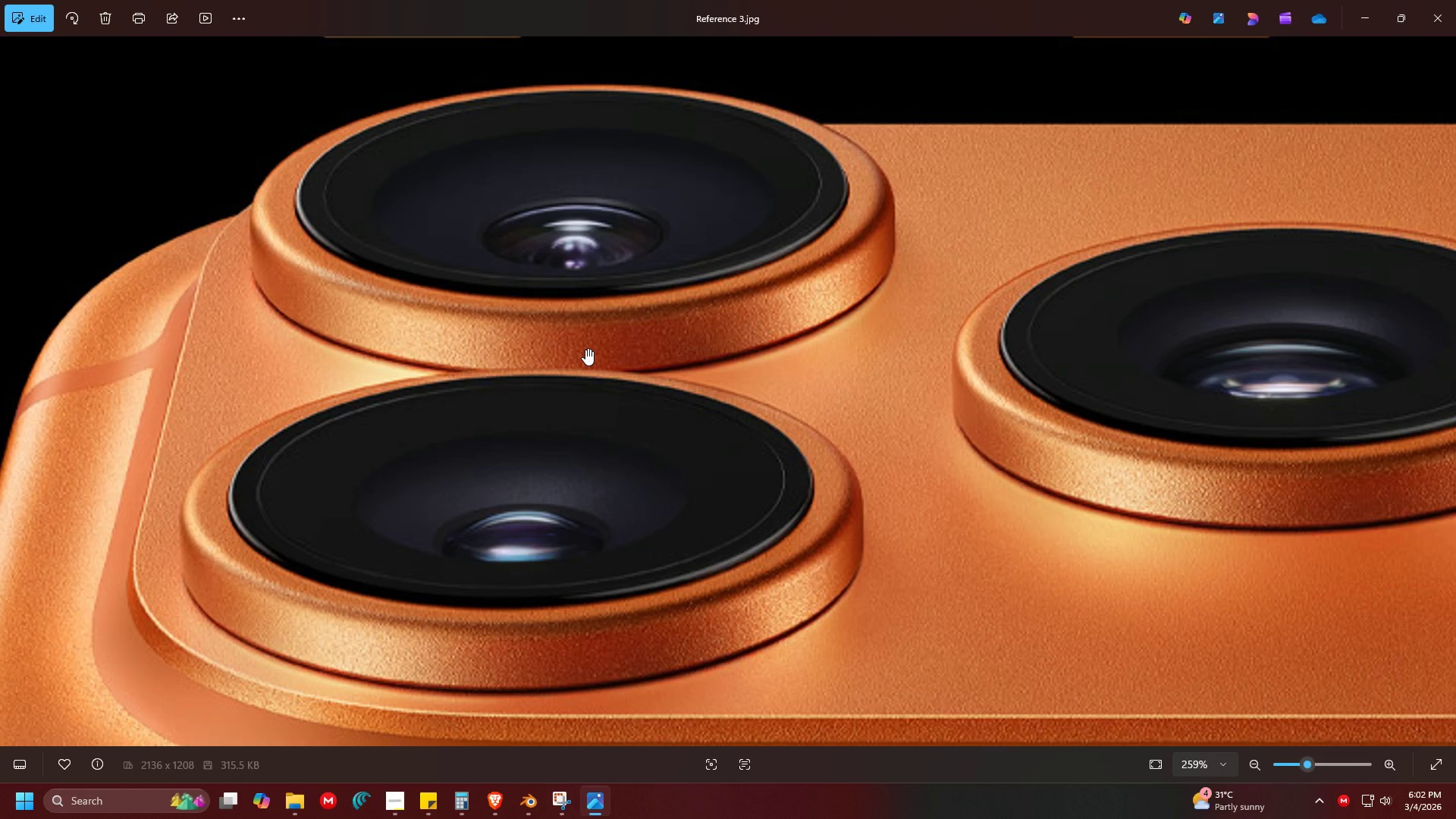 
wait(14.91)
 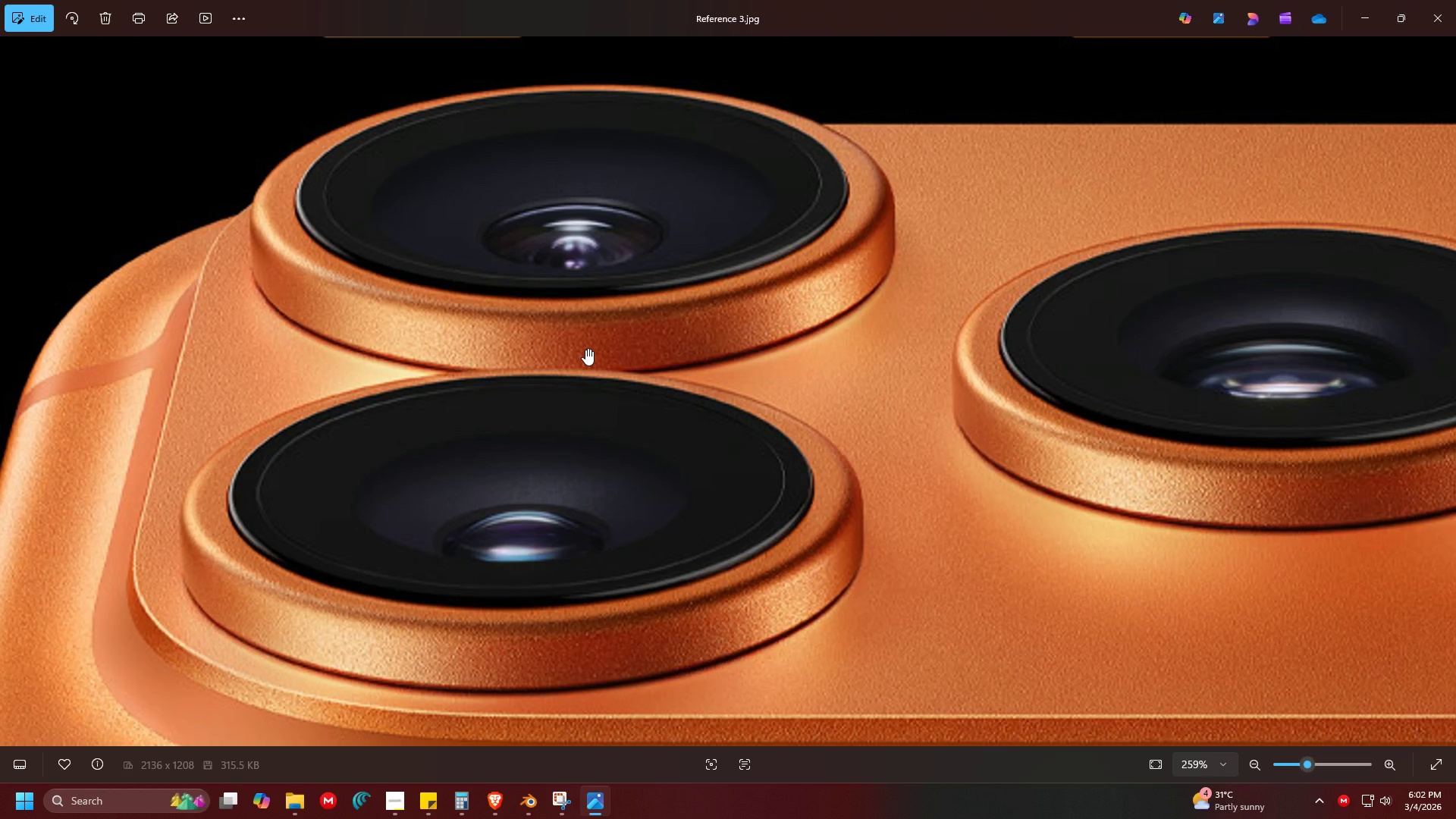 
key(Alt+AltLeft)
 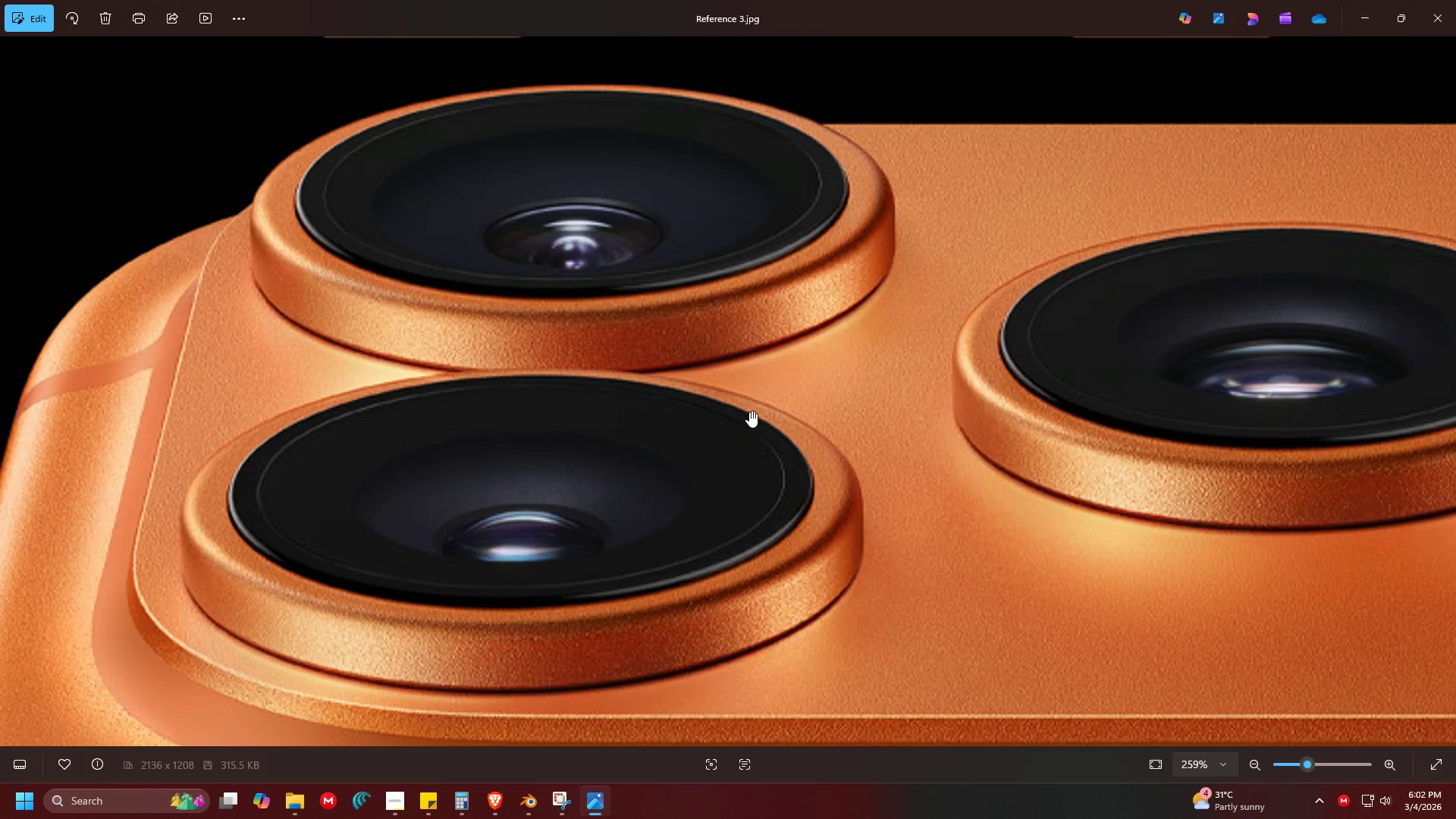 
key(Alt+Tab)
 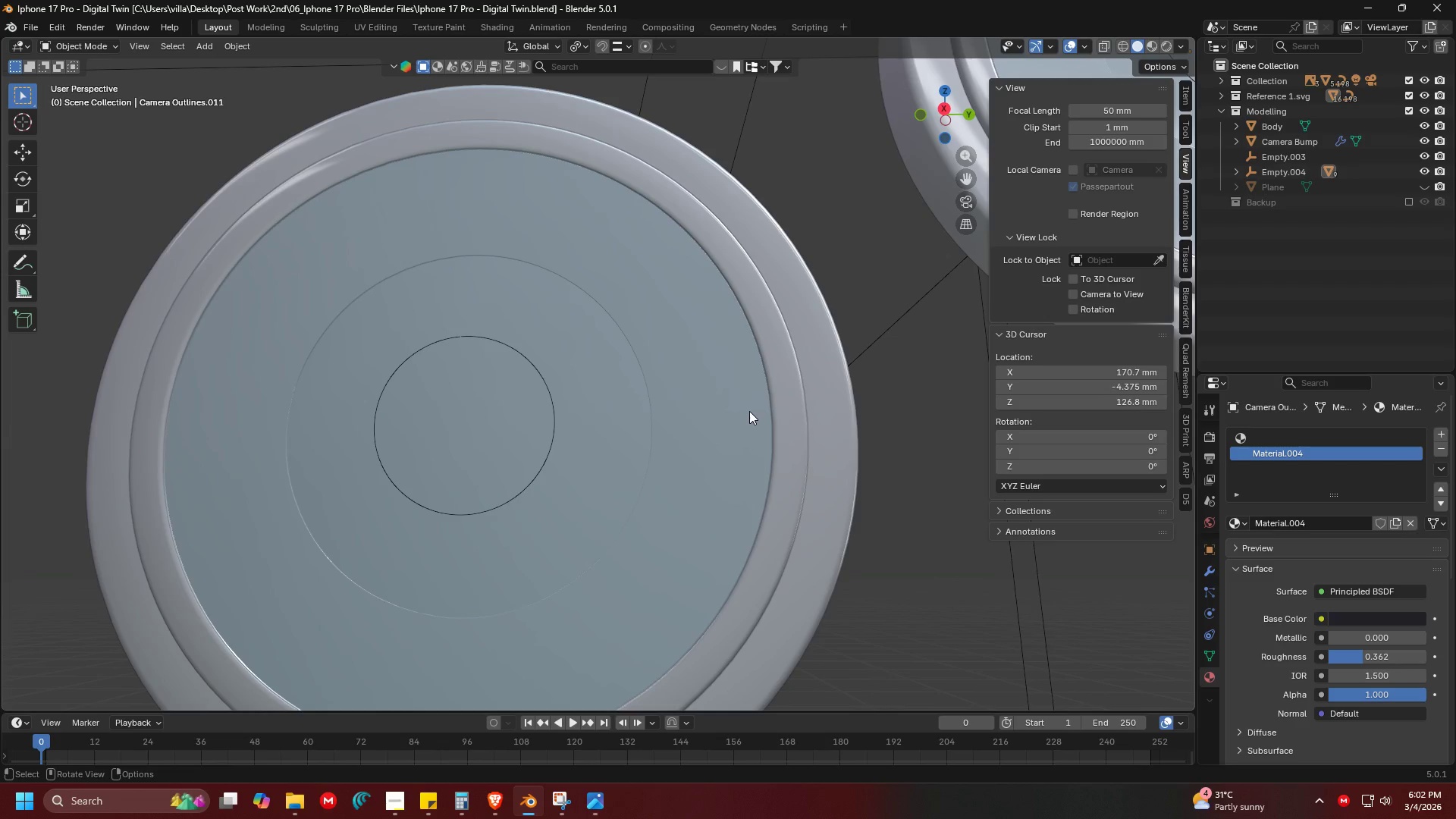 
key(Alt+H)
 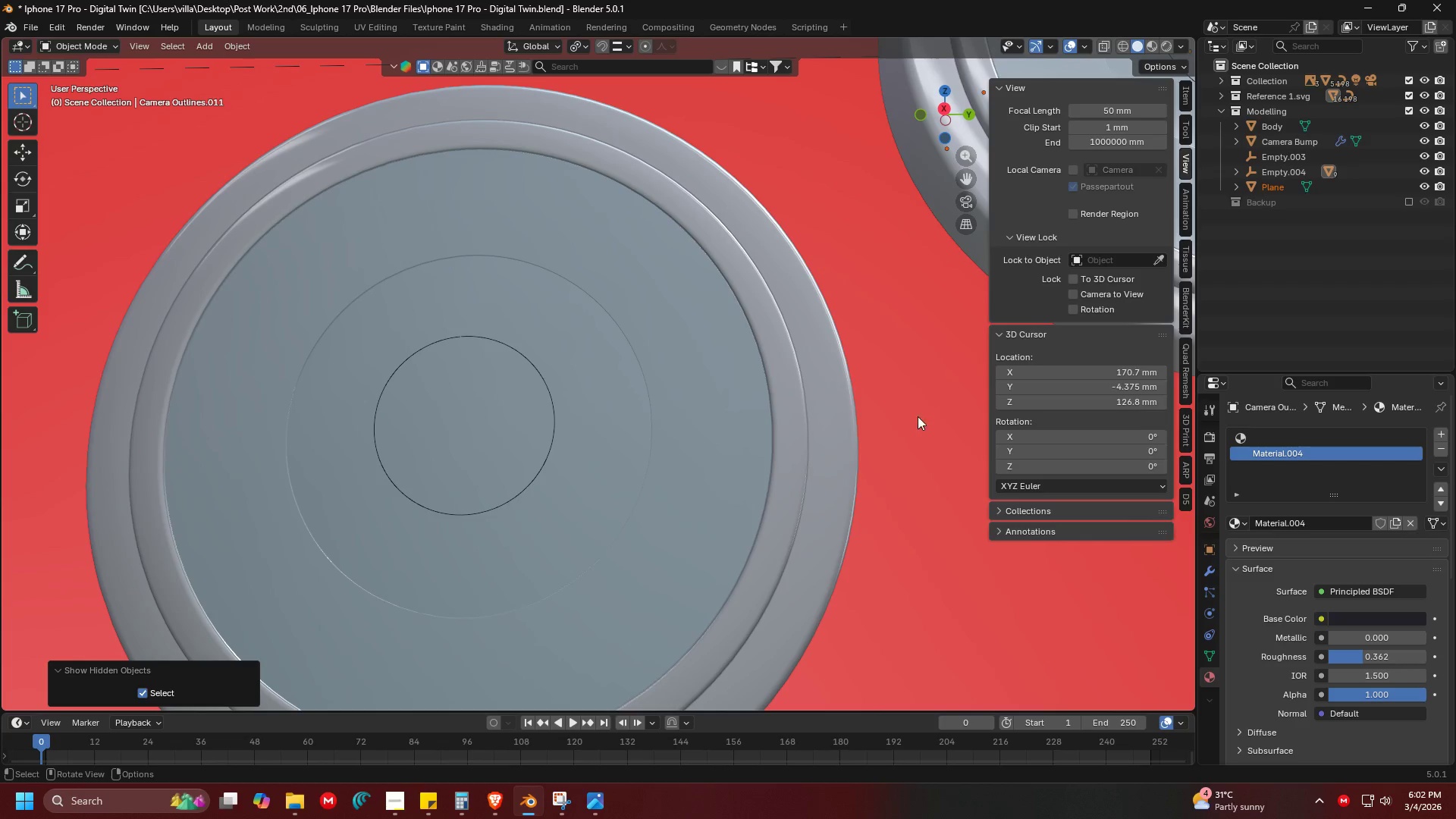 
key(Control+Z)
 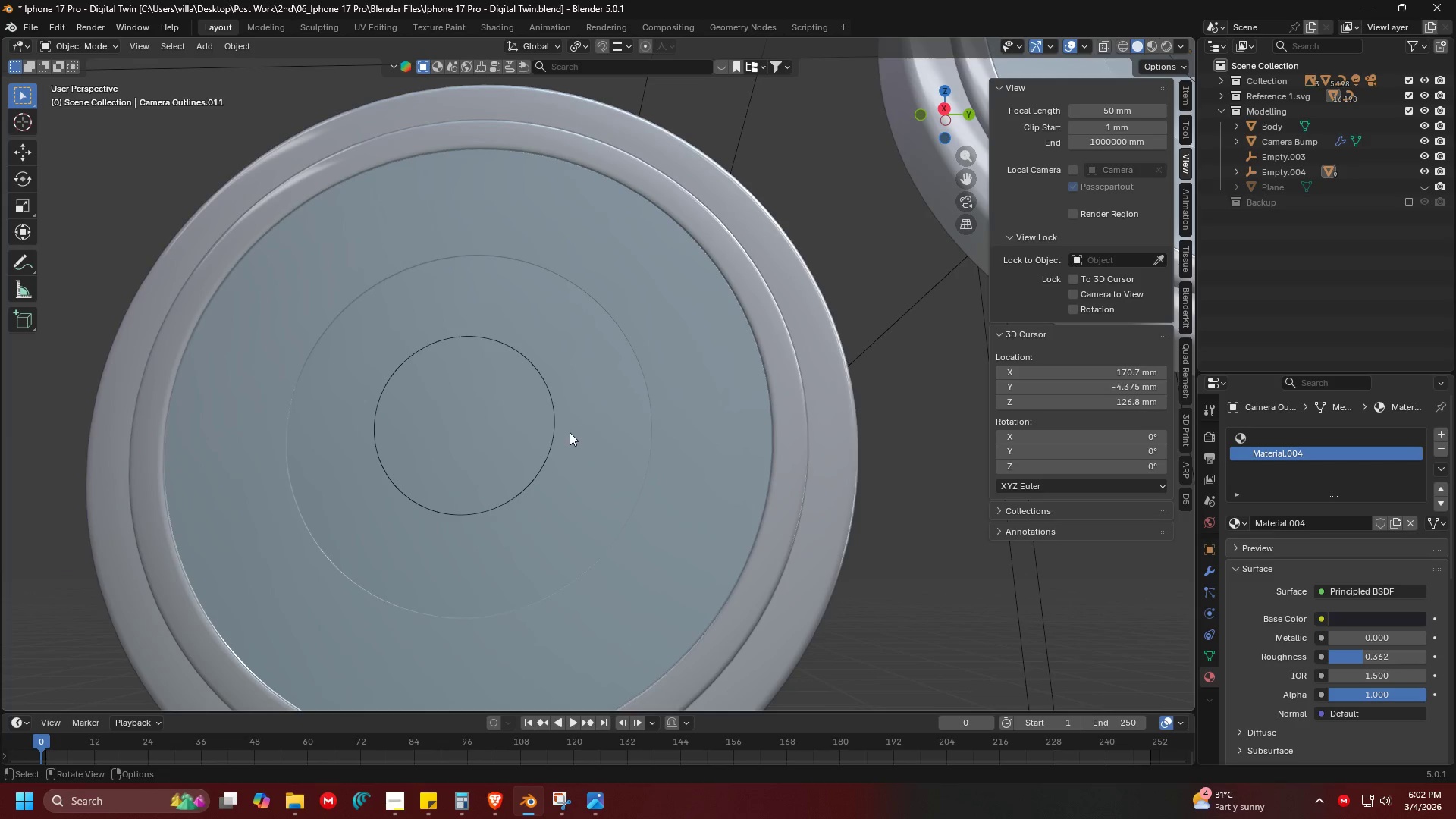 
left_click([554, 435])
 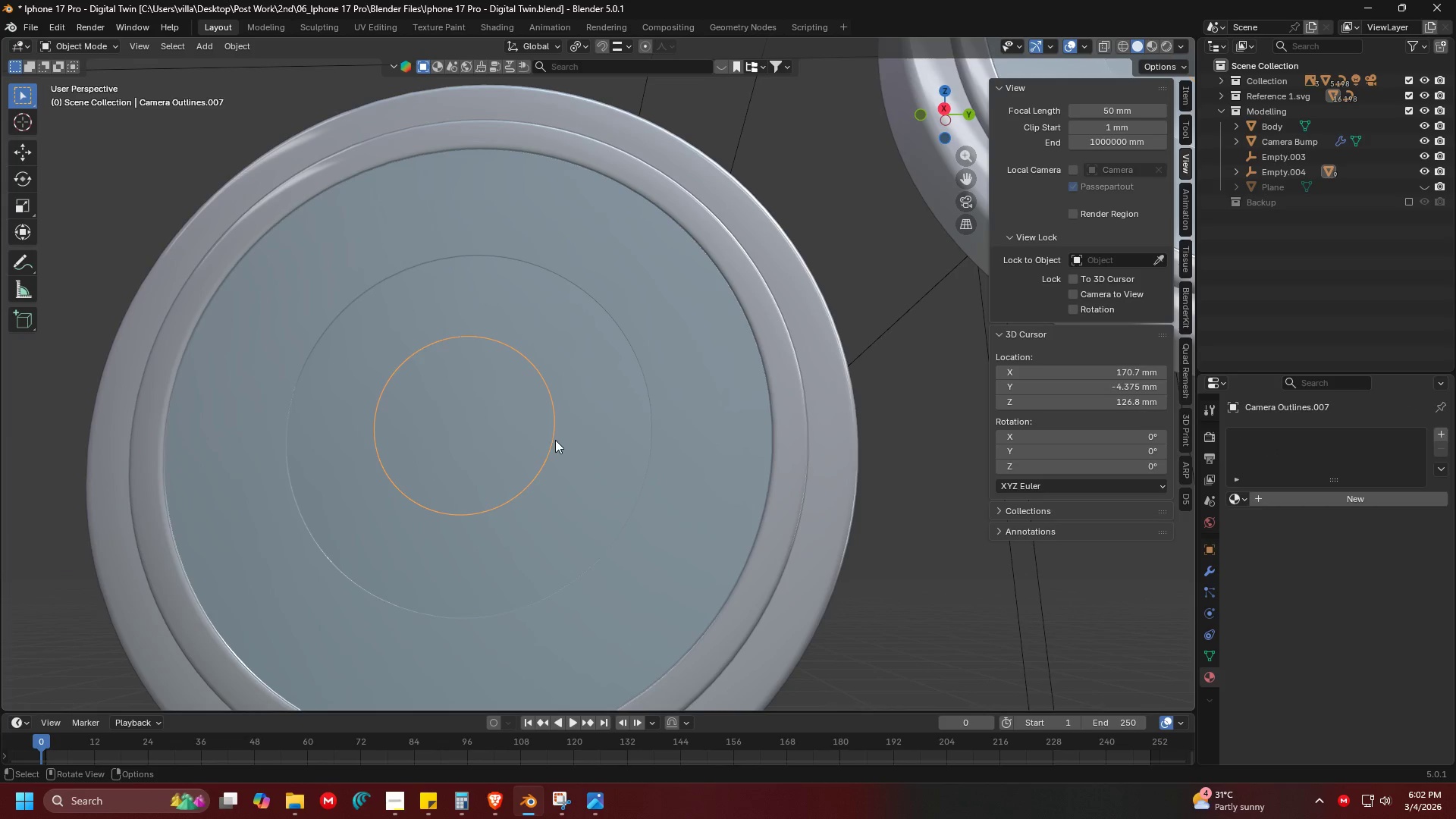 
key(Shift+ShiftLeft)
 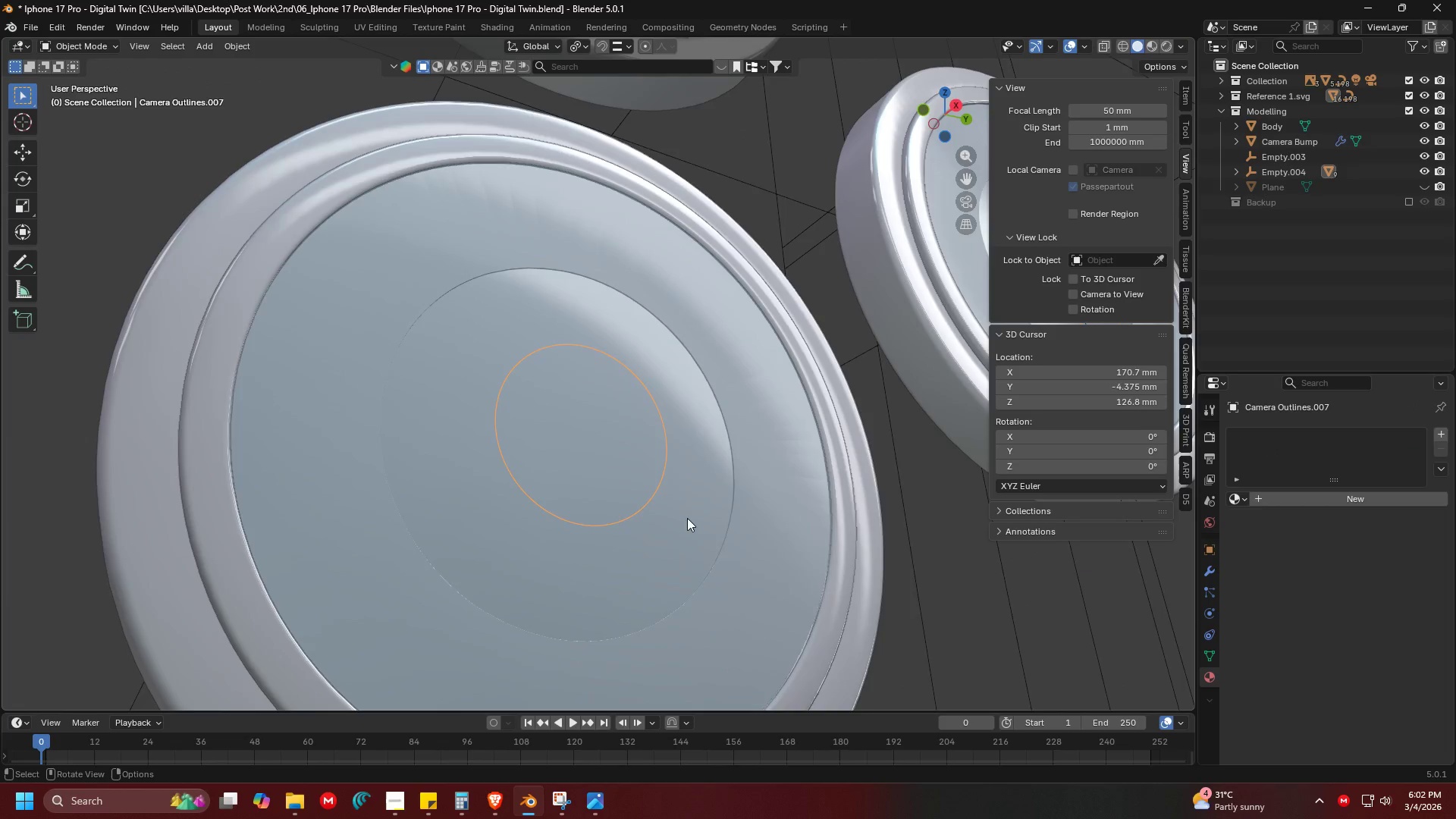 
key(Shift+ShiftLeft)
 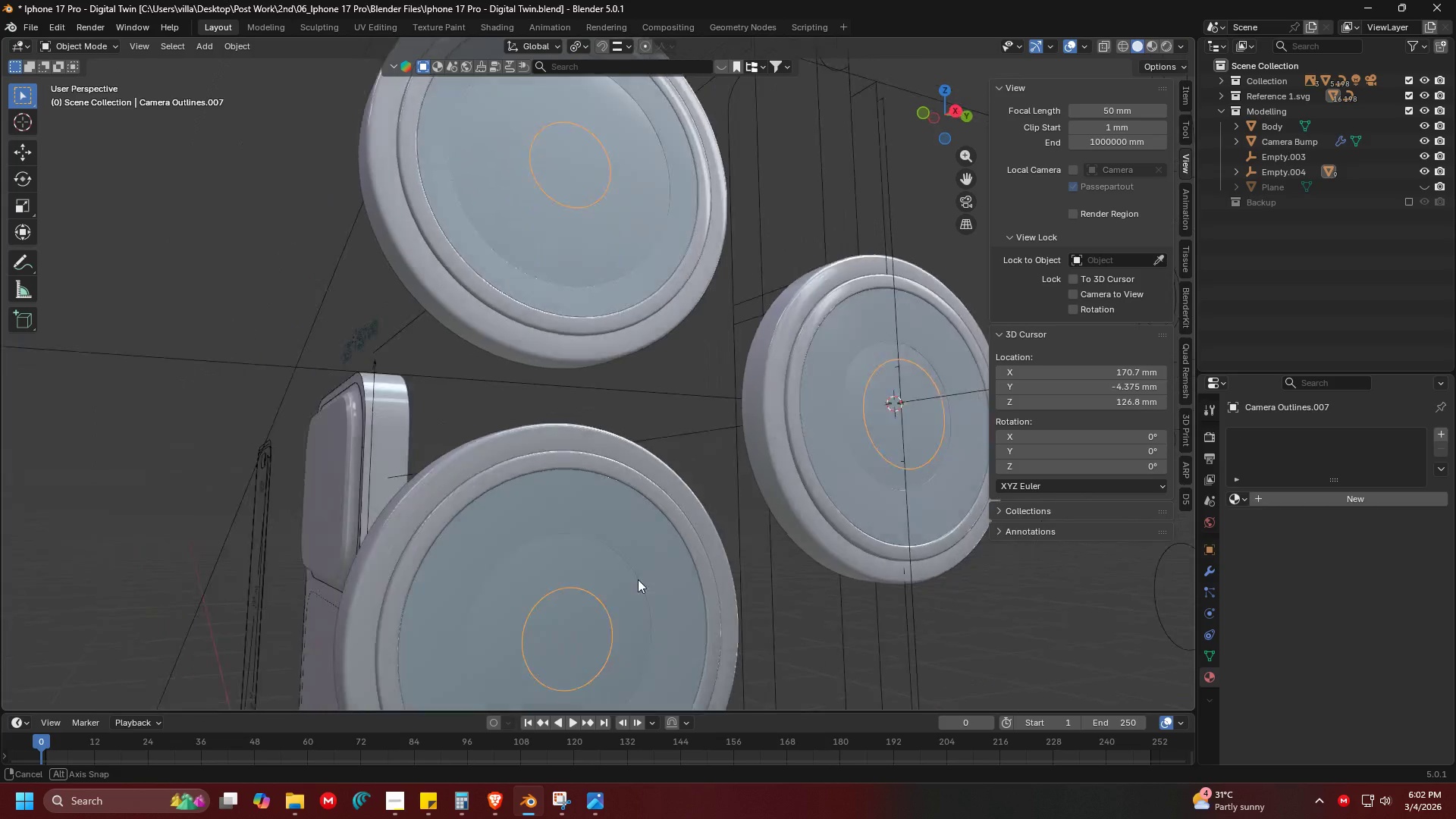 
scroll: coordinate [700, 489], scroll_direction: down, amount: 3.0
 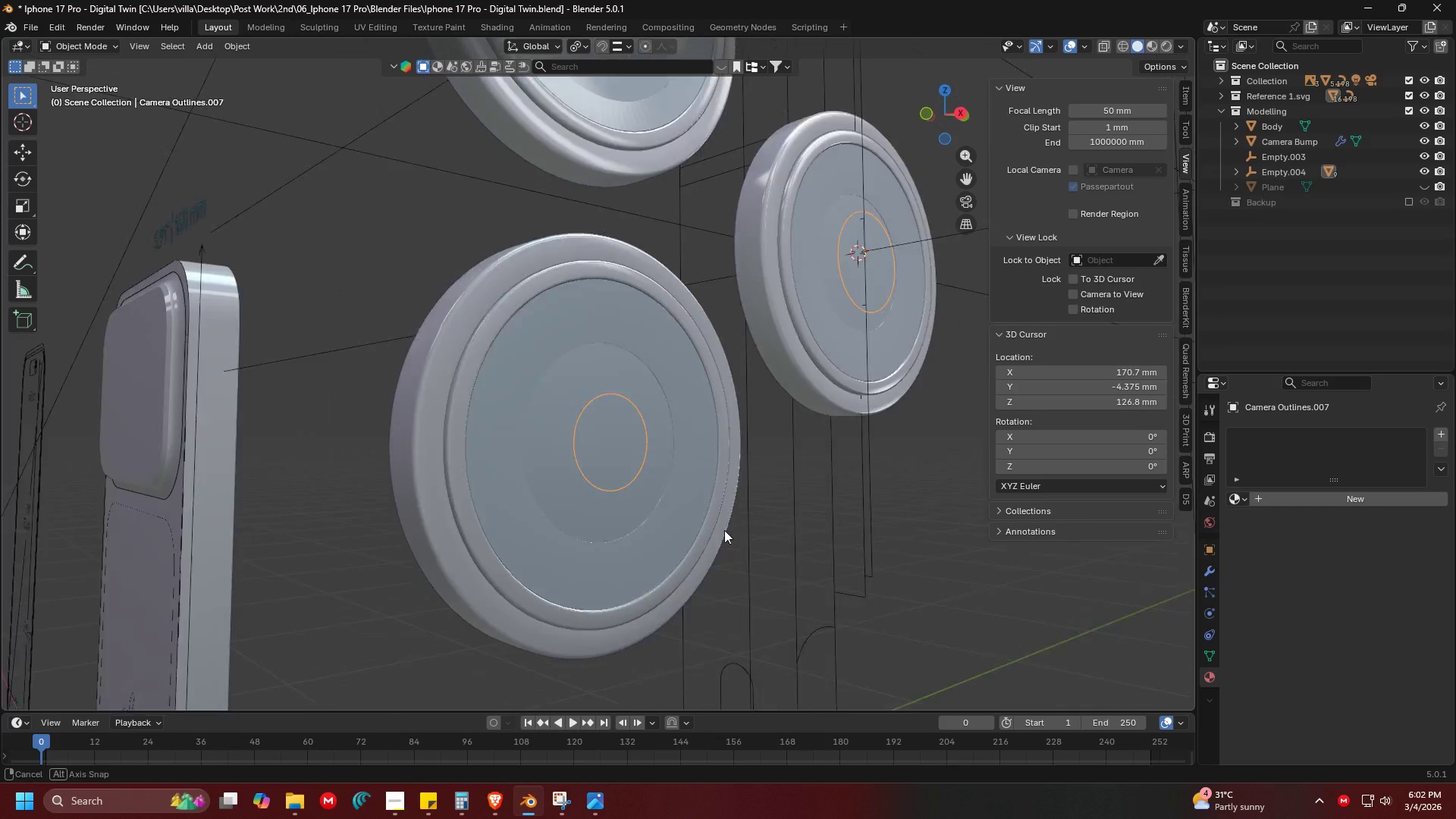 
key(Alt+AltLeft)
 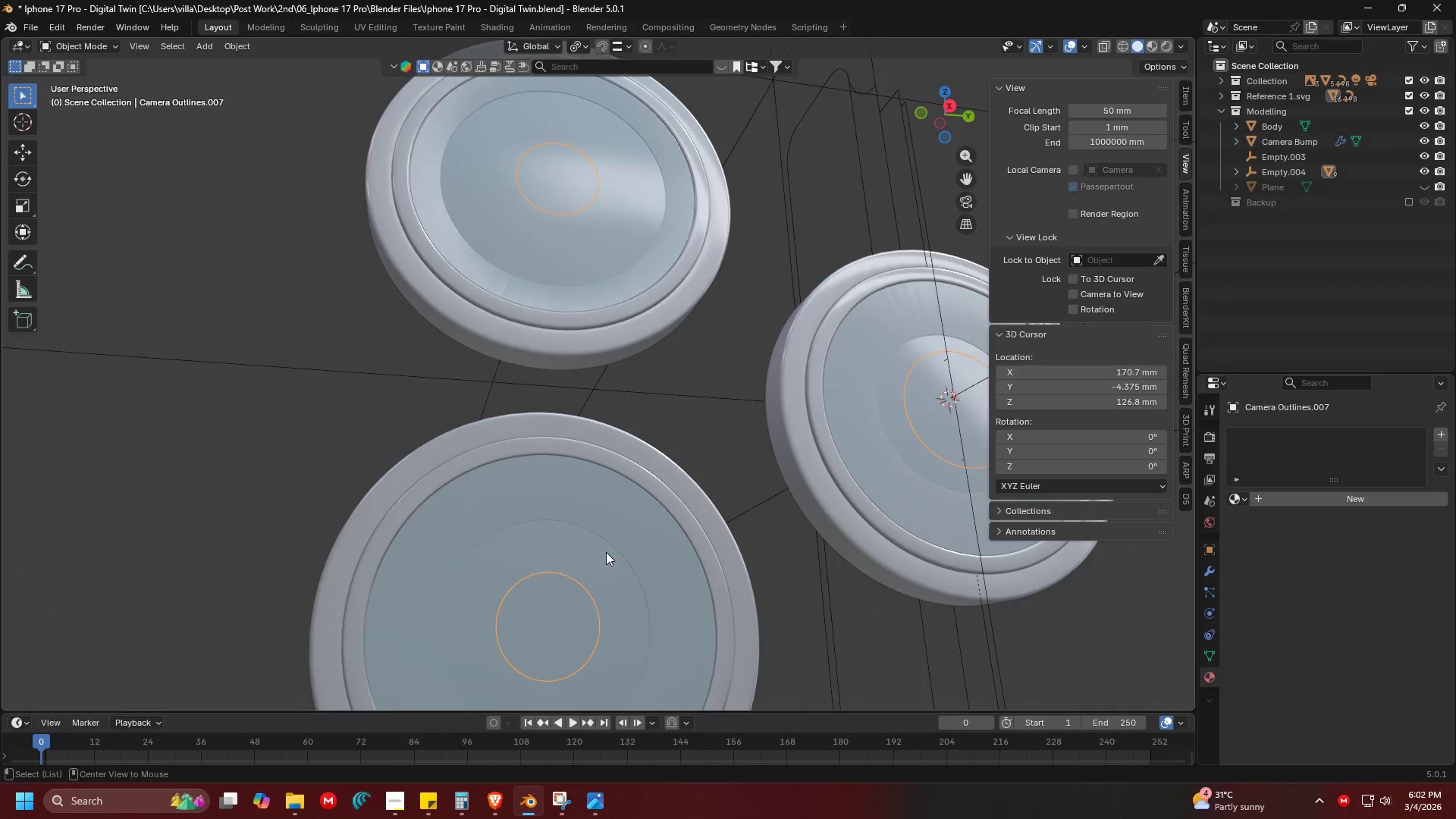 
key(Alt+Tab)
 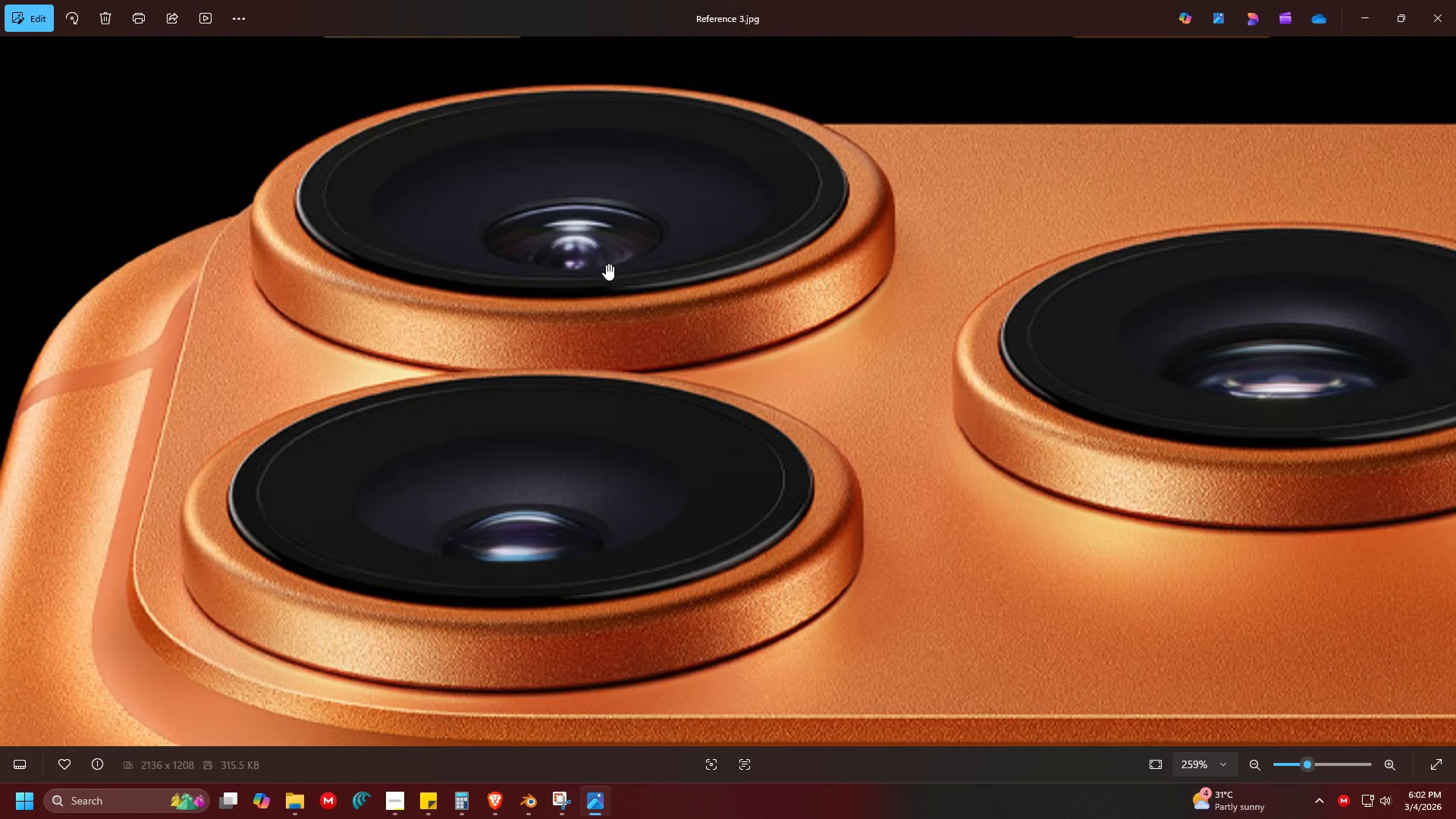 
key(Alt+AltLeft)
 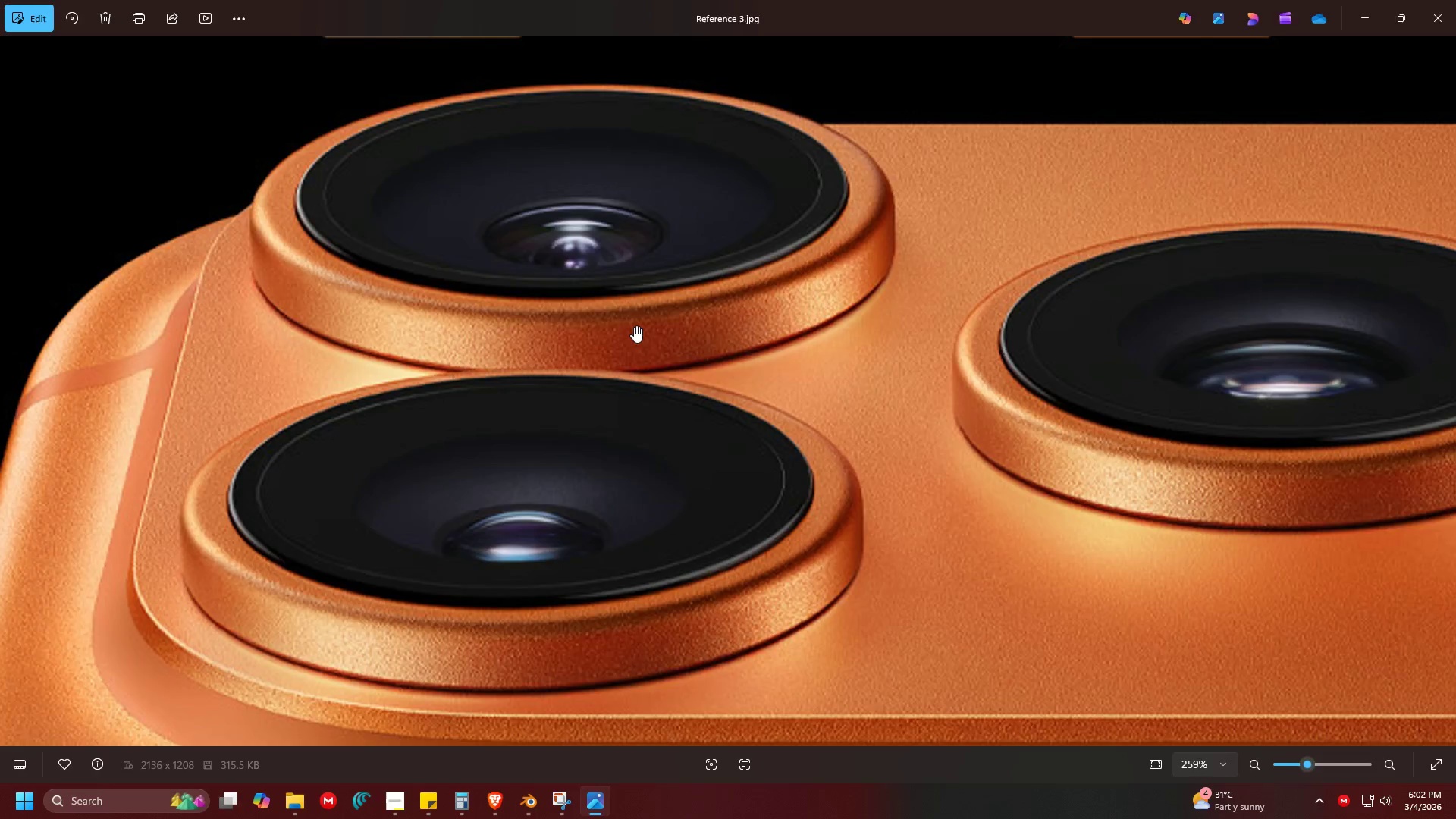 
key(Alt+Tab)
 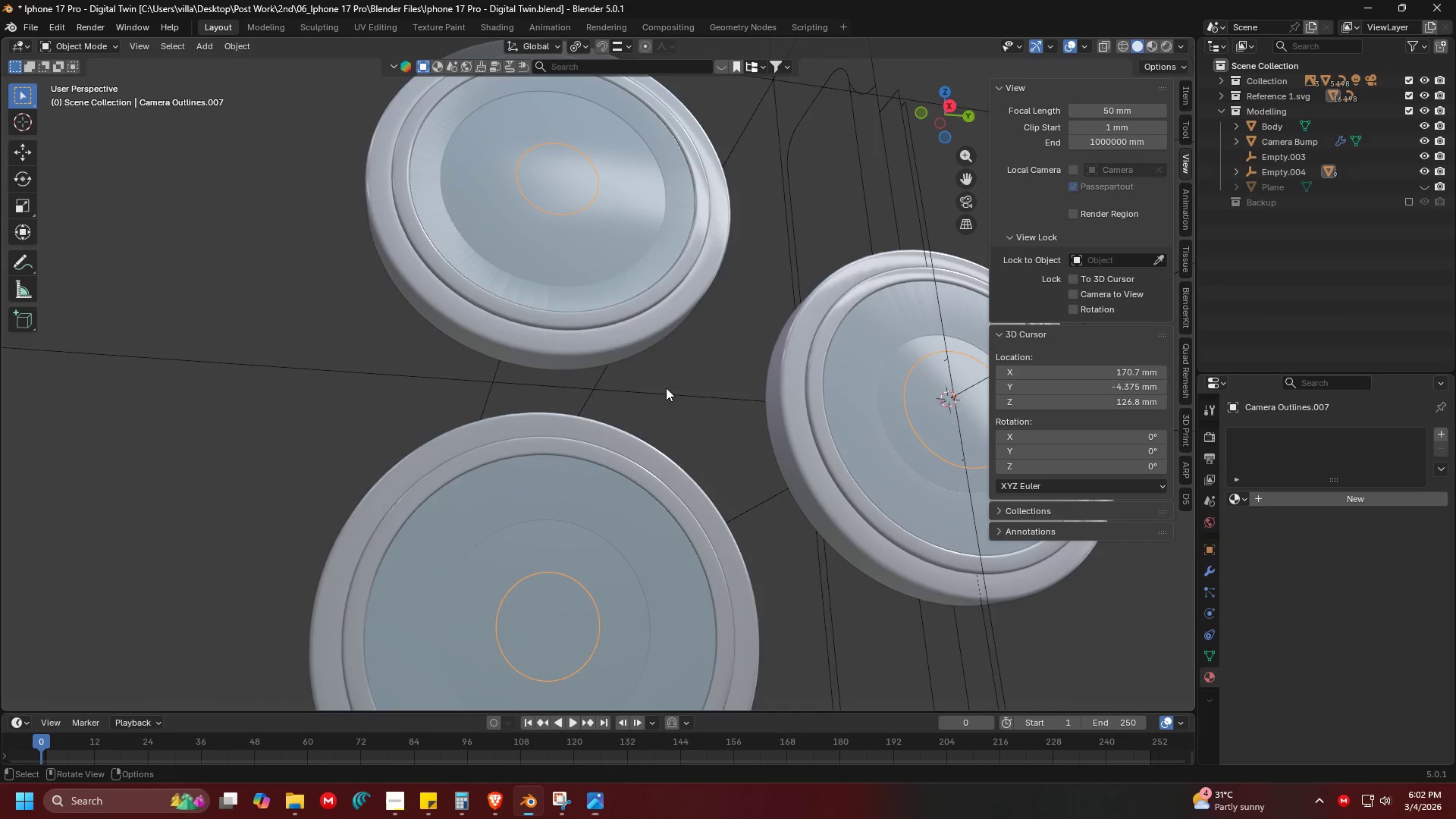 
scroll: coordinate [723, 499], scroll_direction: up, amount: 2.0
 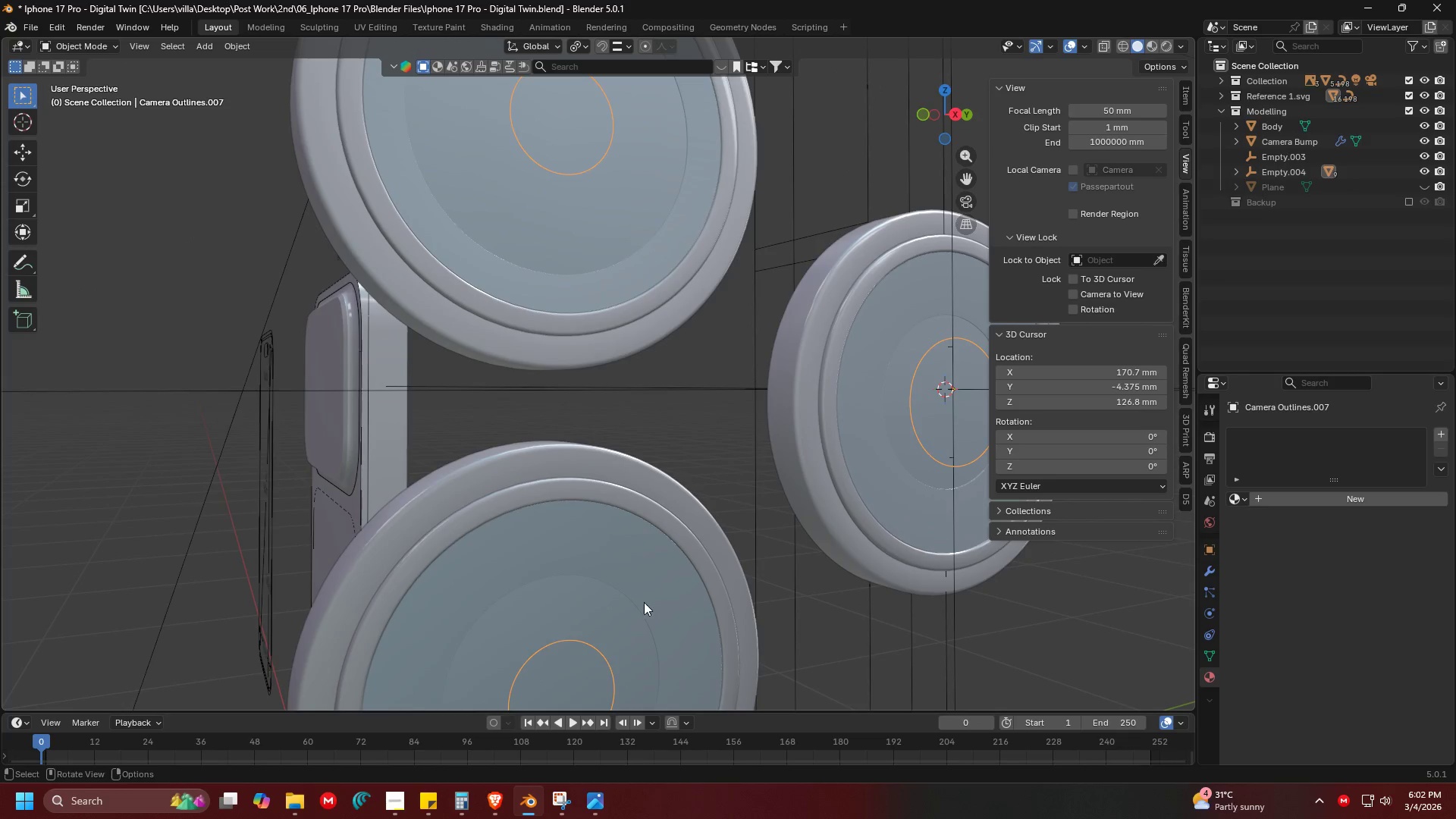 
key(Shift+ShiftLeft)
 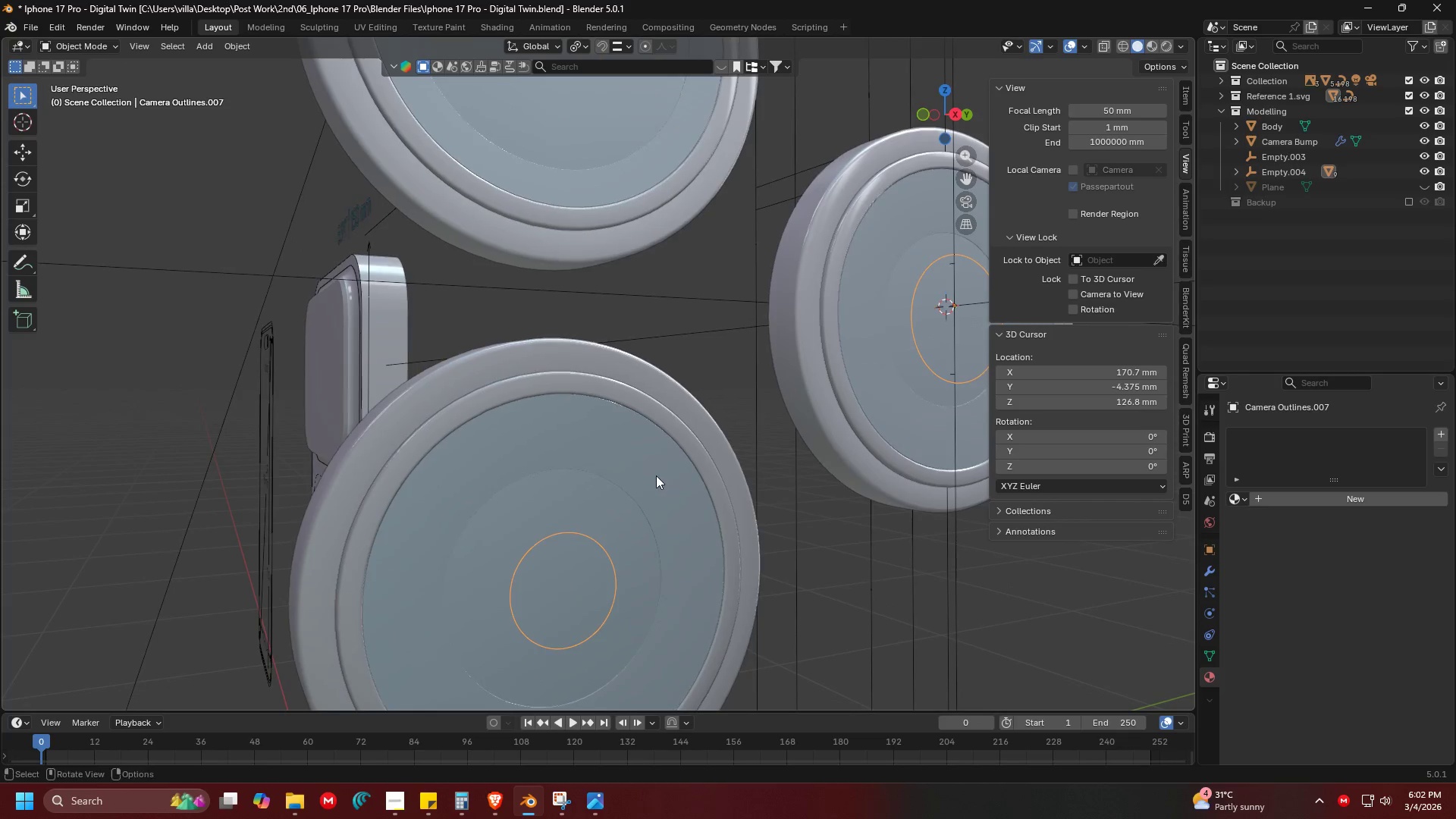 
left_click([631, 517])
 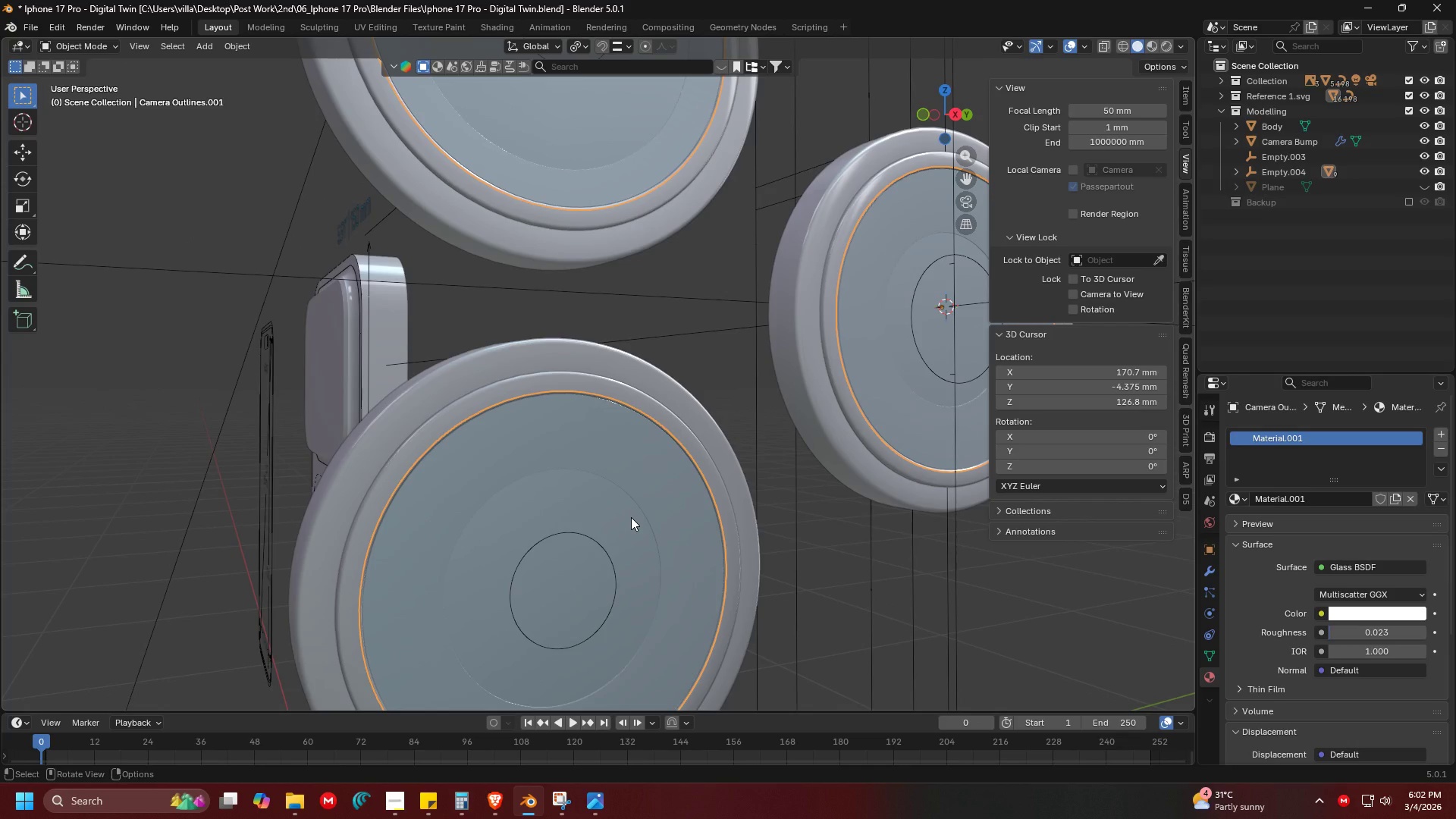 
key(H)
 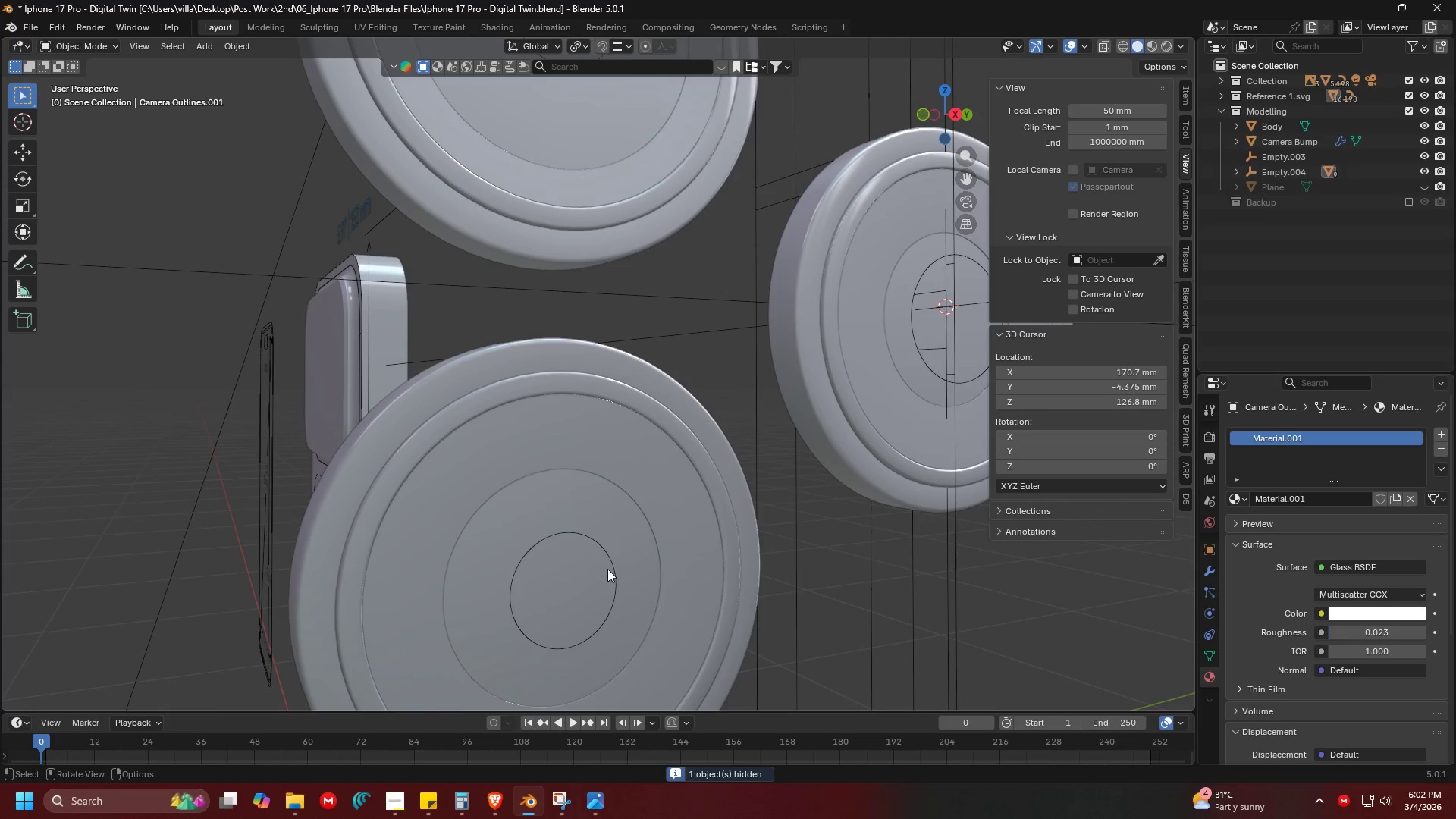 
left_click([610, 565])
 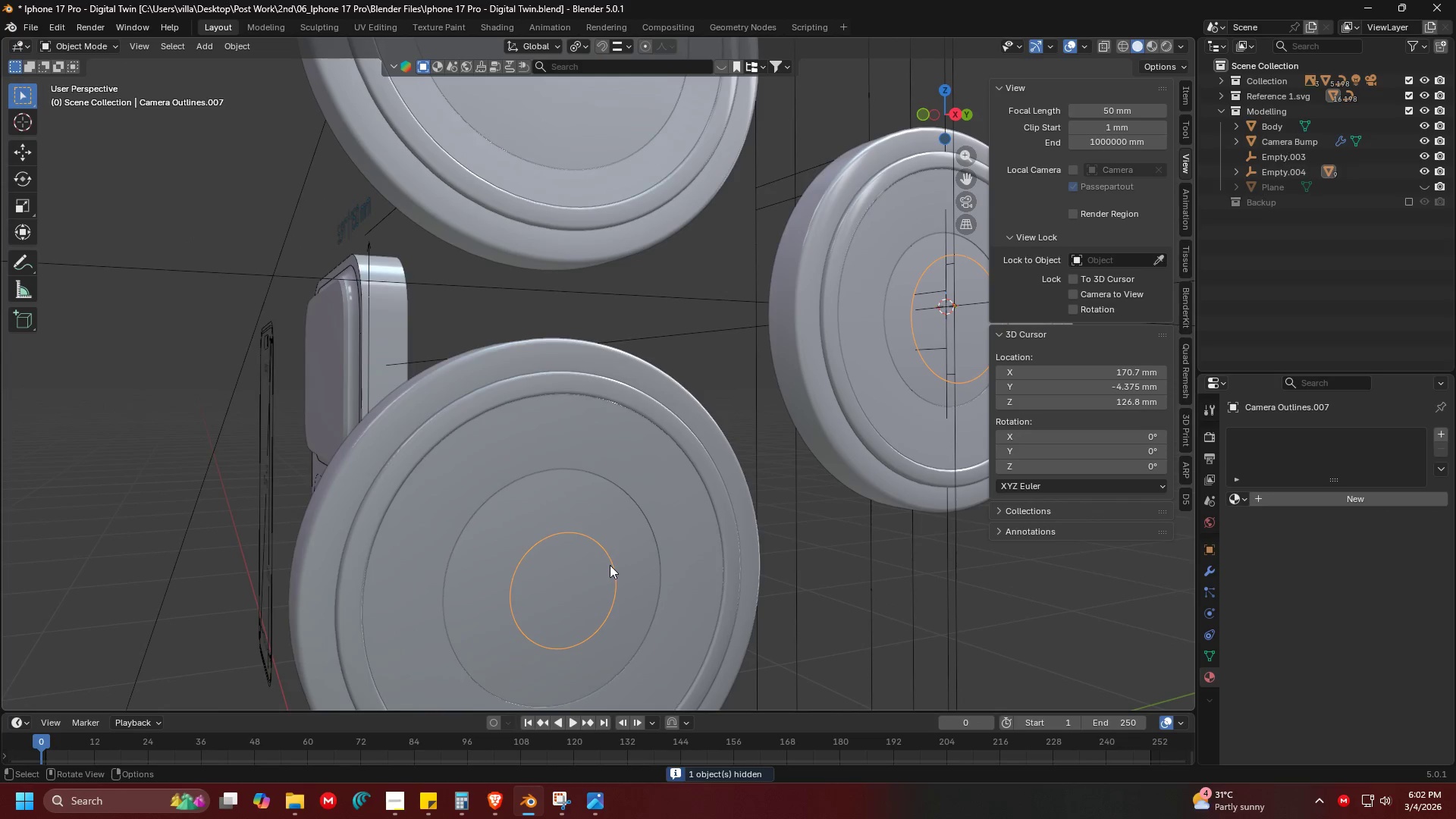 
key(Shift+ShiftLeft)
 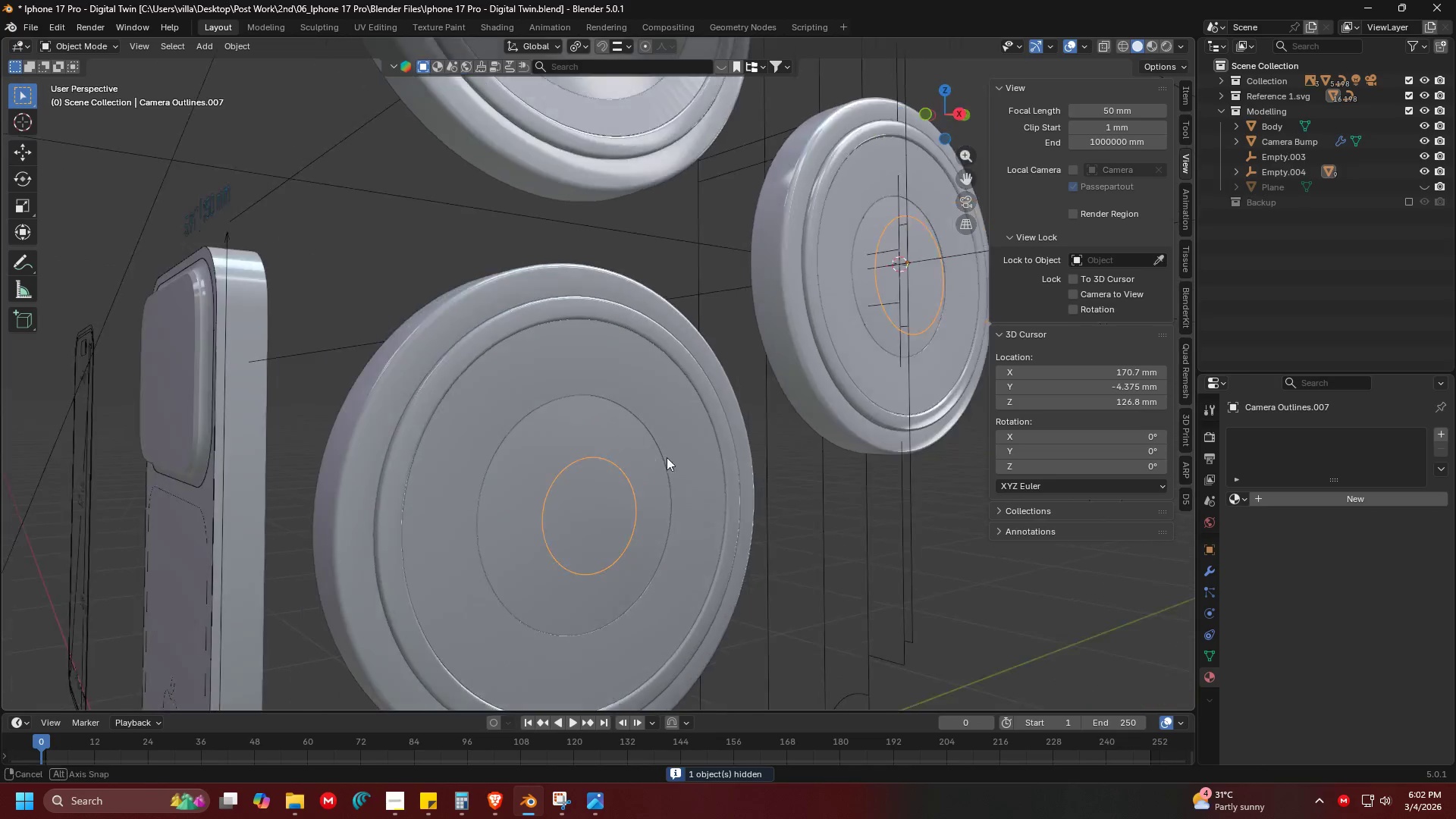 
key(Shift+ShiftLeft)
 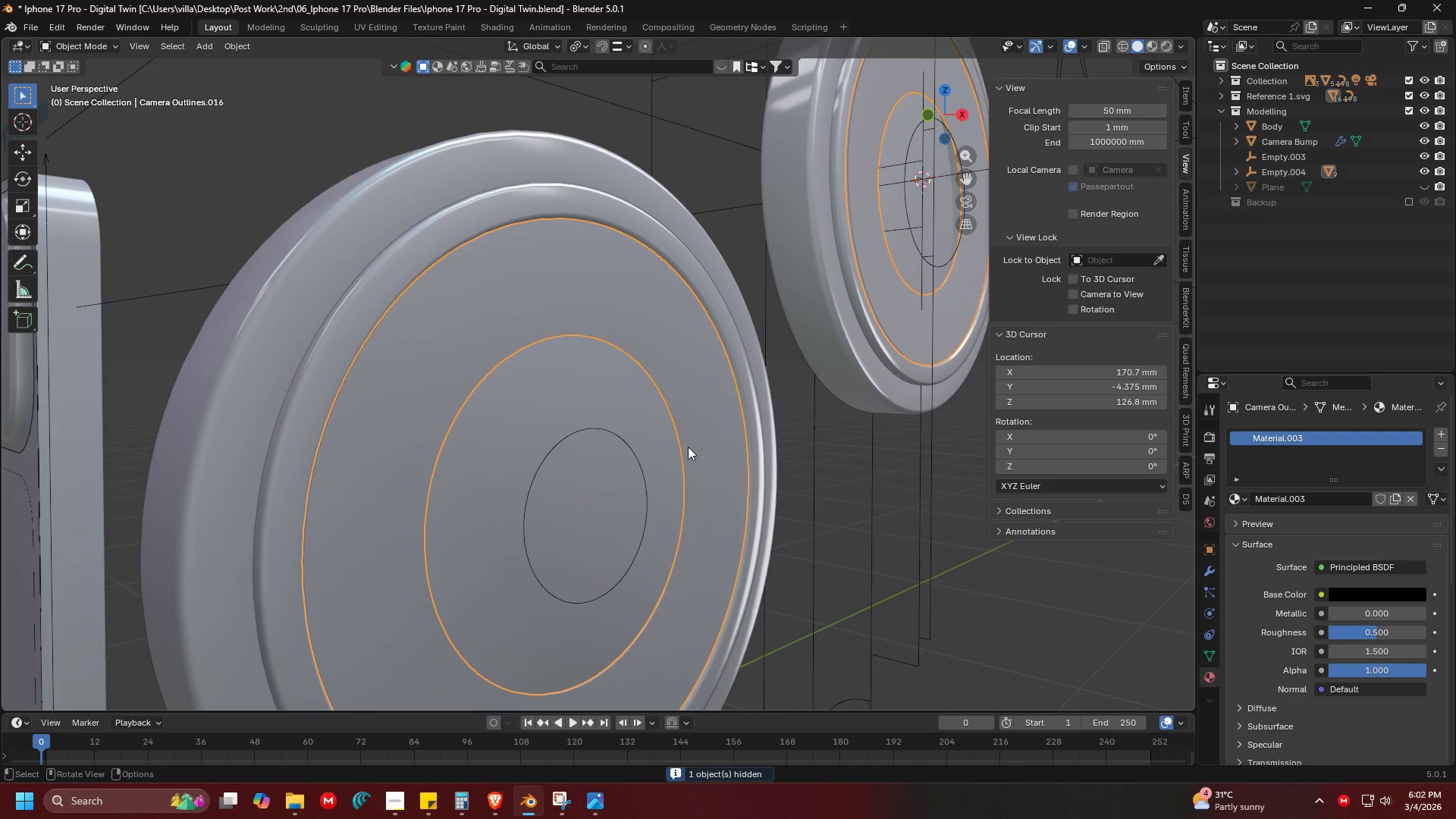 
scroll: coordinate [690, 464], scroll_direction: up, amount: 3.0
 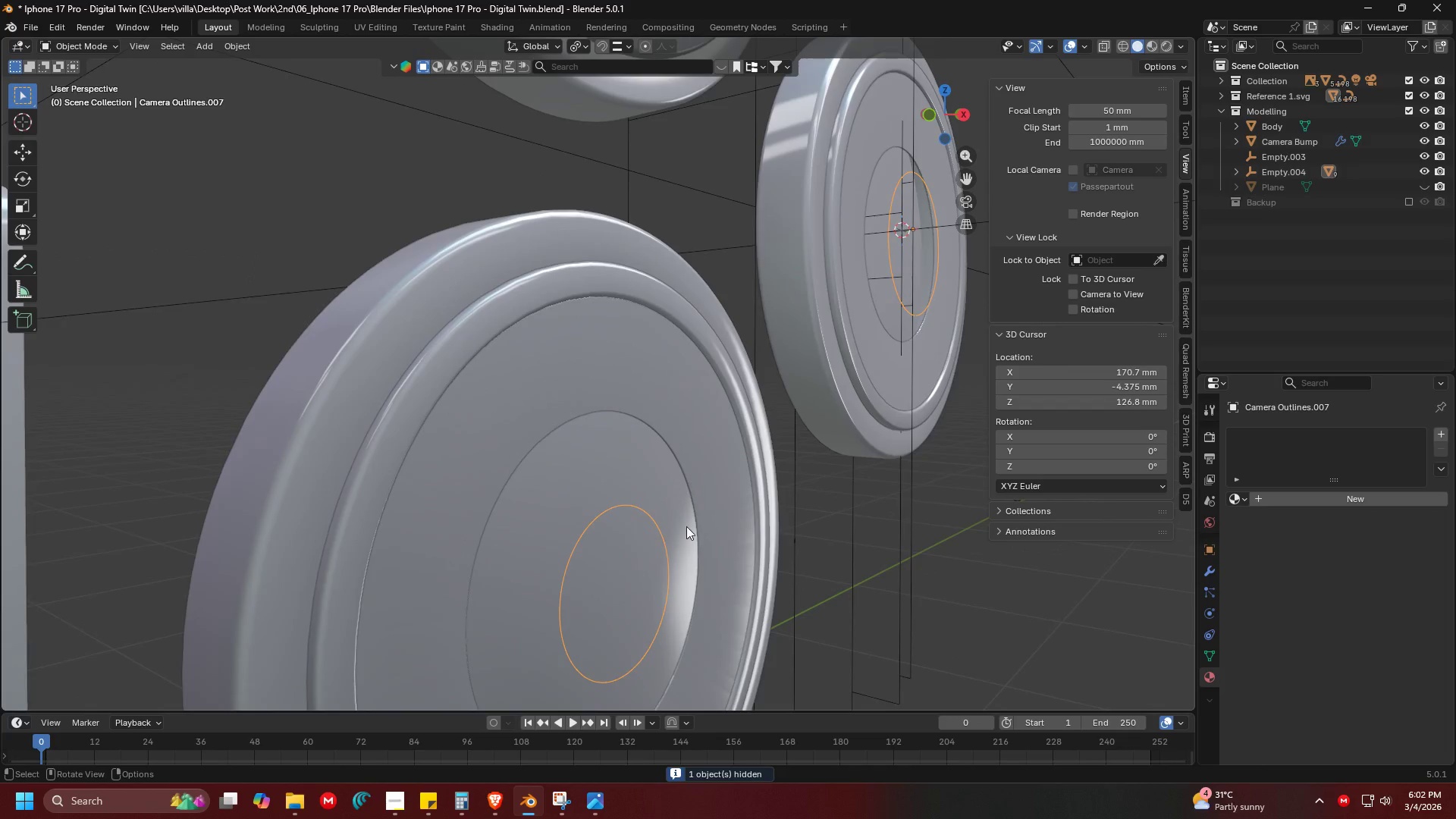 
key(H)
 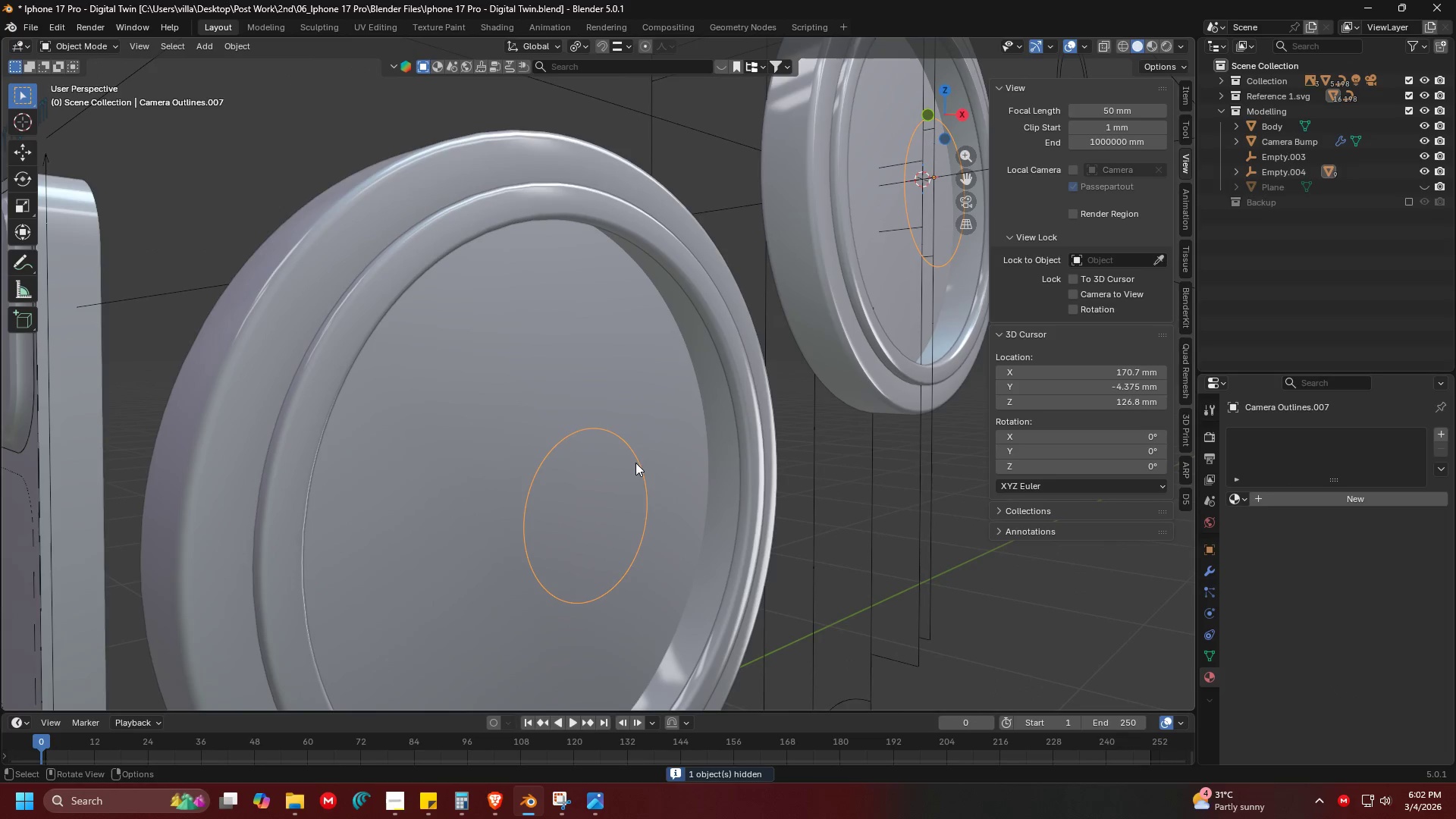 
double_click([700, 419])
 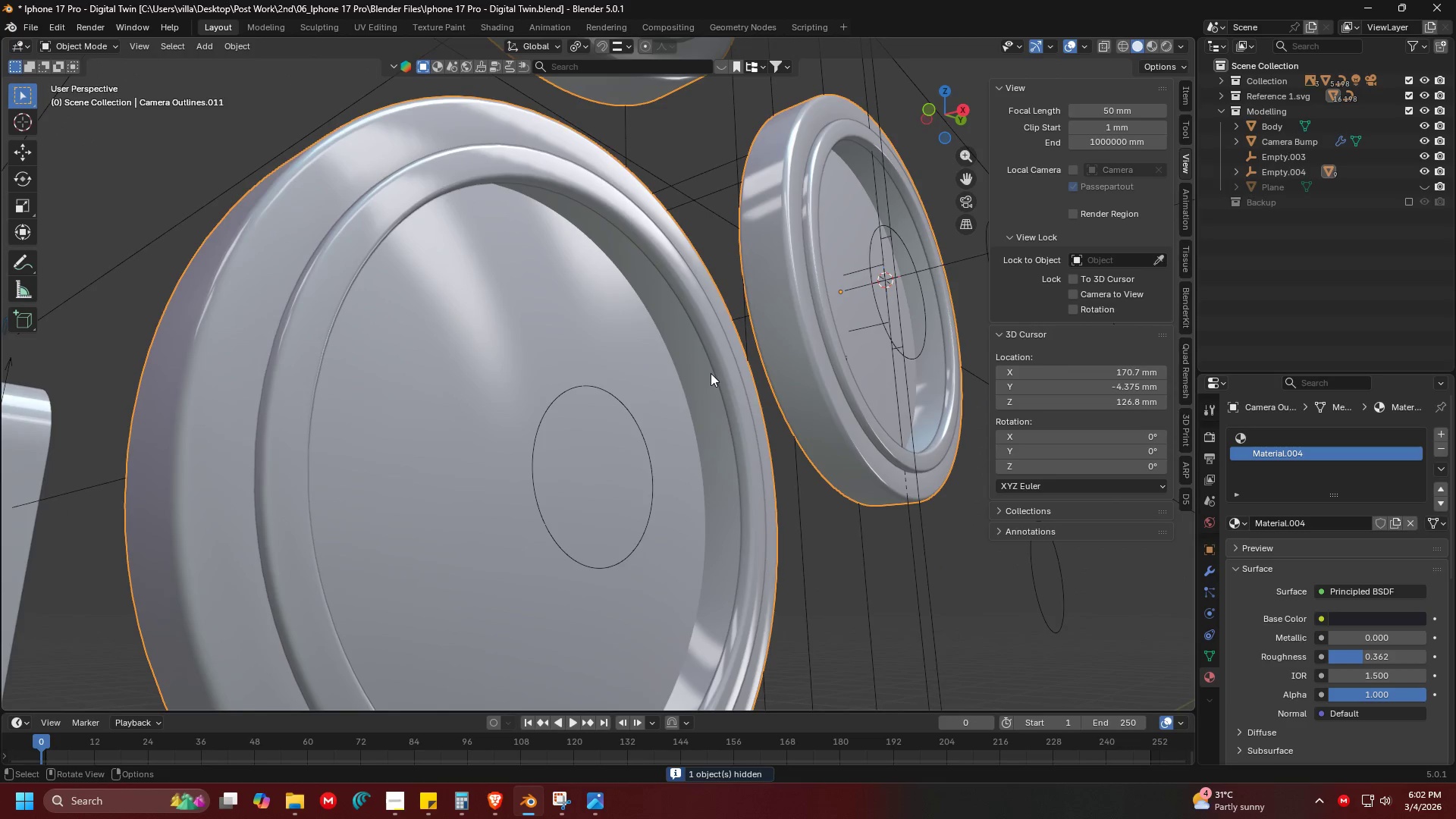 
left_click([699, 350])
 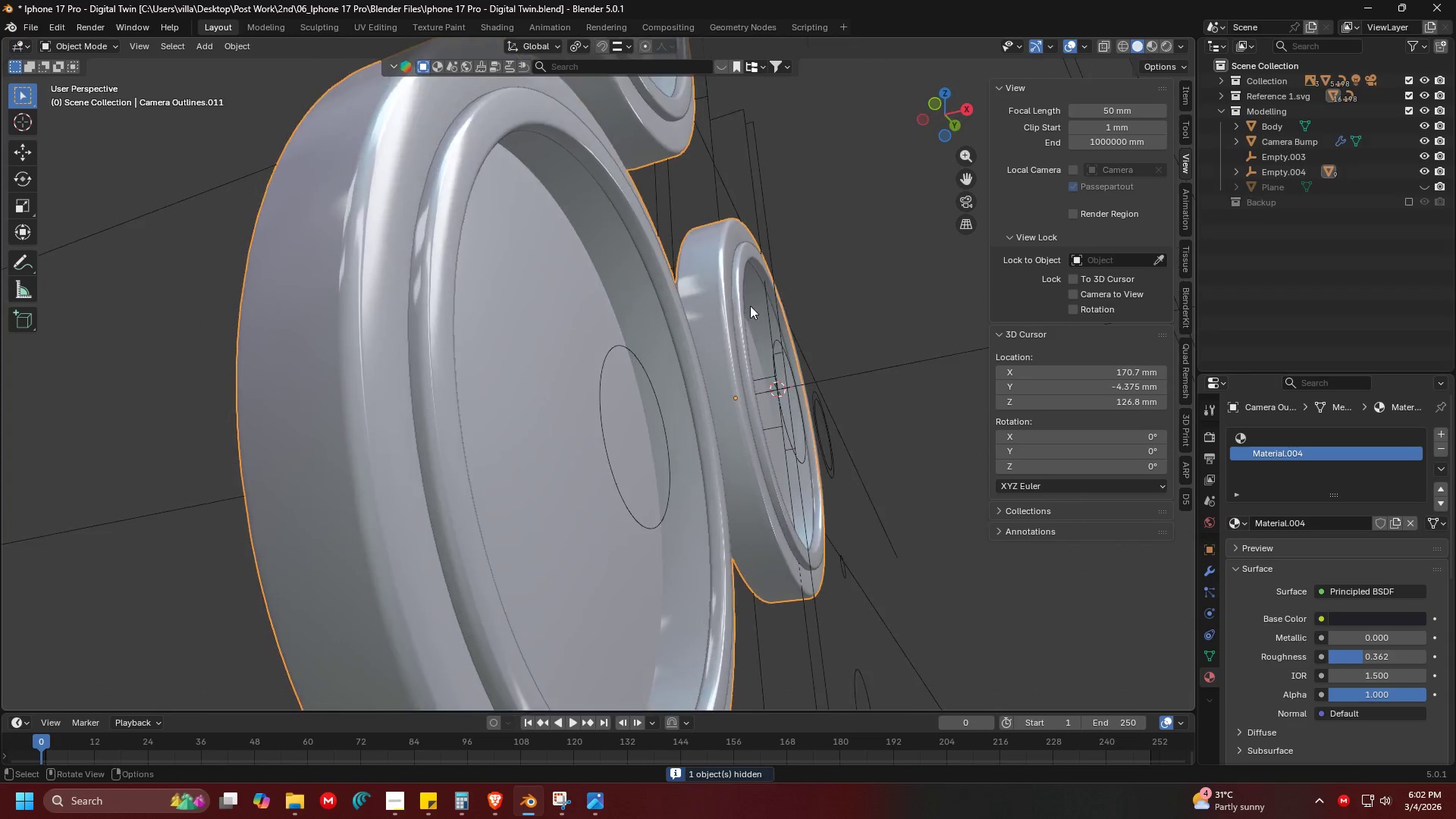 
scroll: coordinate [692, 381], scroll_direction: up, amount: 4.0
 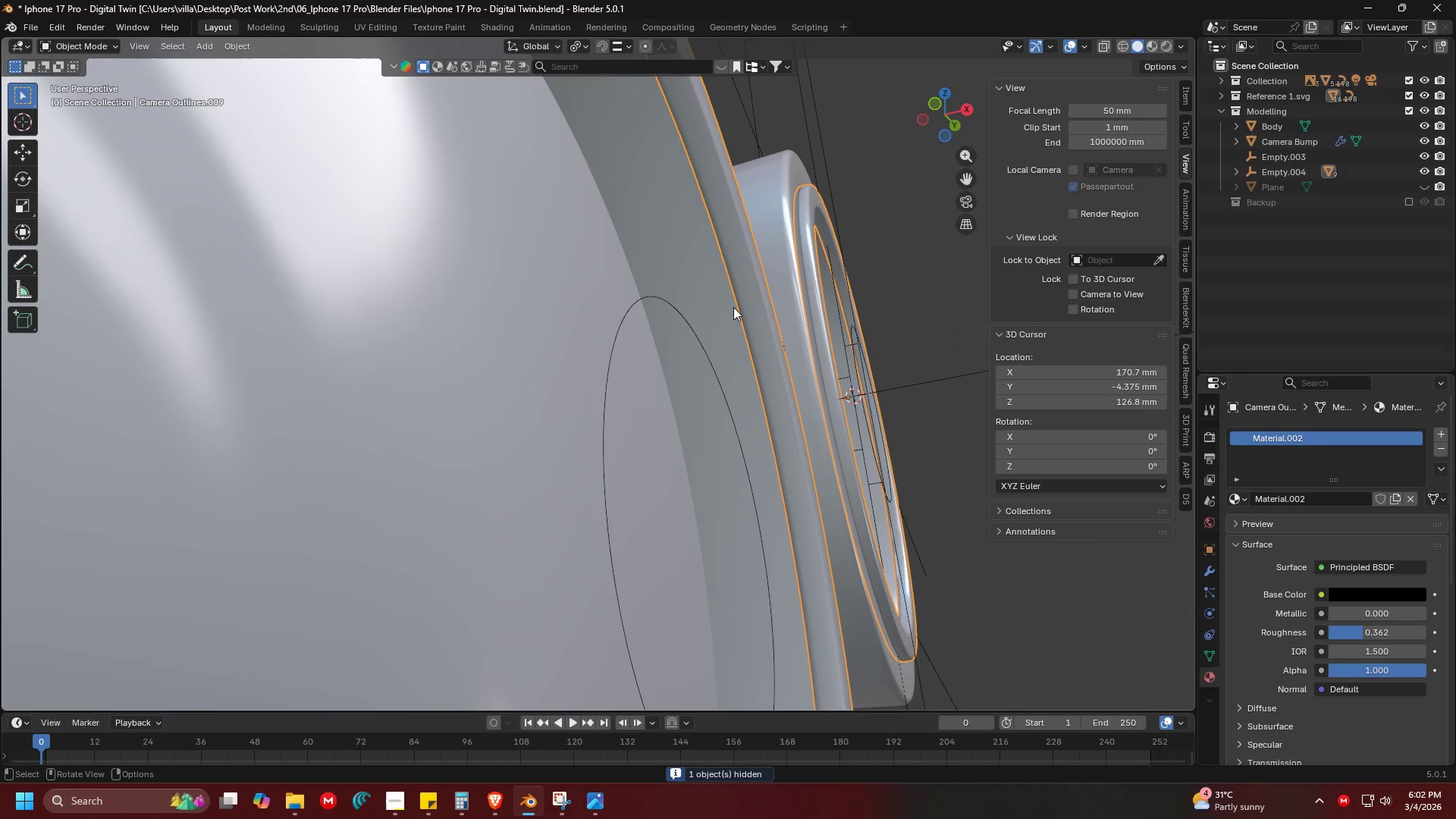 
double_click([731, 309])
 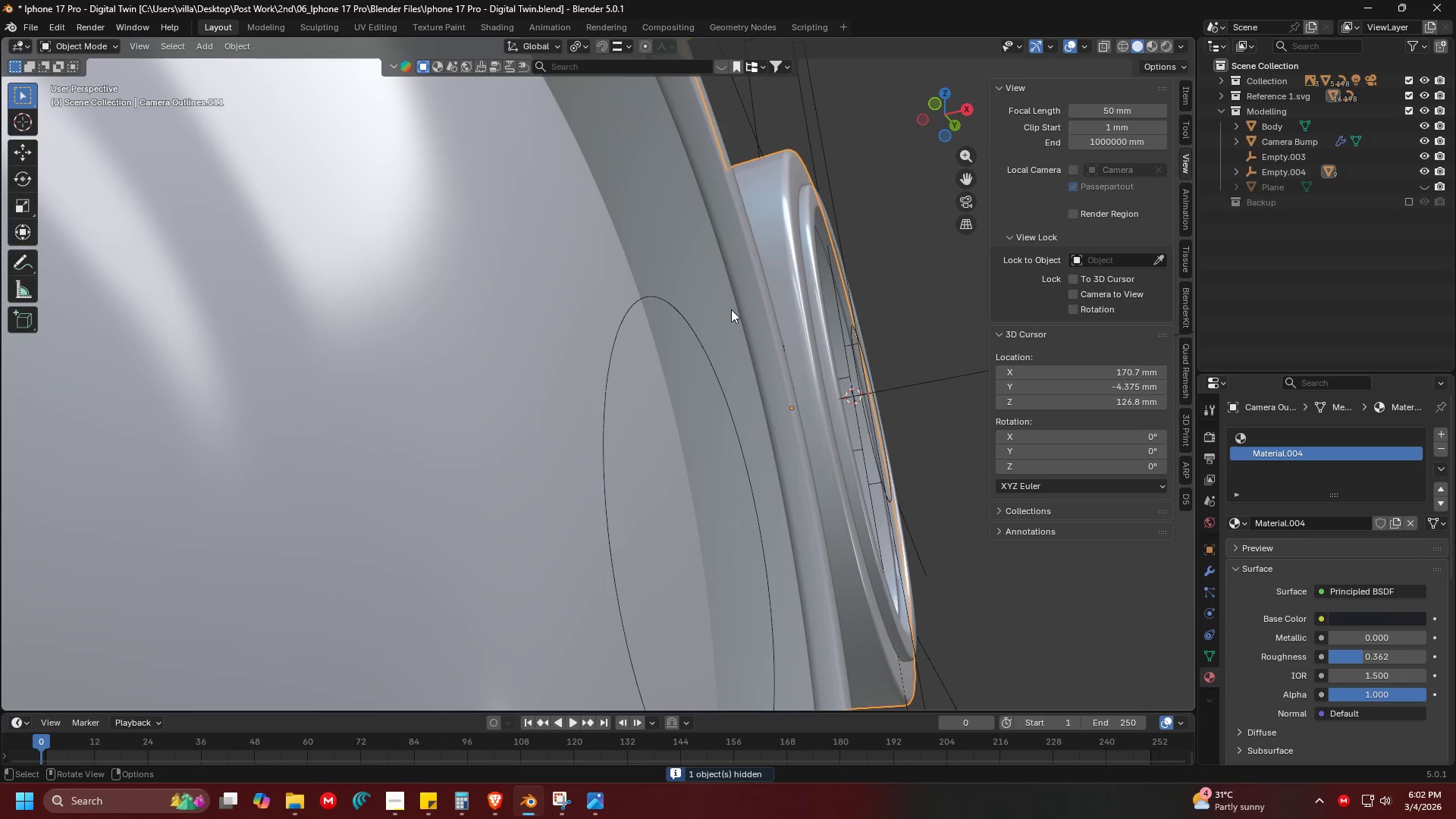 
triple_click([731, 309])
 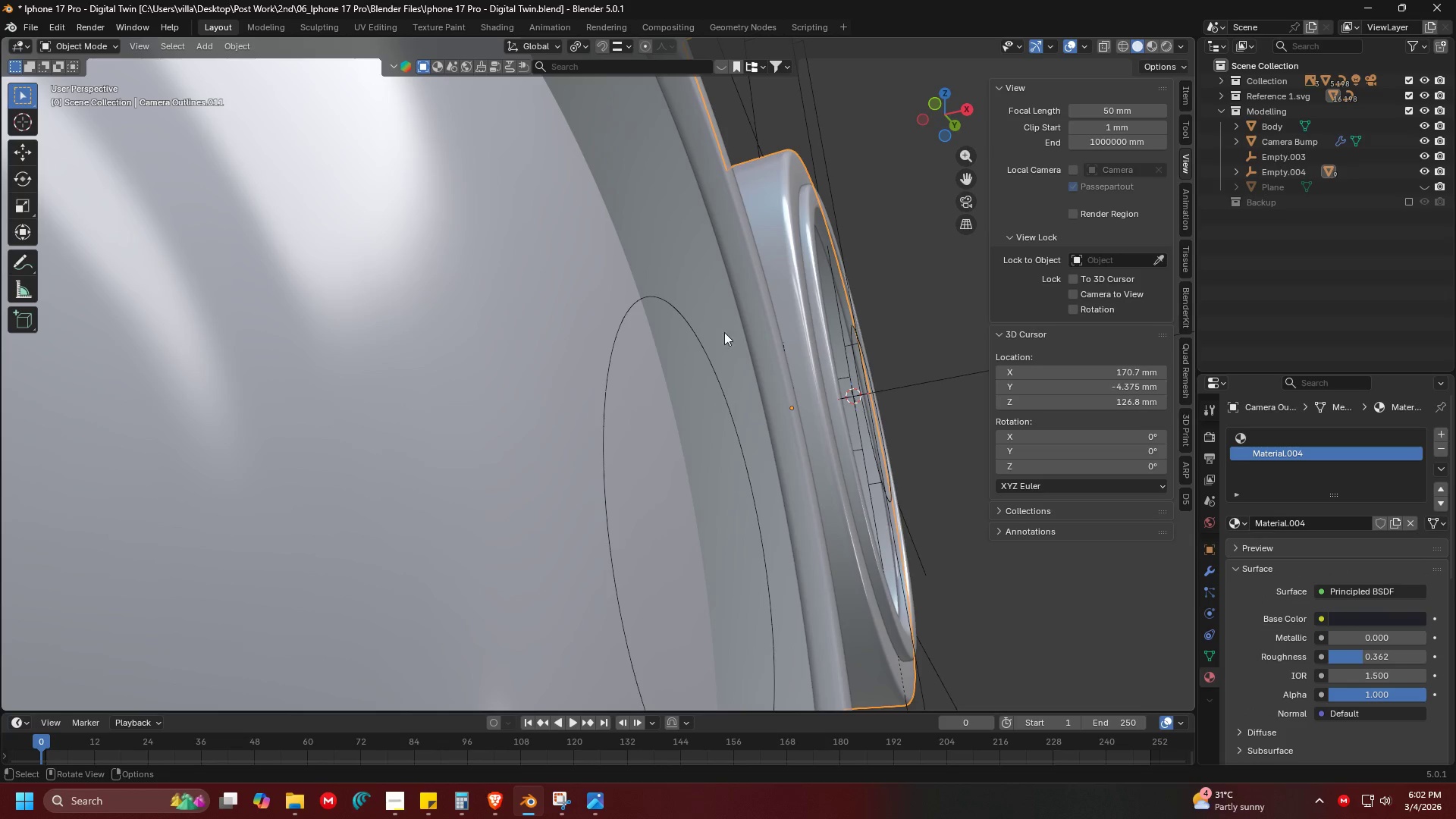 
left_click([717, 334])
 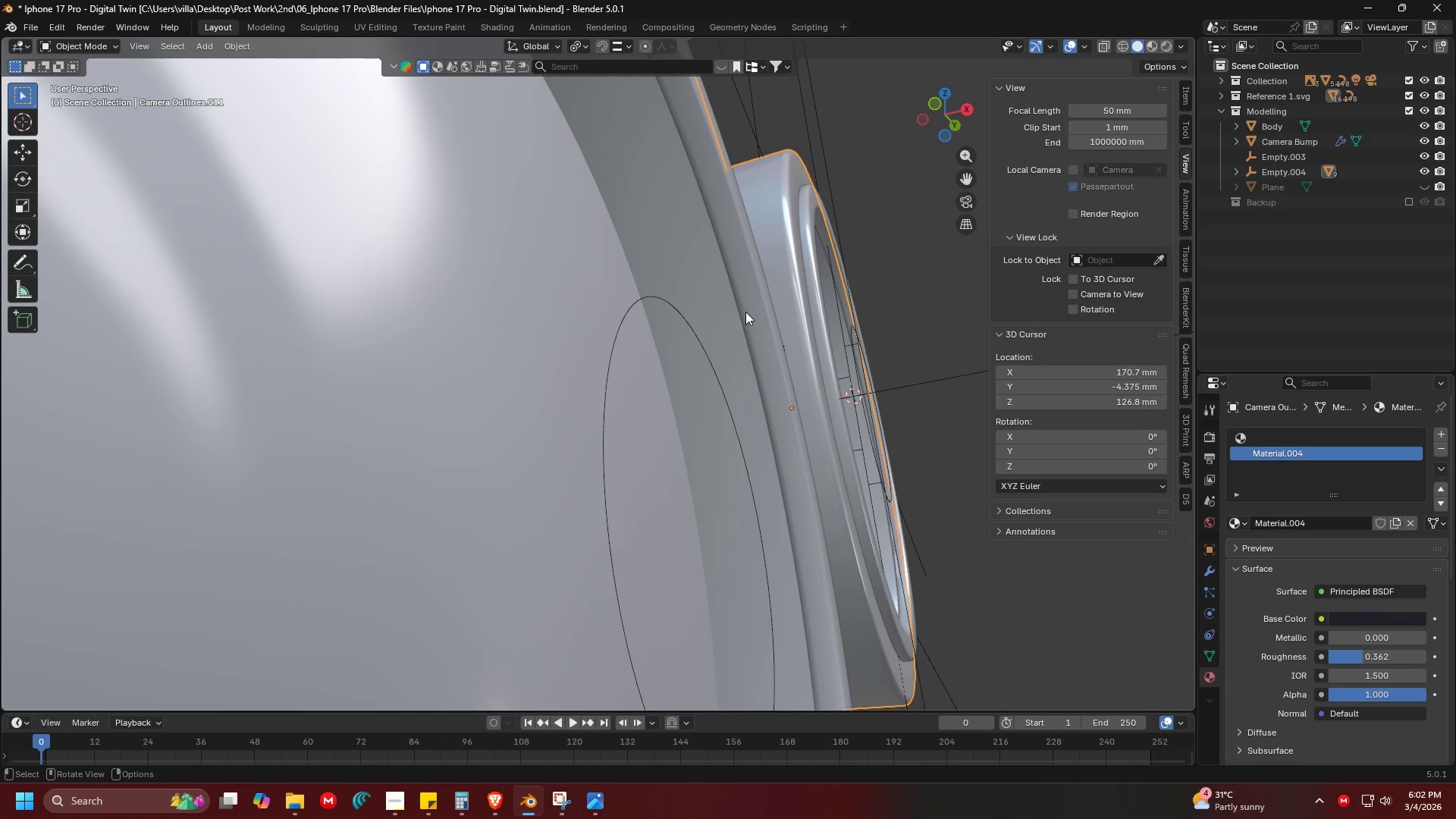 
key(H)
 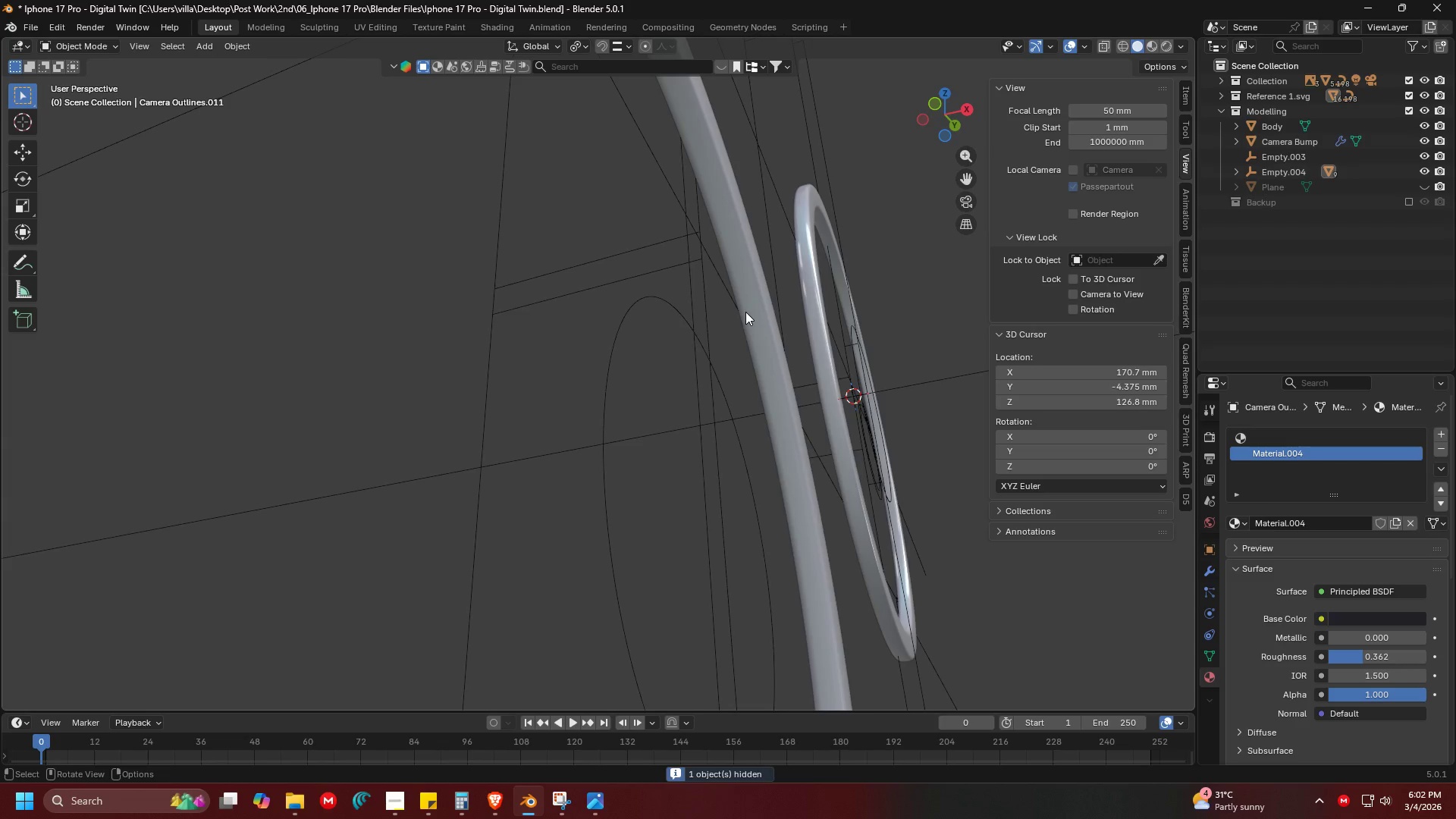 
key(Control+ControlLeft)
 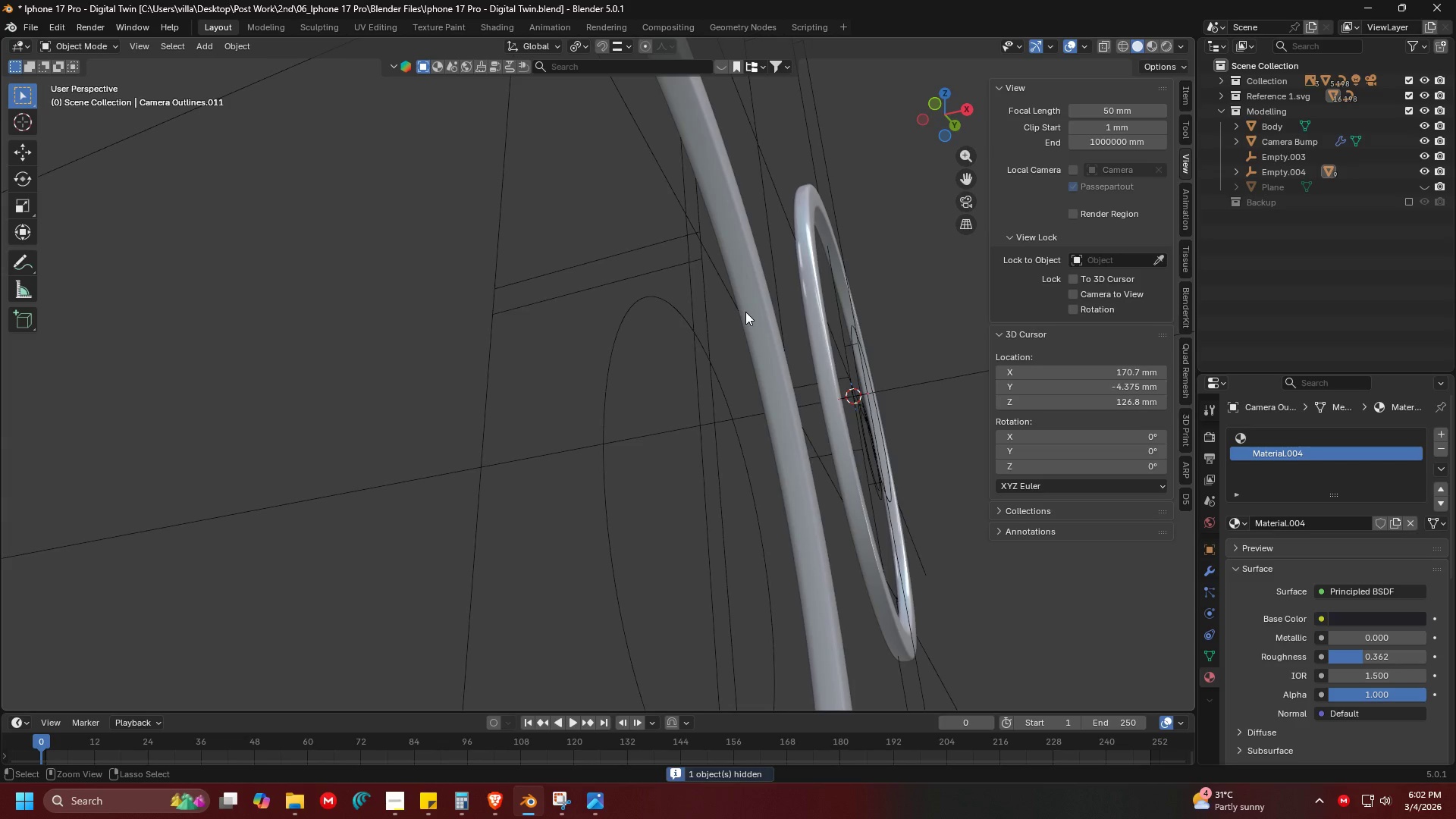 
key(Control+Z)
 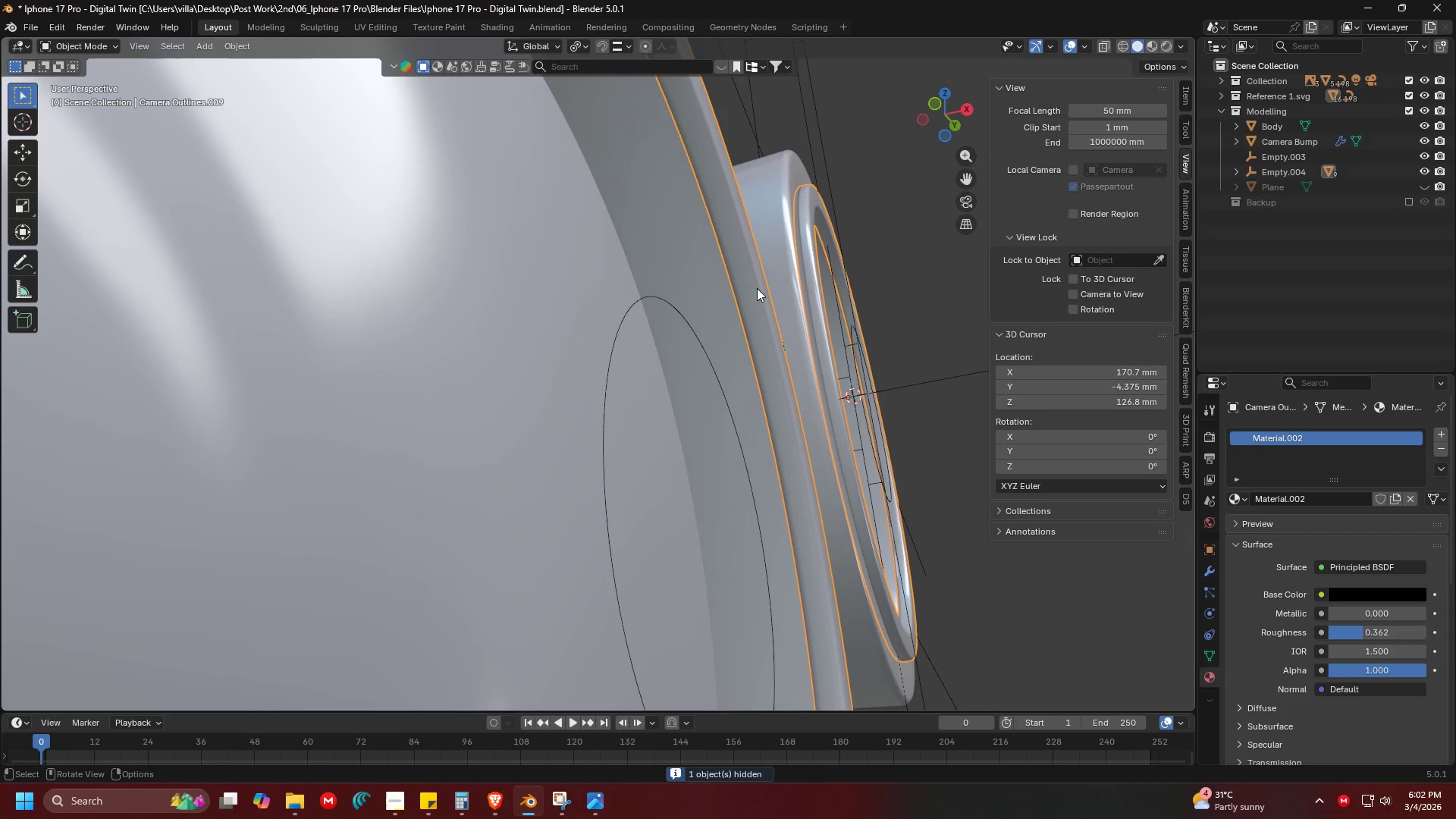 
key(H)
 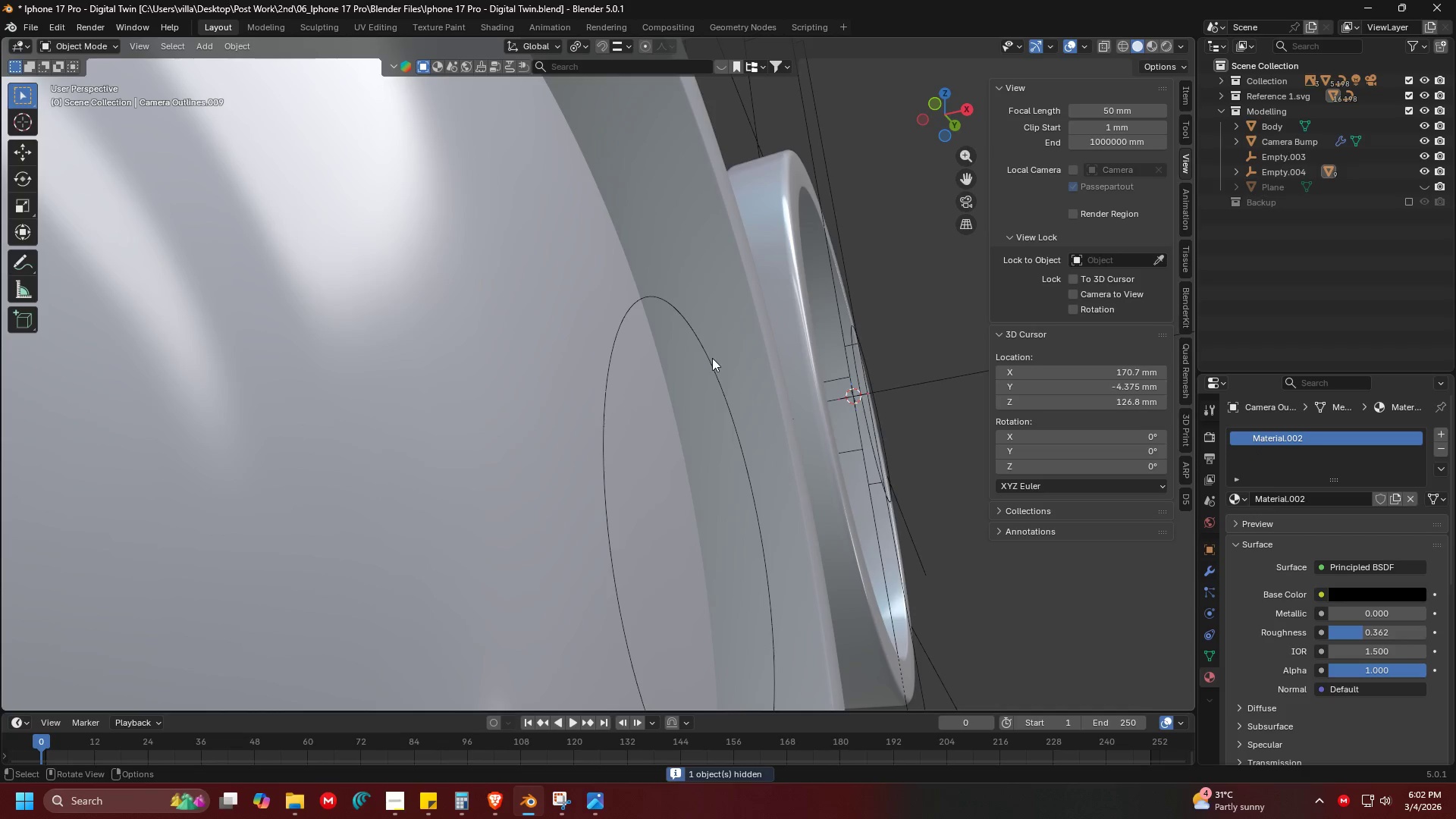 
left_click([712, 359])
 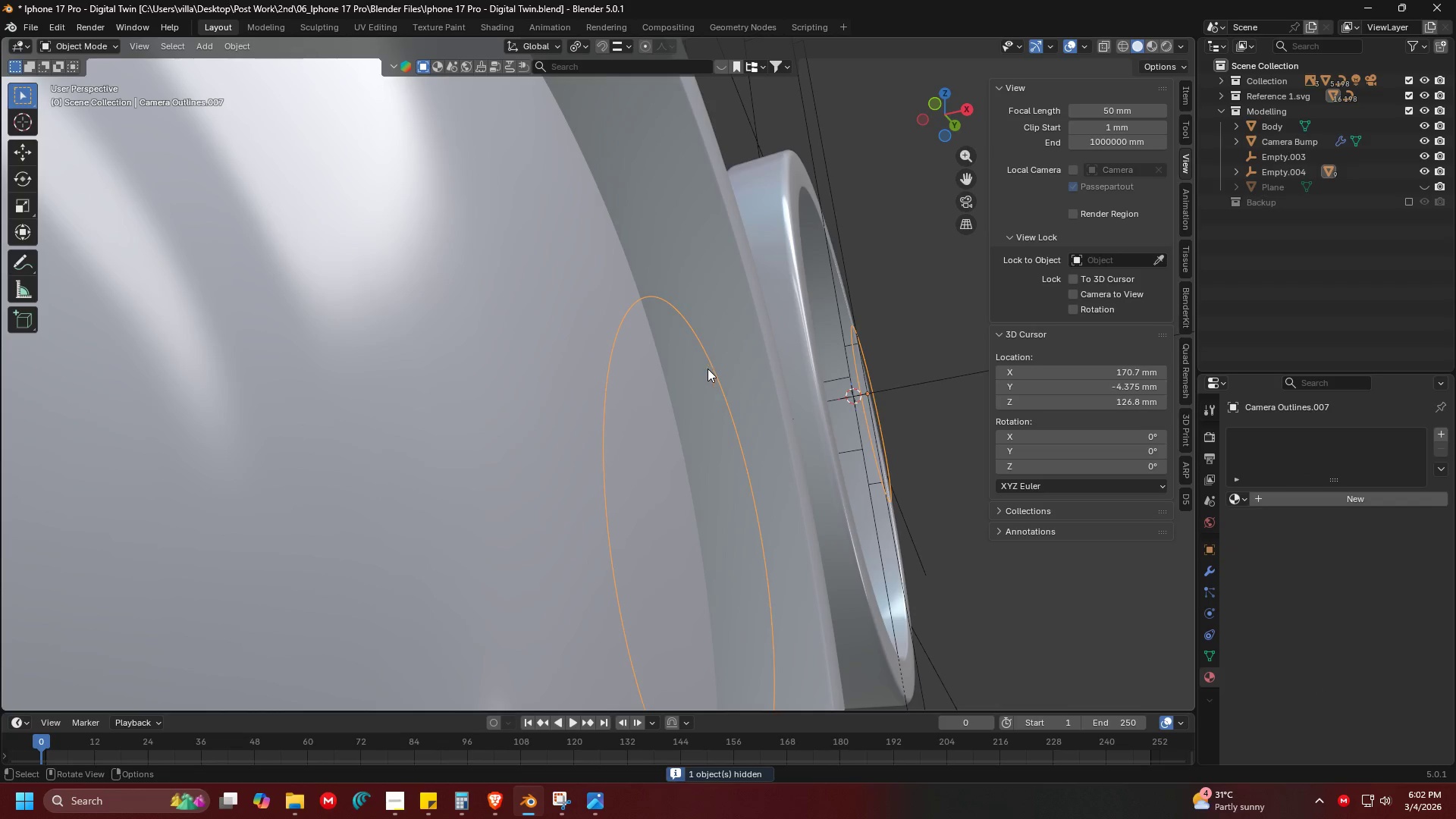 
key(Shift+ShiftLeft)
 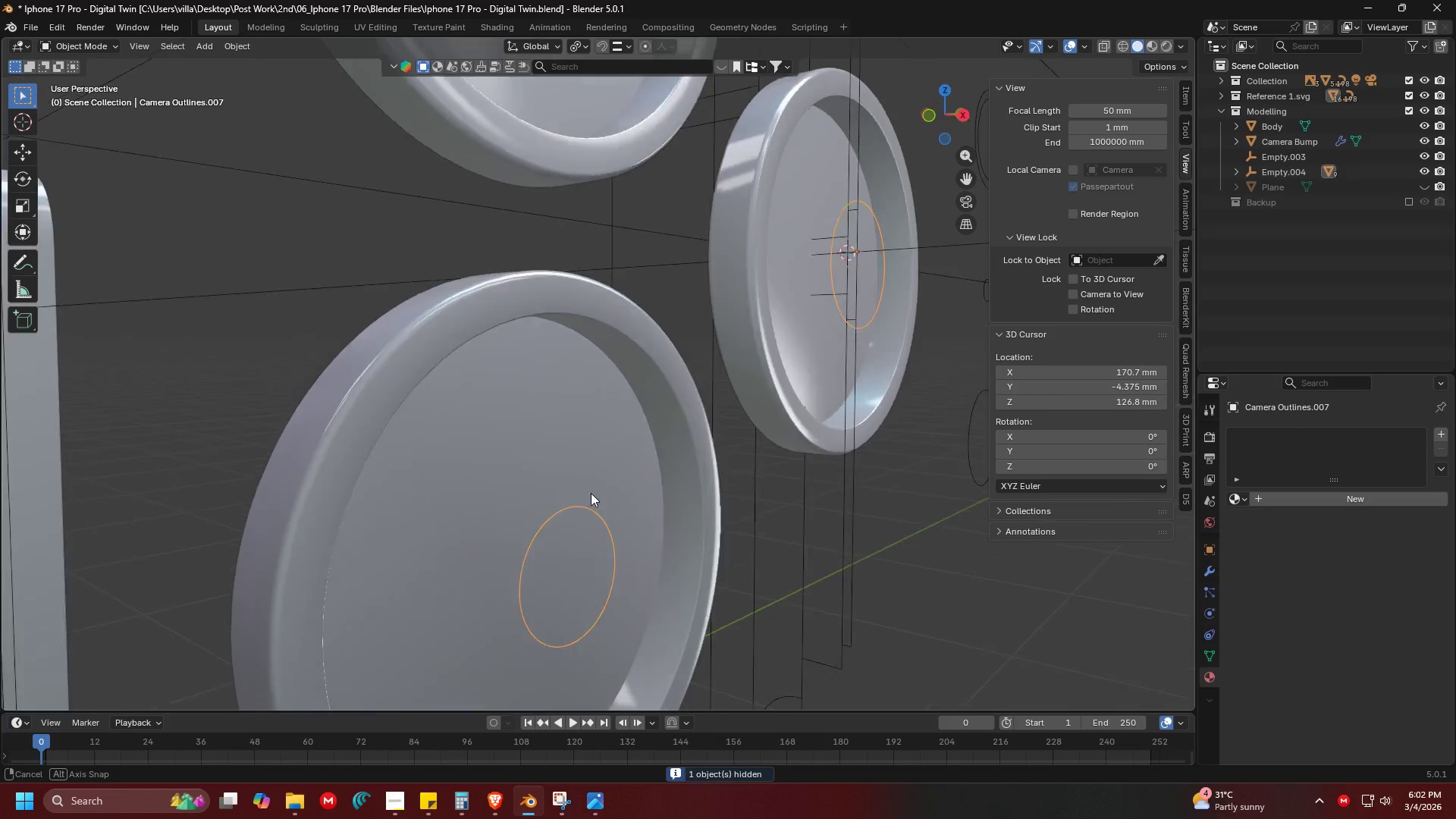 
scroll: coordinate [669, 449], scroll_direction: down, amount: 5.0
 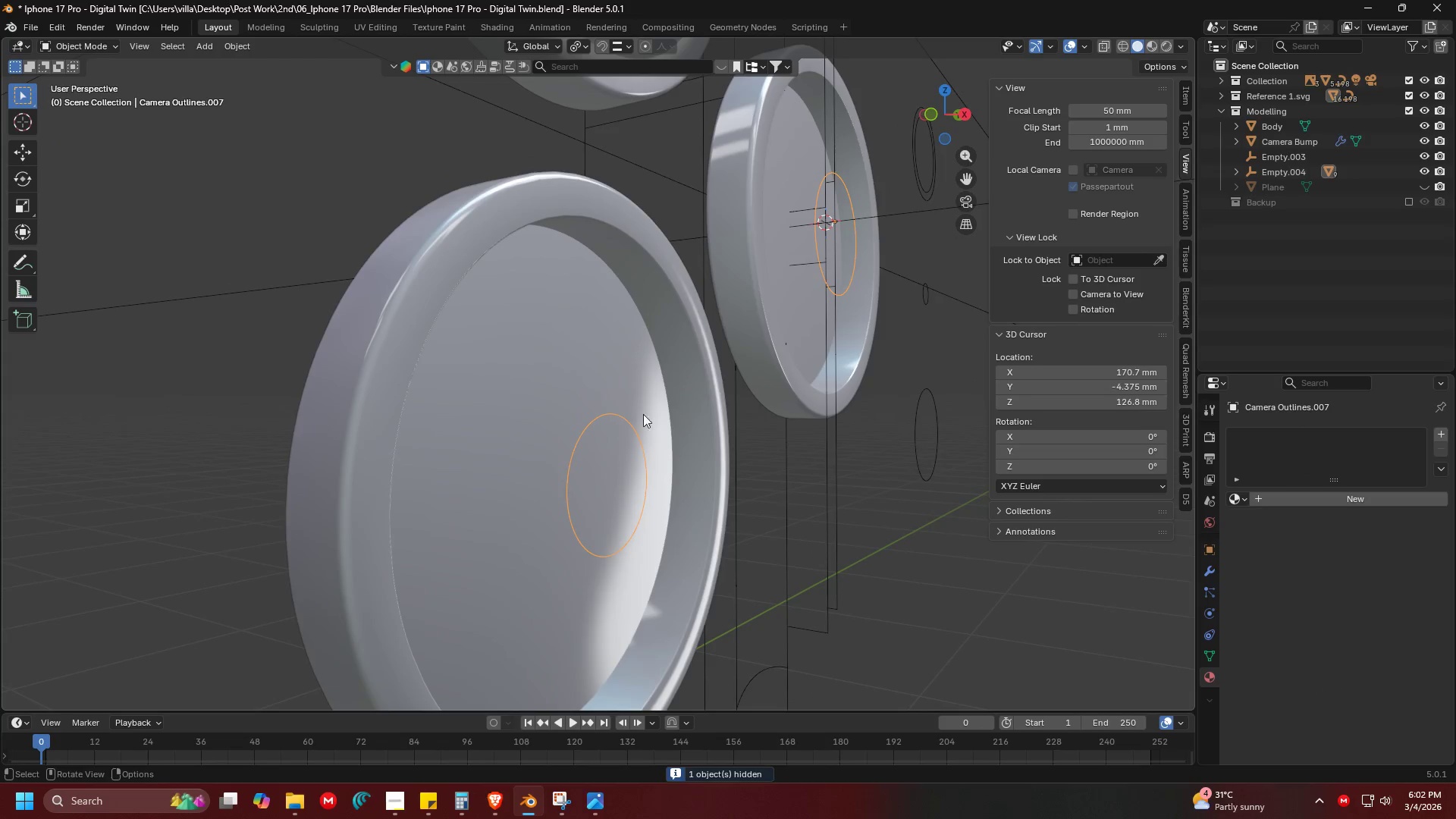 
key(Shift+ShiftLeft)
 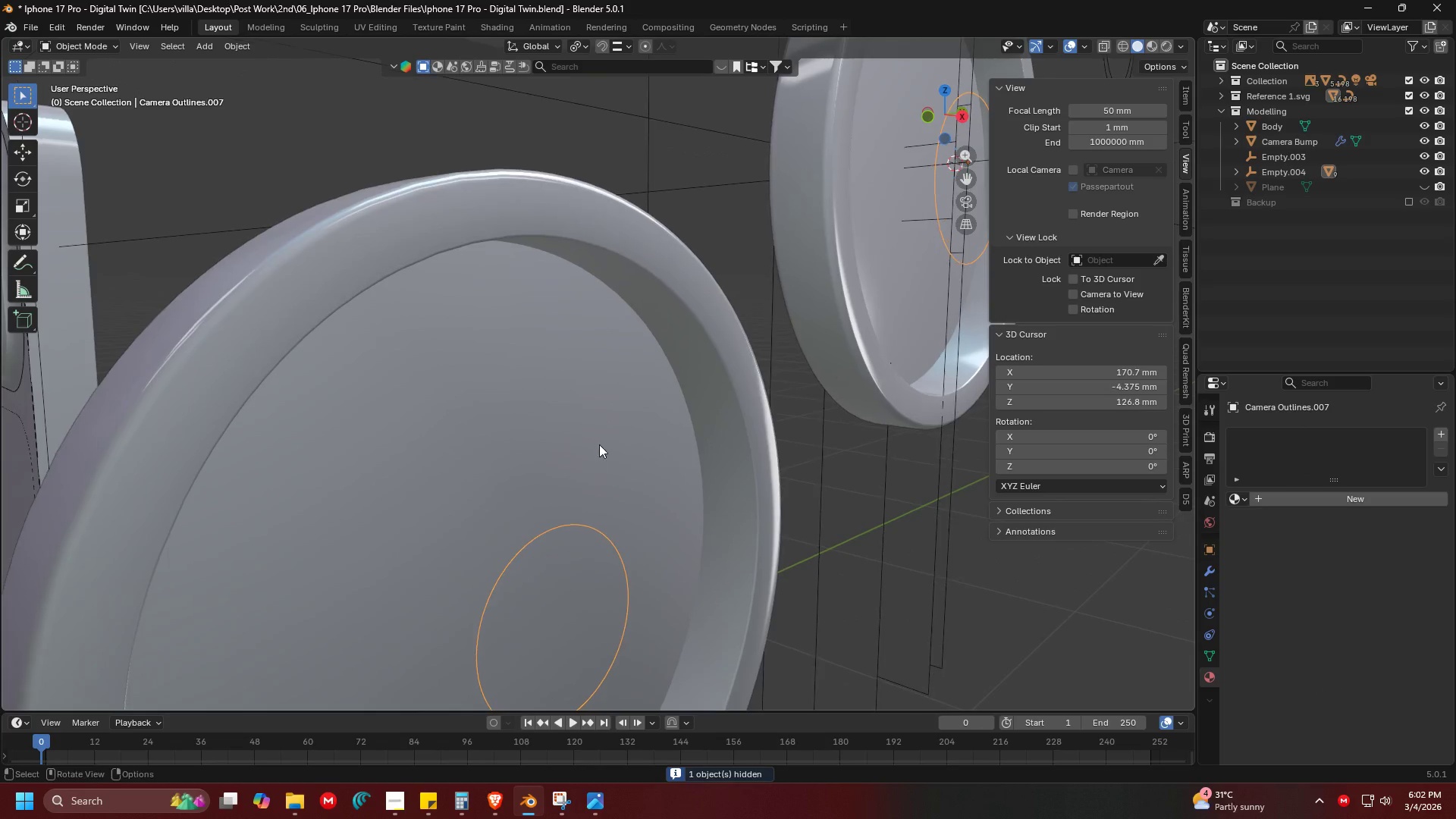 
key(Alt+AltLeft)
 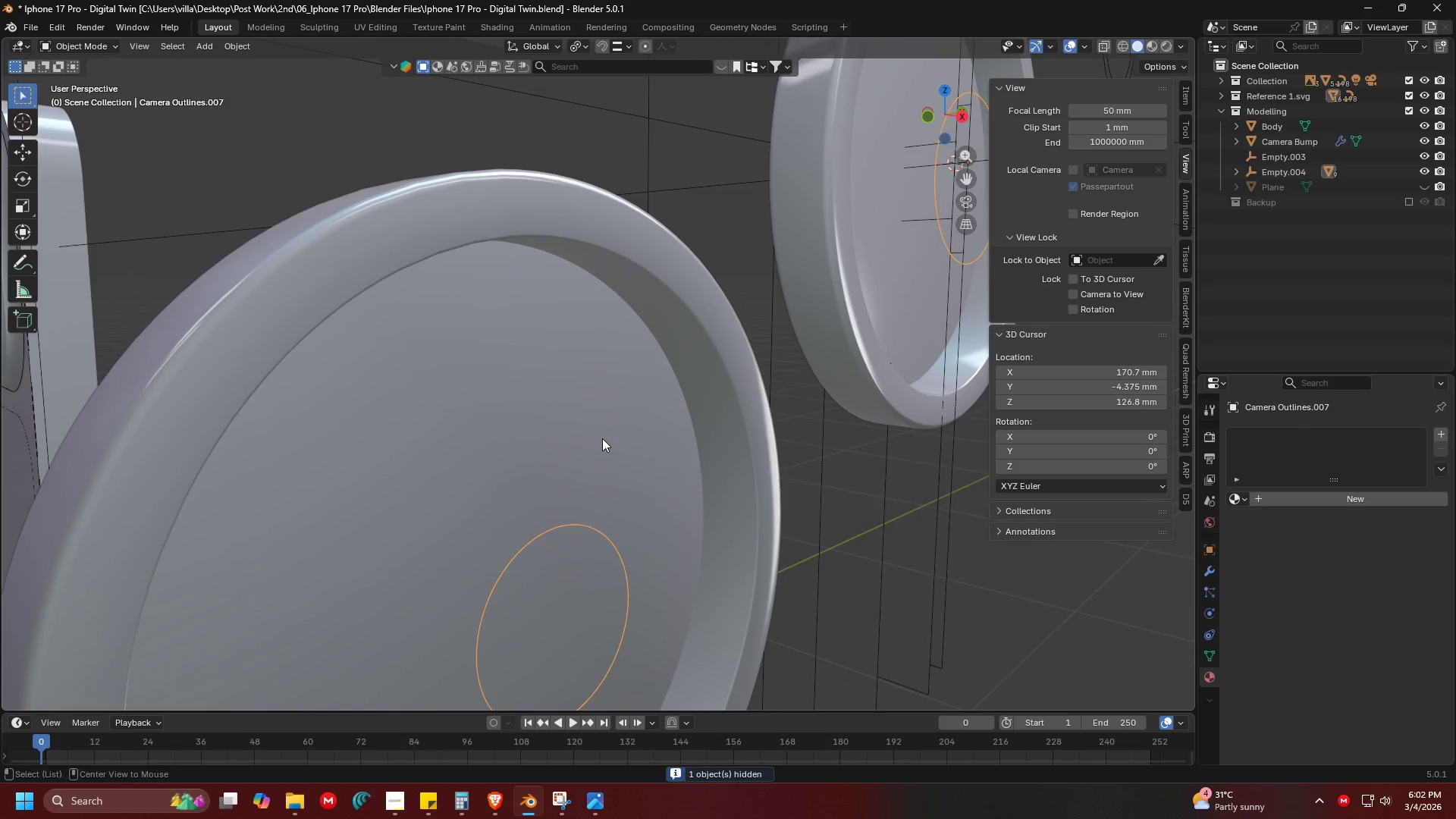 
scroll: coordinate [584, 502], scroll_direction: up, amount: 2.0
 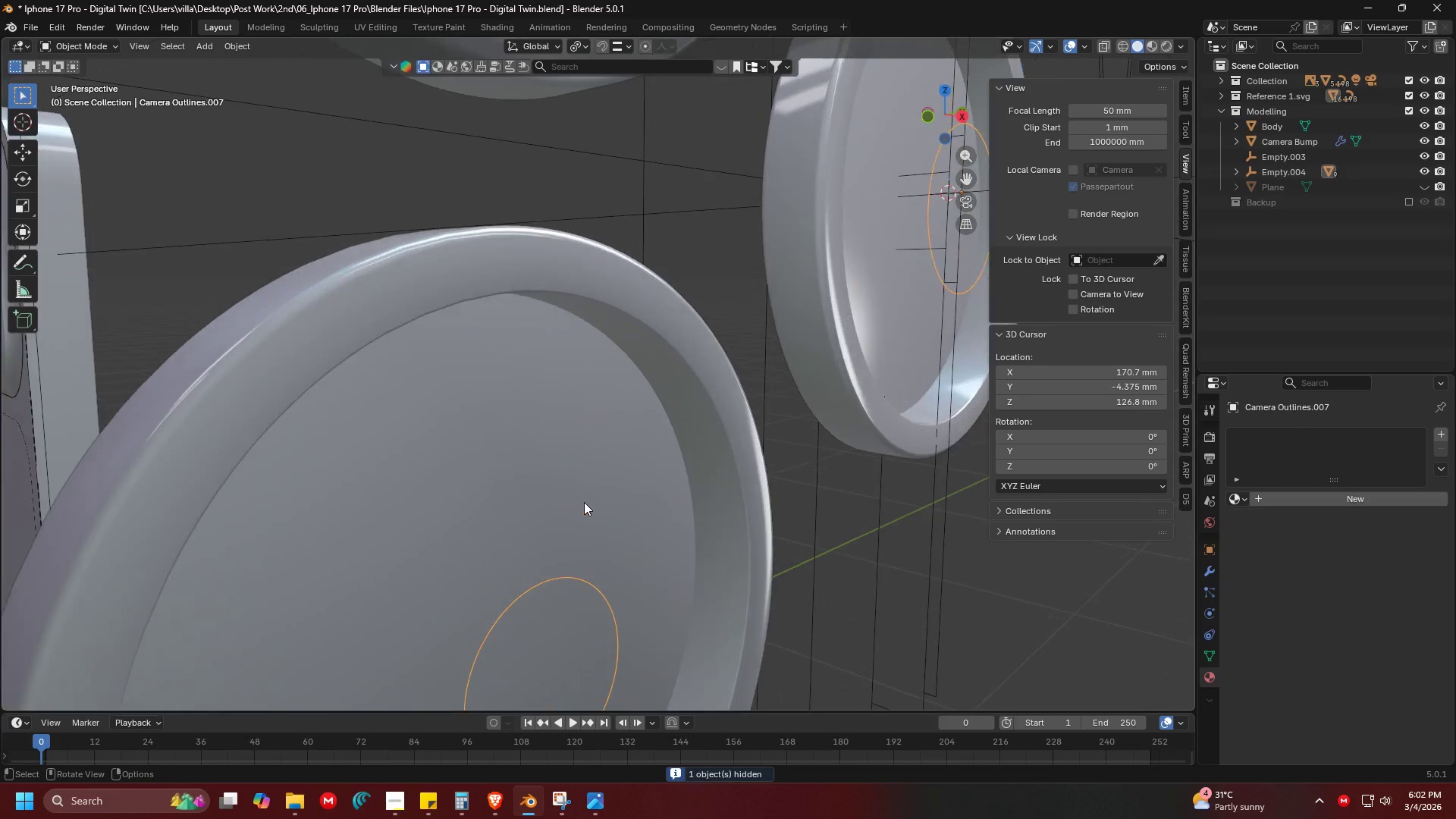 
key(Alt+Tab)
 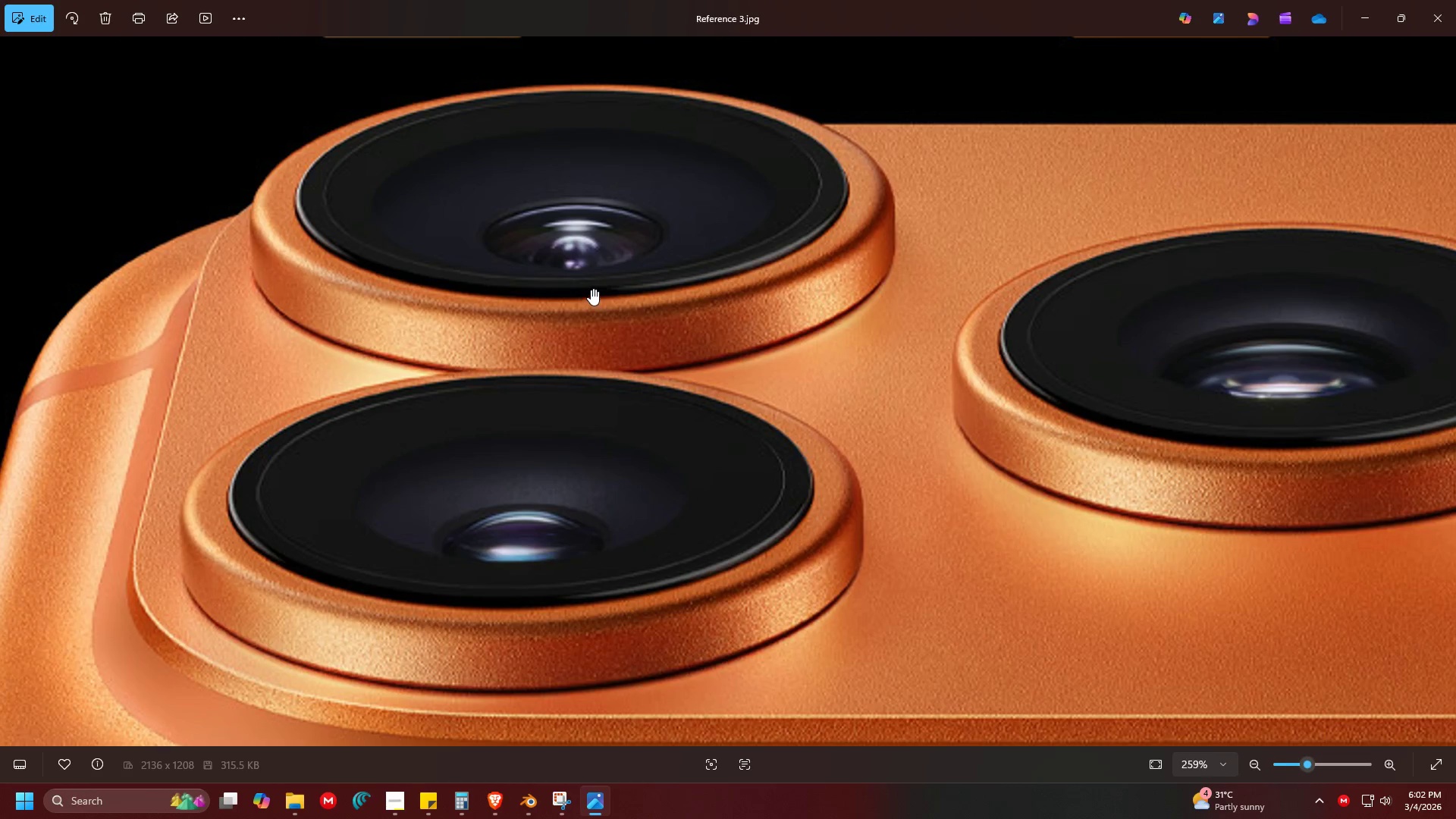 
key(Alt+AltLeft)
 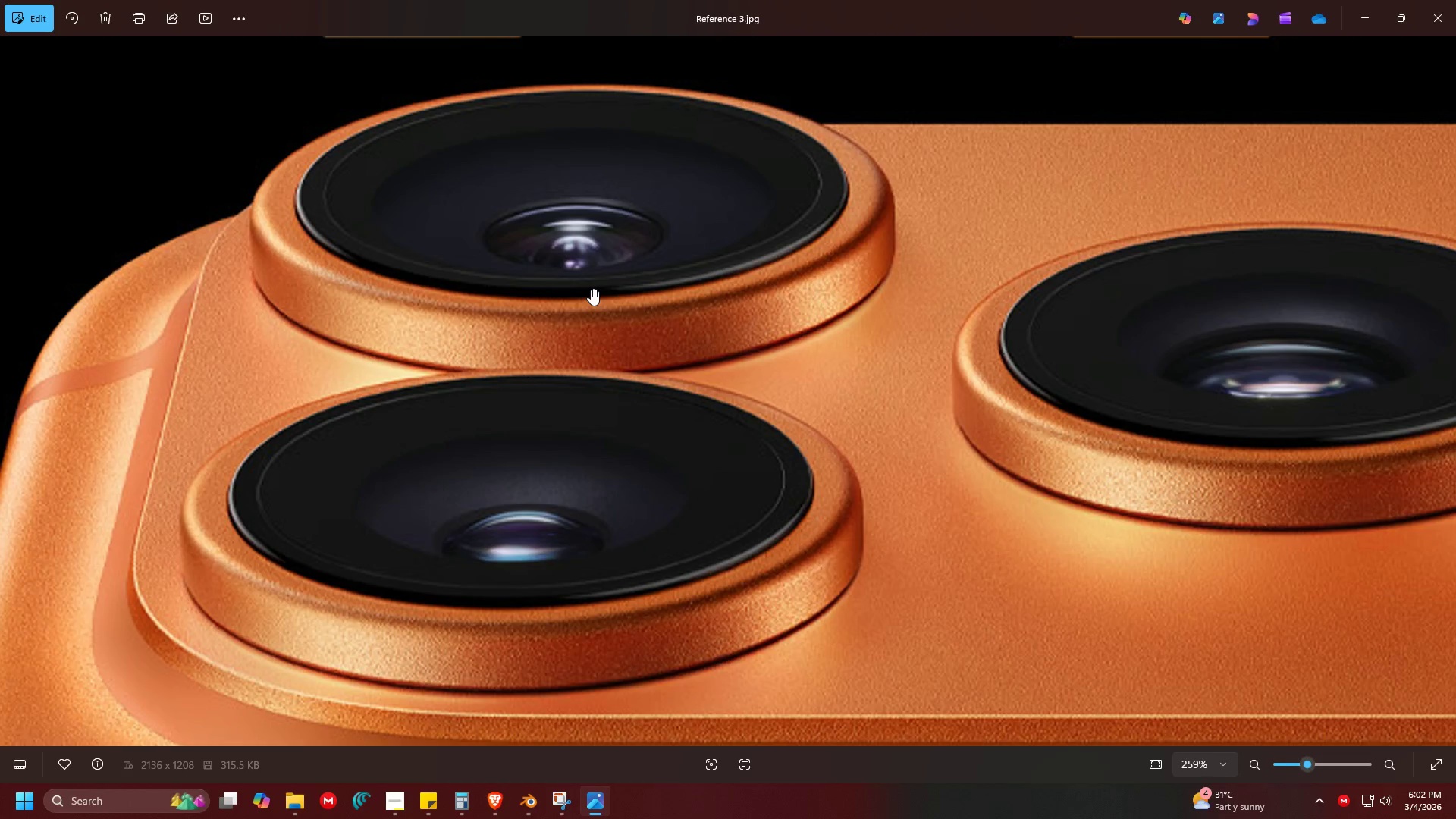 
key(Alt+Tab)
 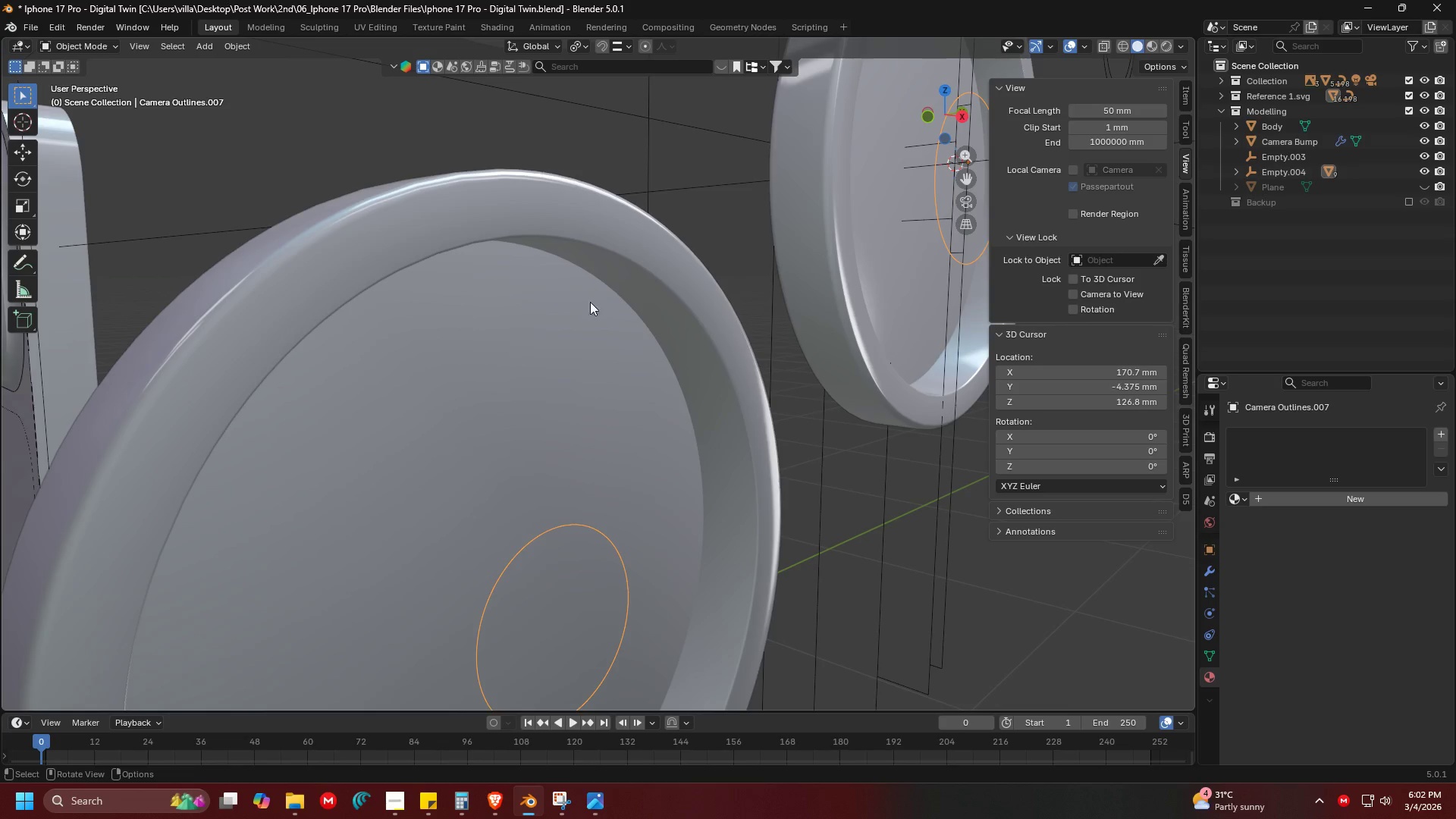 
key(Shift+ShiftLeft)
 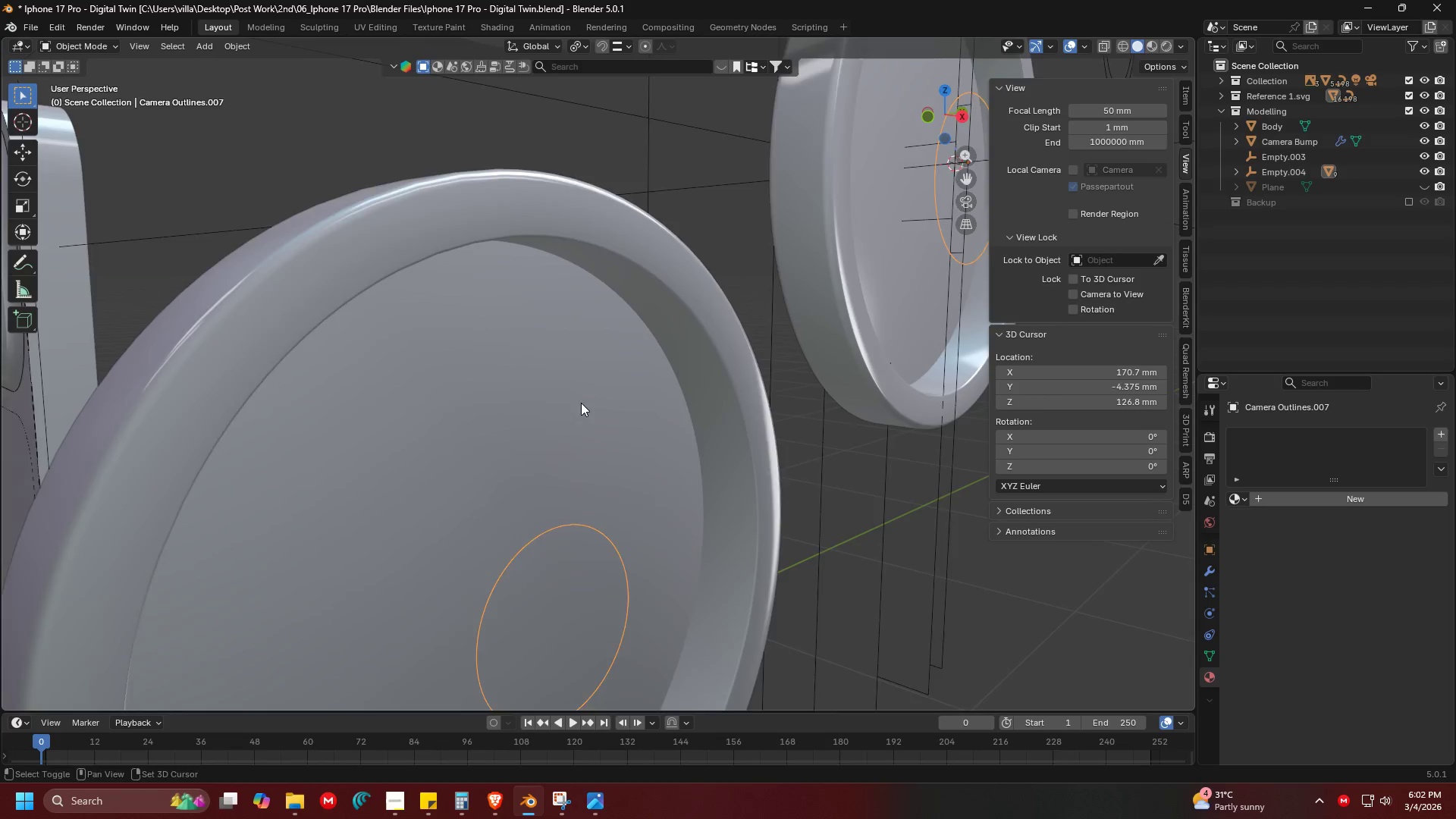 
scroll: coordinate [617, 332], scroll_direction: none, amount: 0.0
 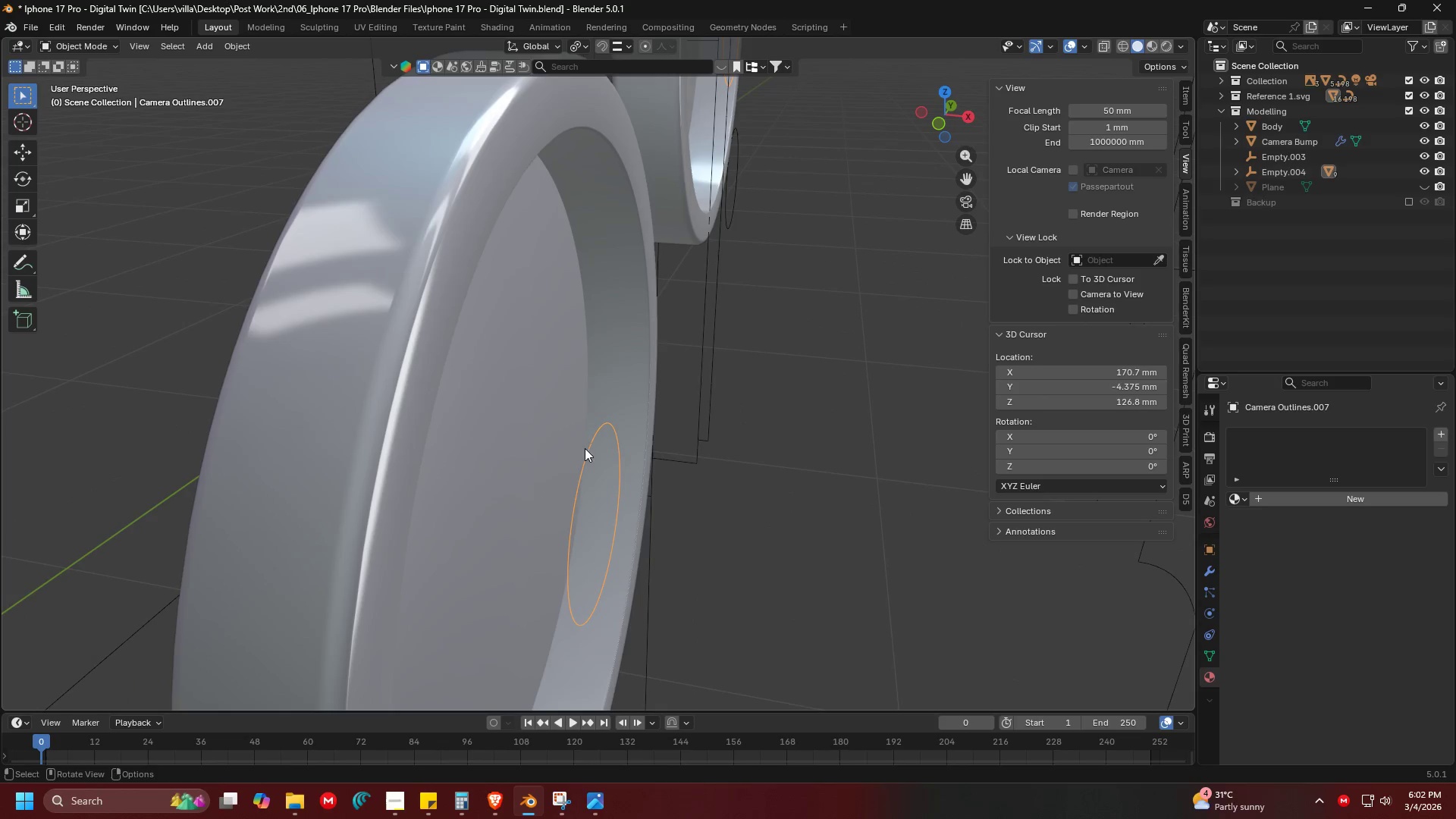 
type(gg)
key(Escape)
type(g)
key(Escape)
type(g)
 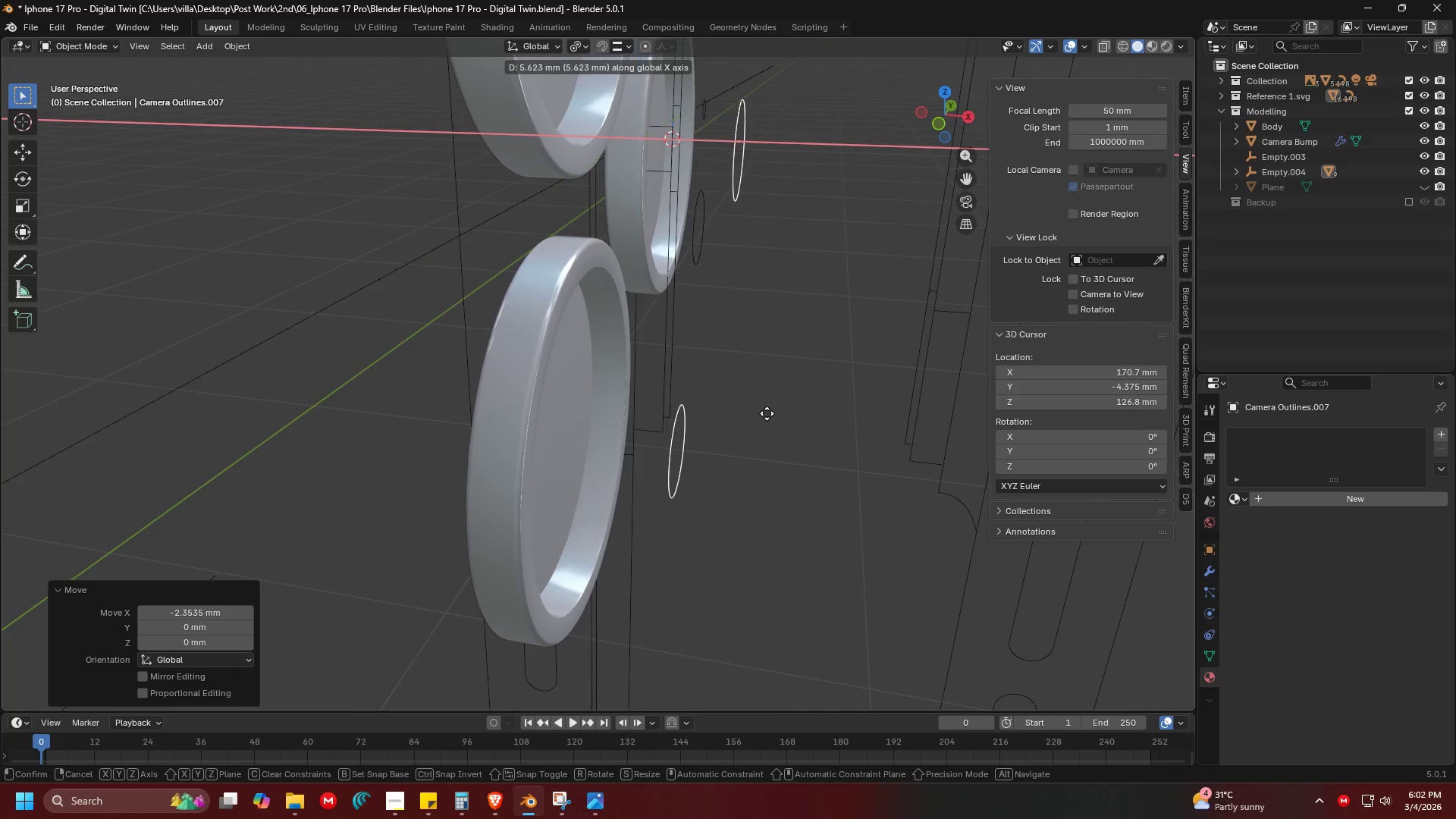 
left_click_drag(start_coordinate=[511, 439], to_coordinate=[523, 450])
 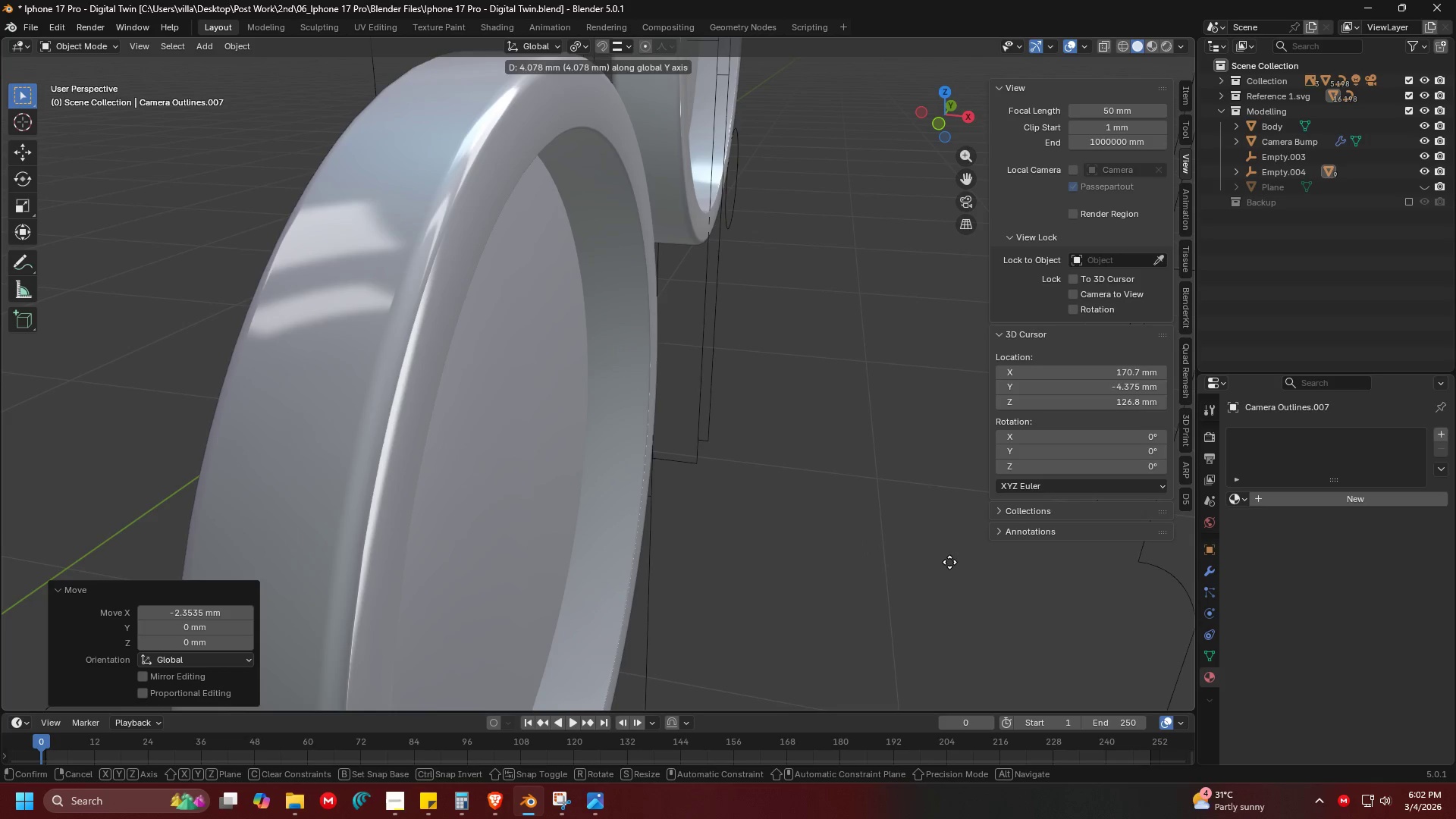 
scroll: coordinate [701, 246], scroll_direction: down, amount: 4.0
 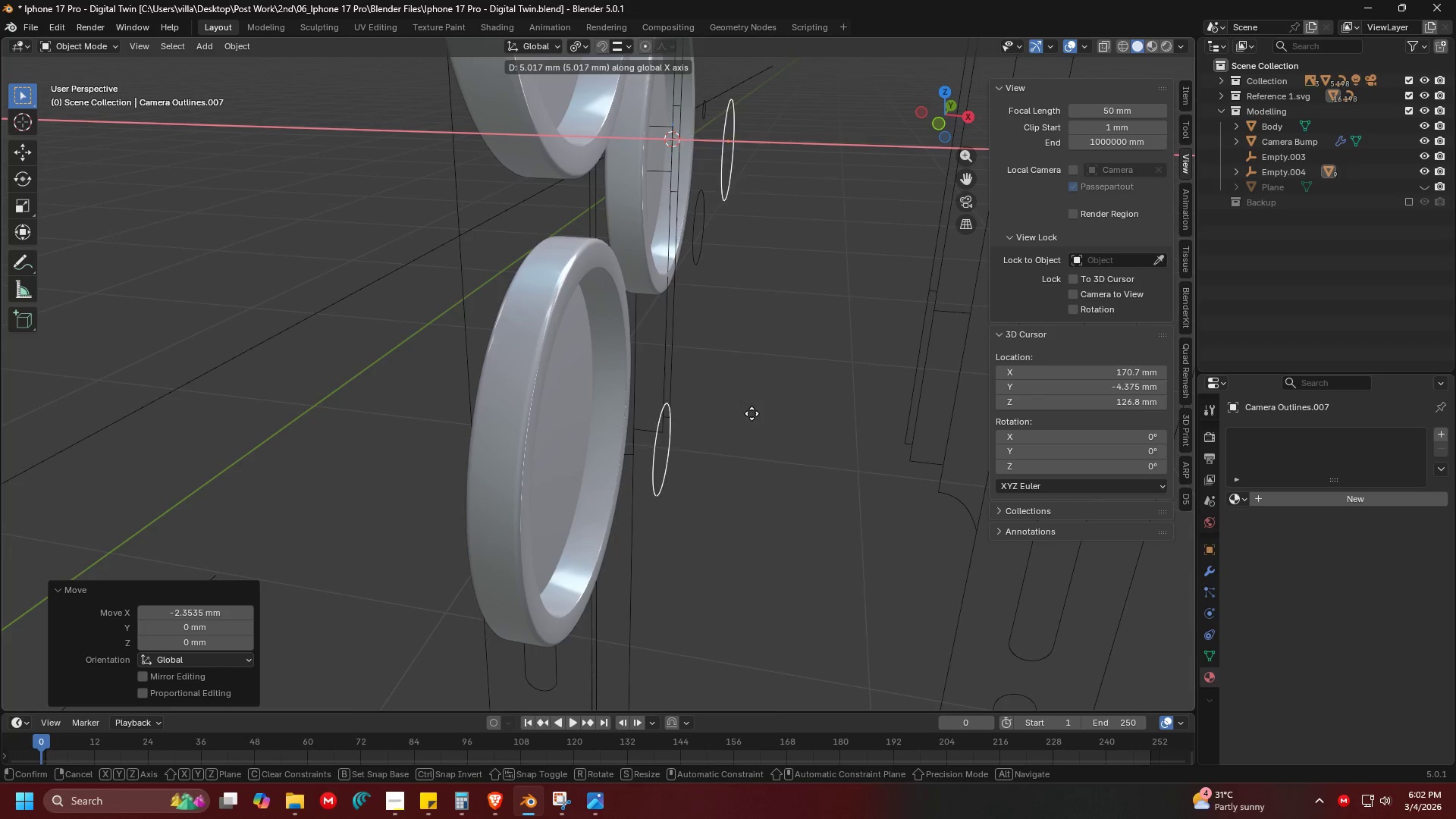 
left_click([691, 414])
 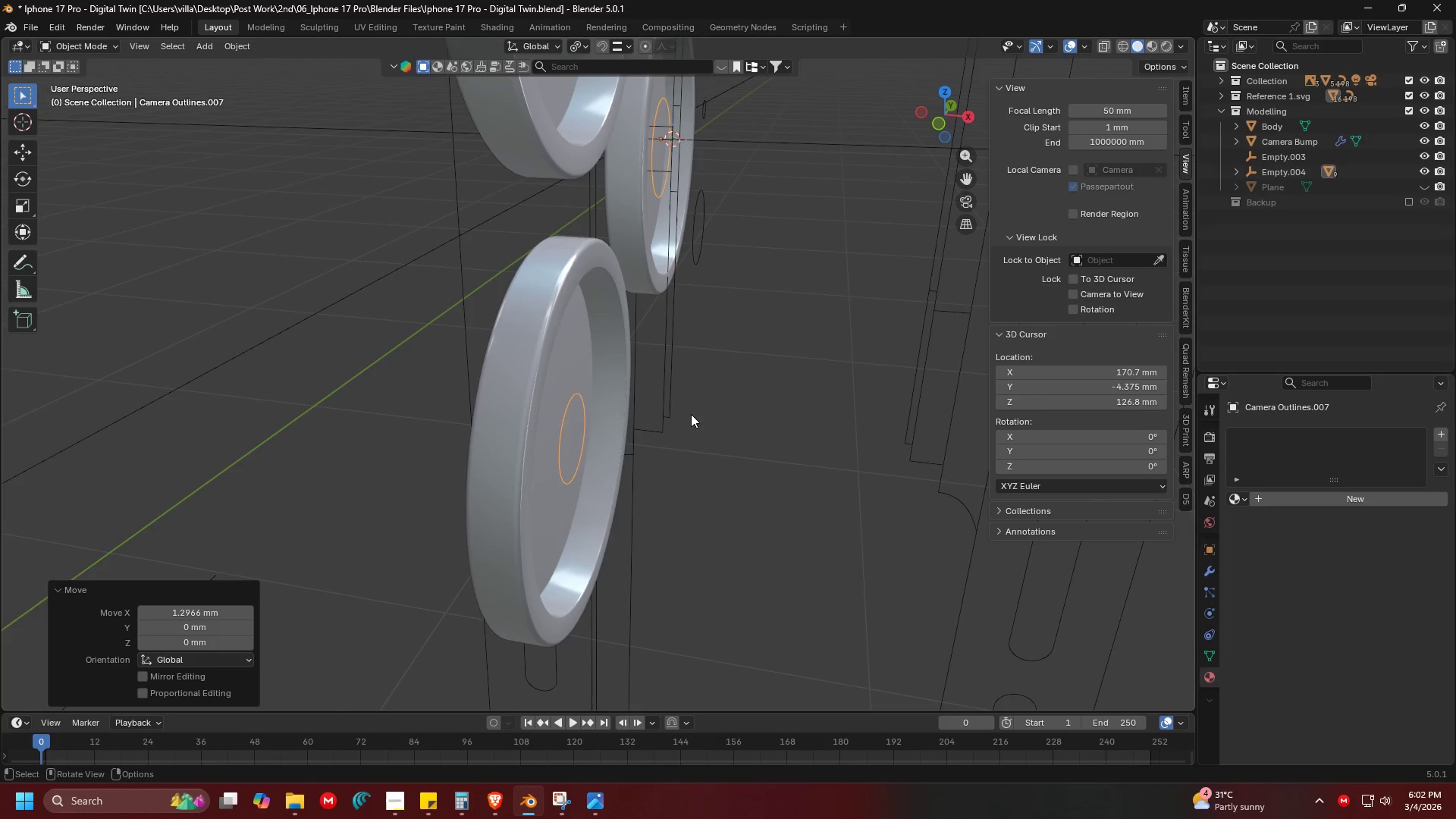 
key(Tab)
 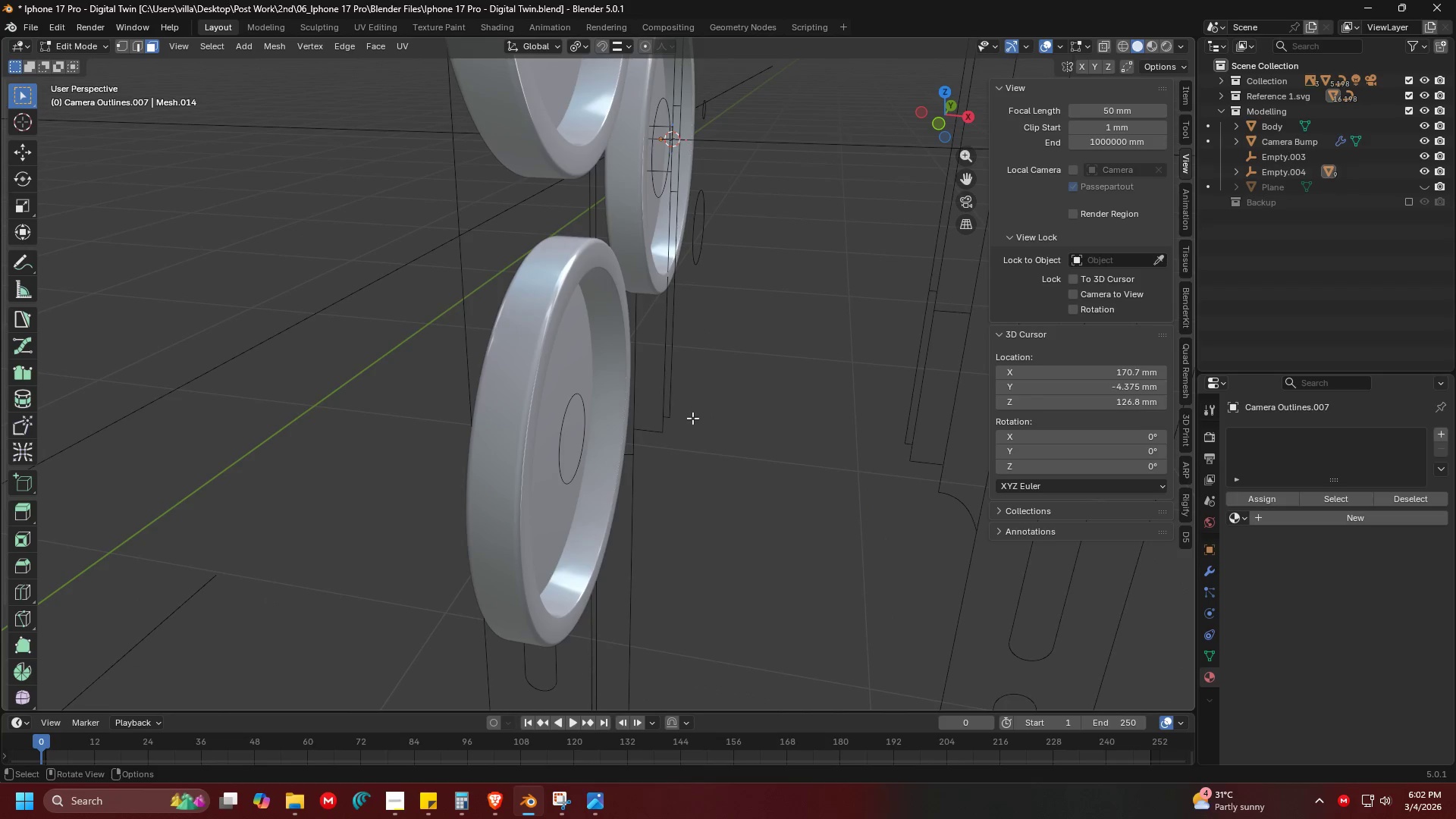 
key(A)
 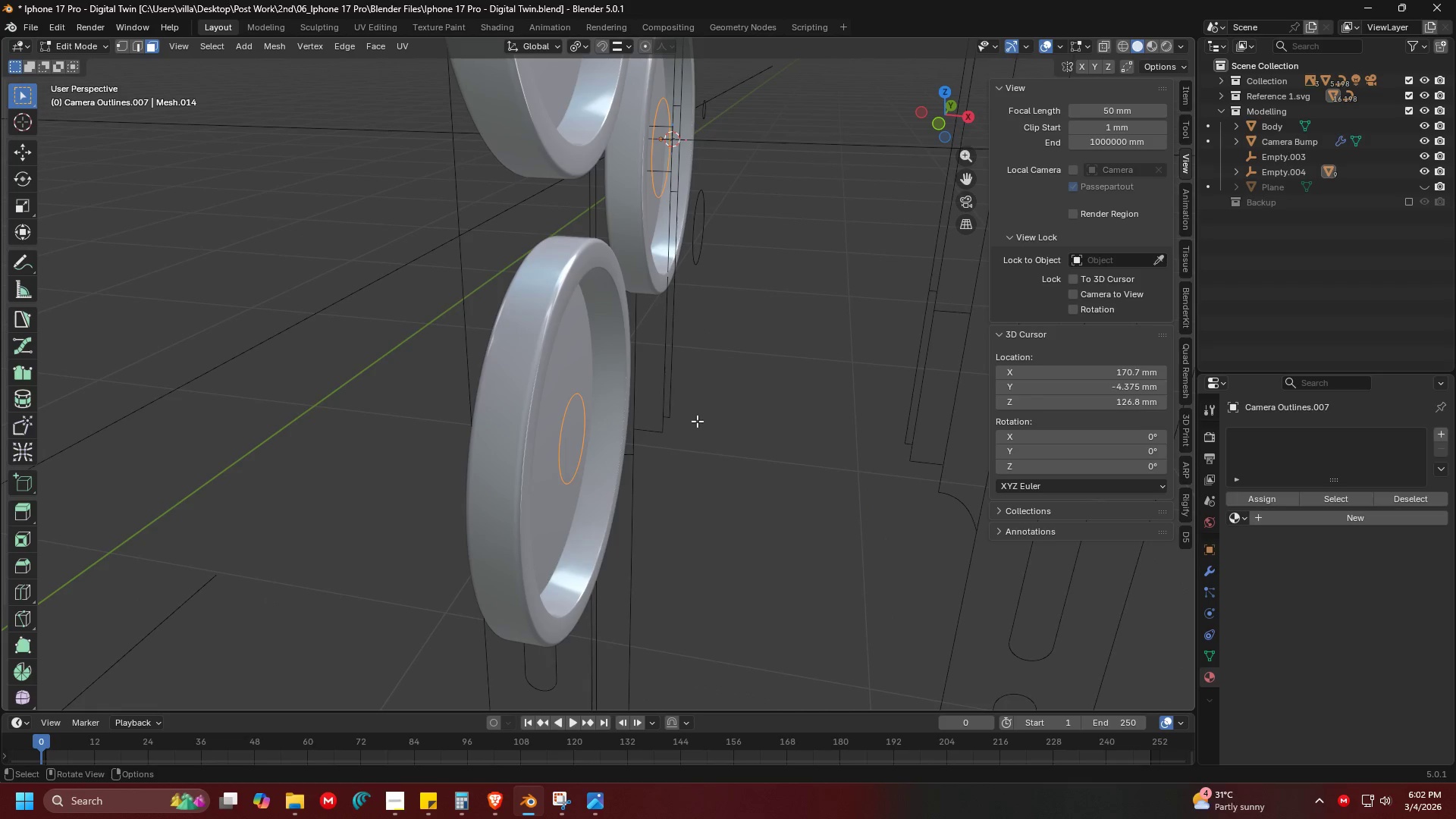 
key(Shift+ShiftLeft)
 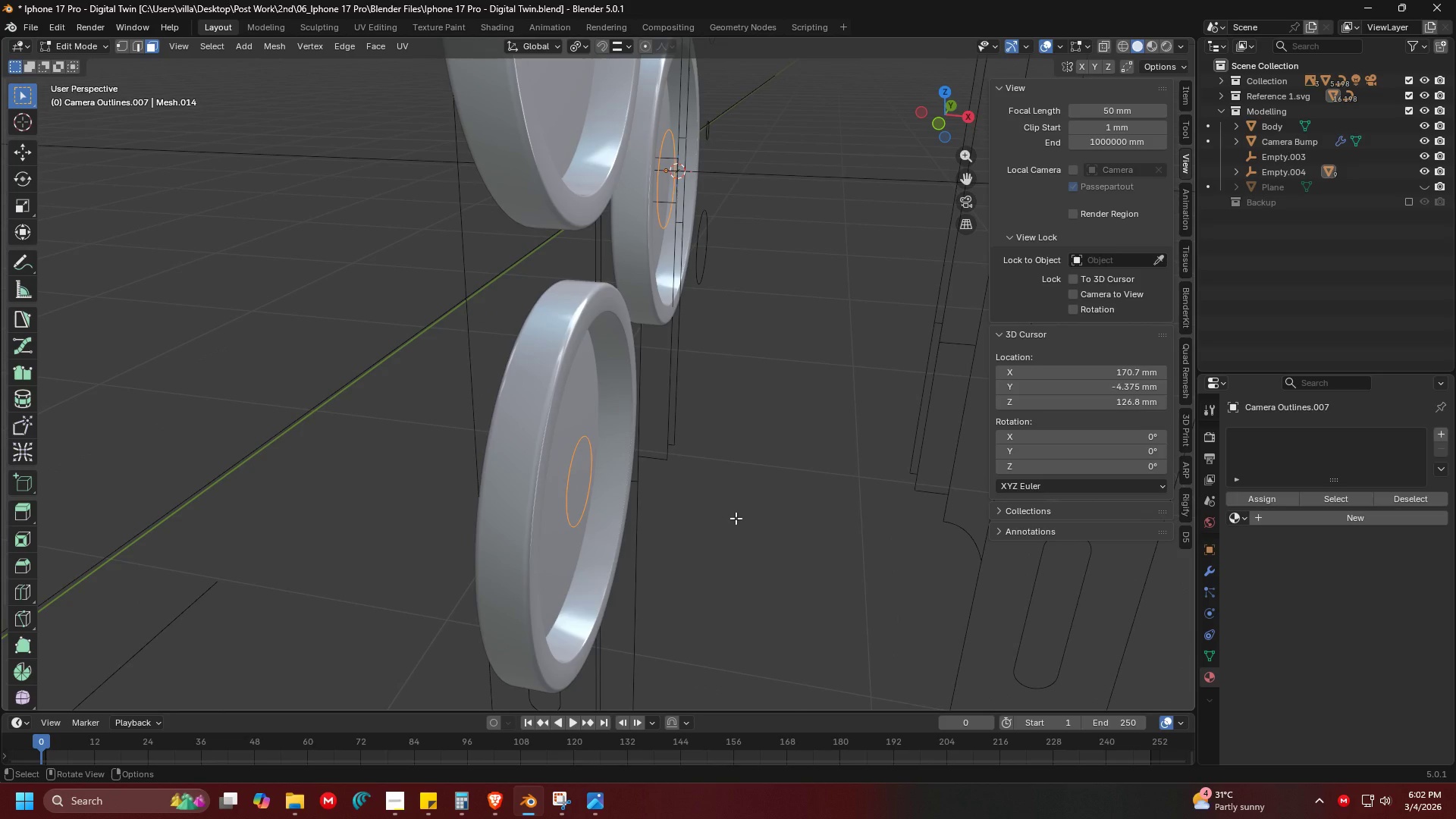 
key(F)
 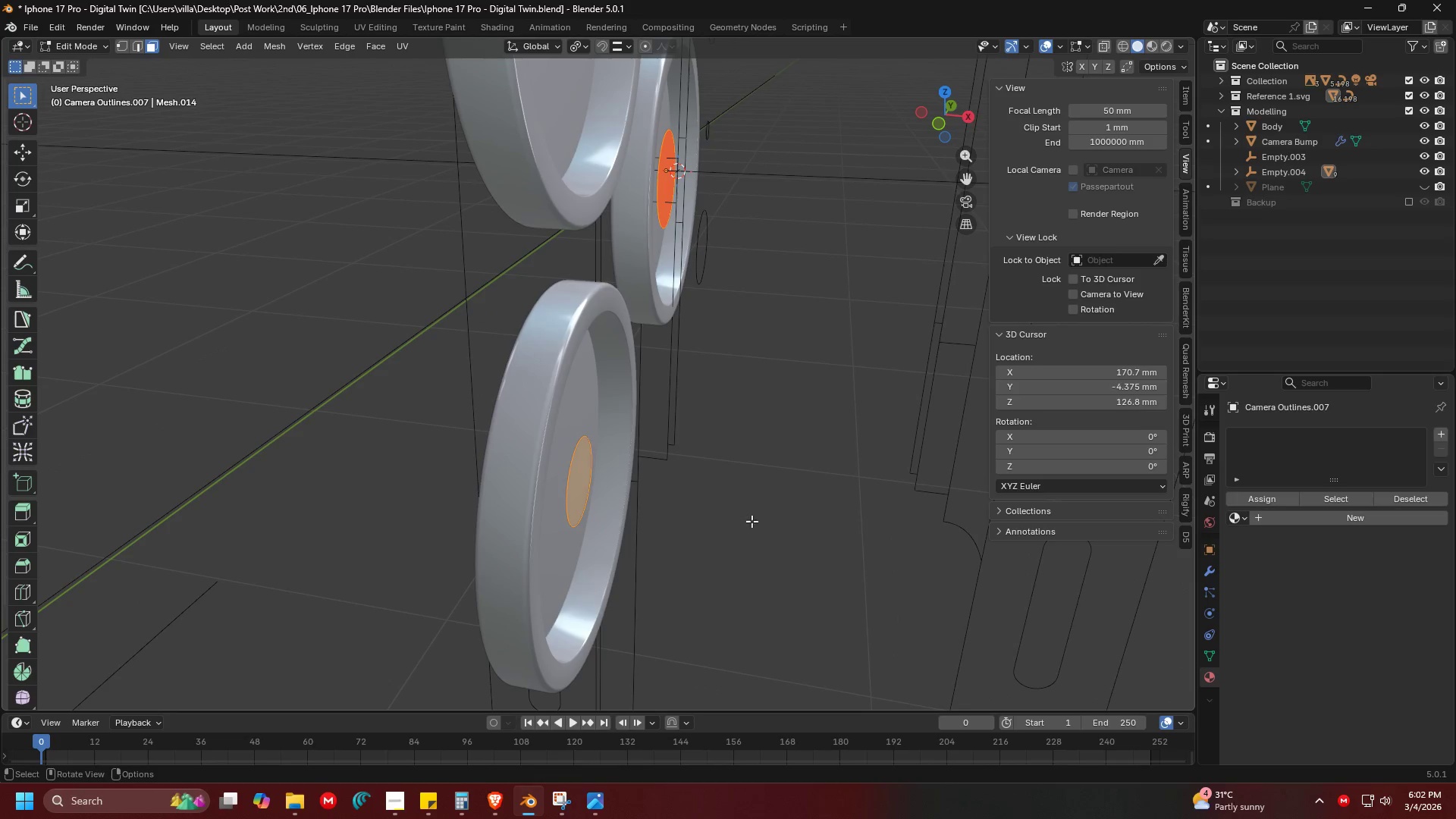 
key(E)
 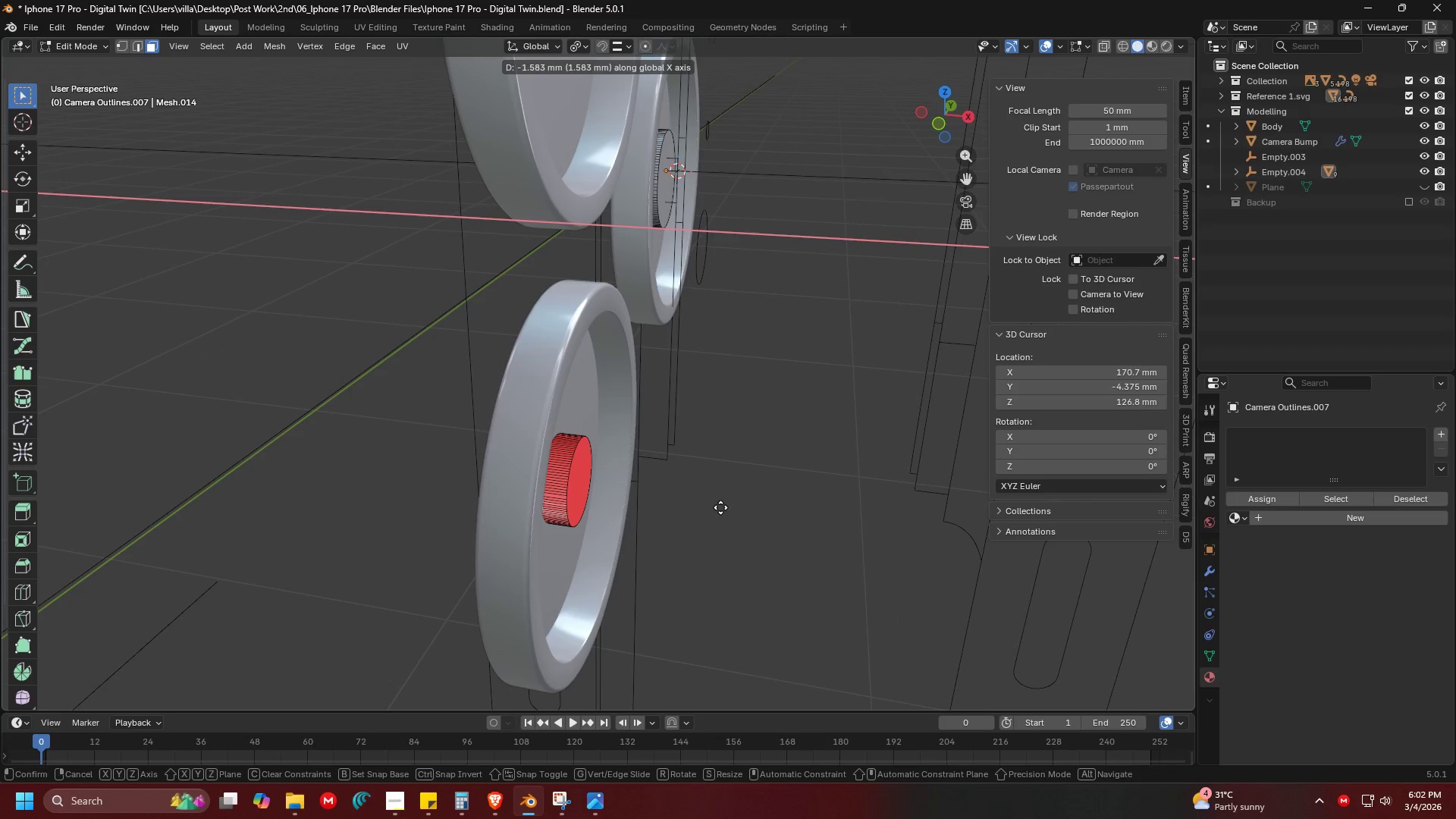 
left_click([705, 505])
 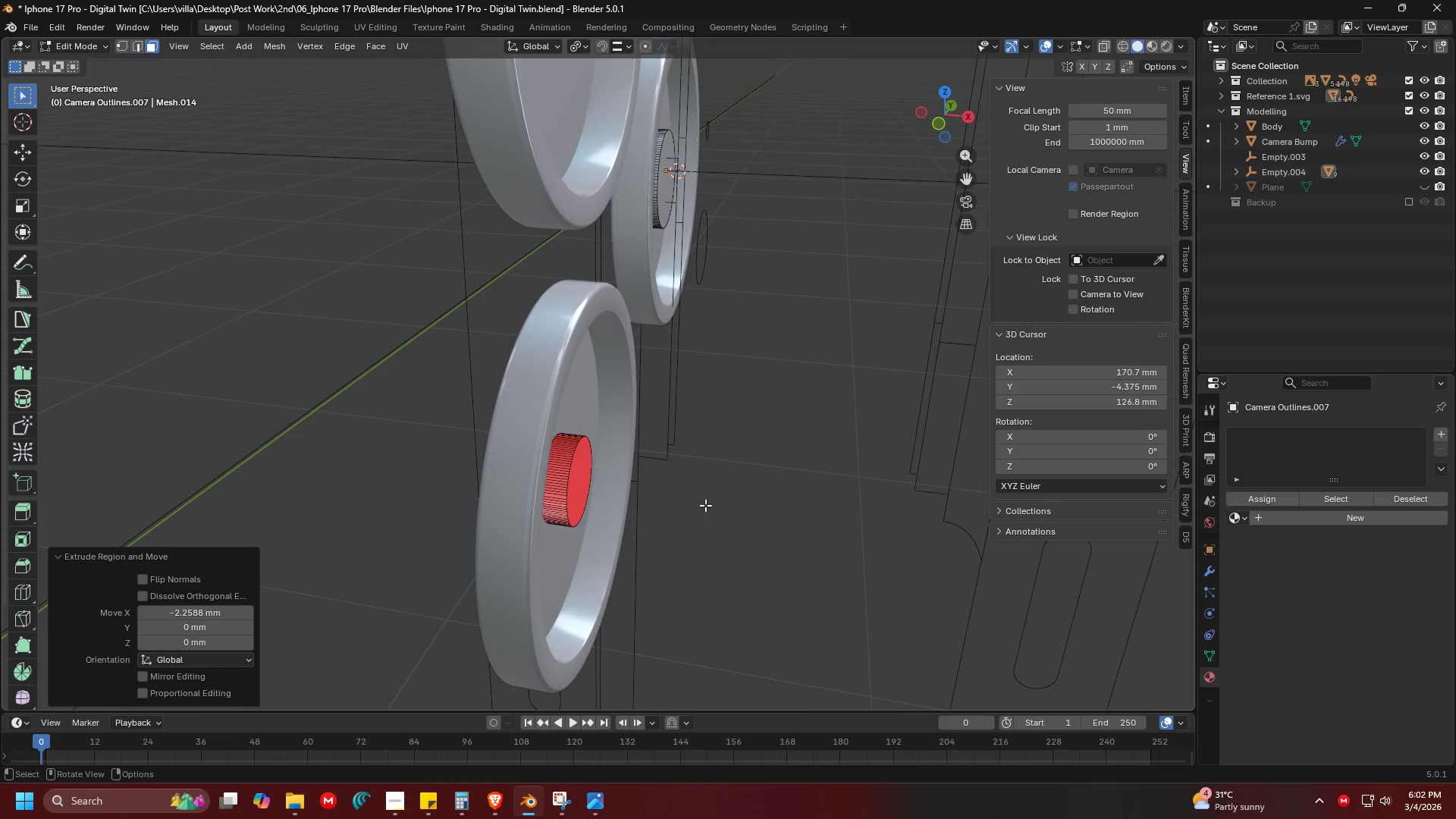 
type(aB)
key(Tab)
key(Escape)
type(N)
key(Tab)
 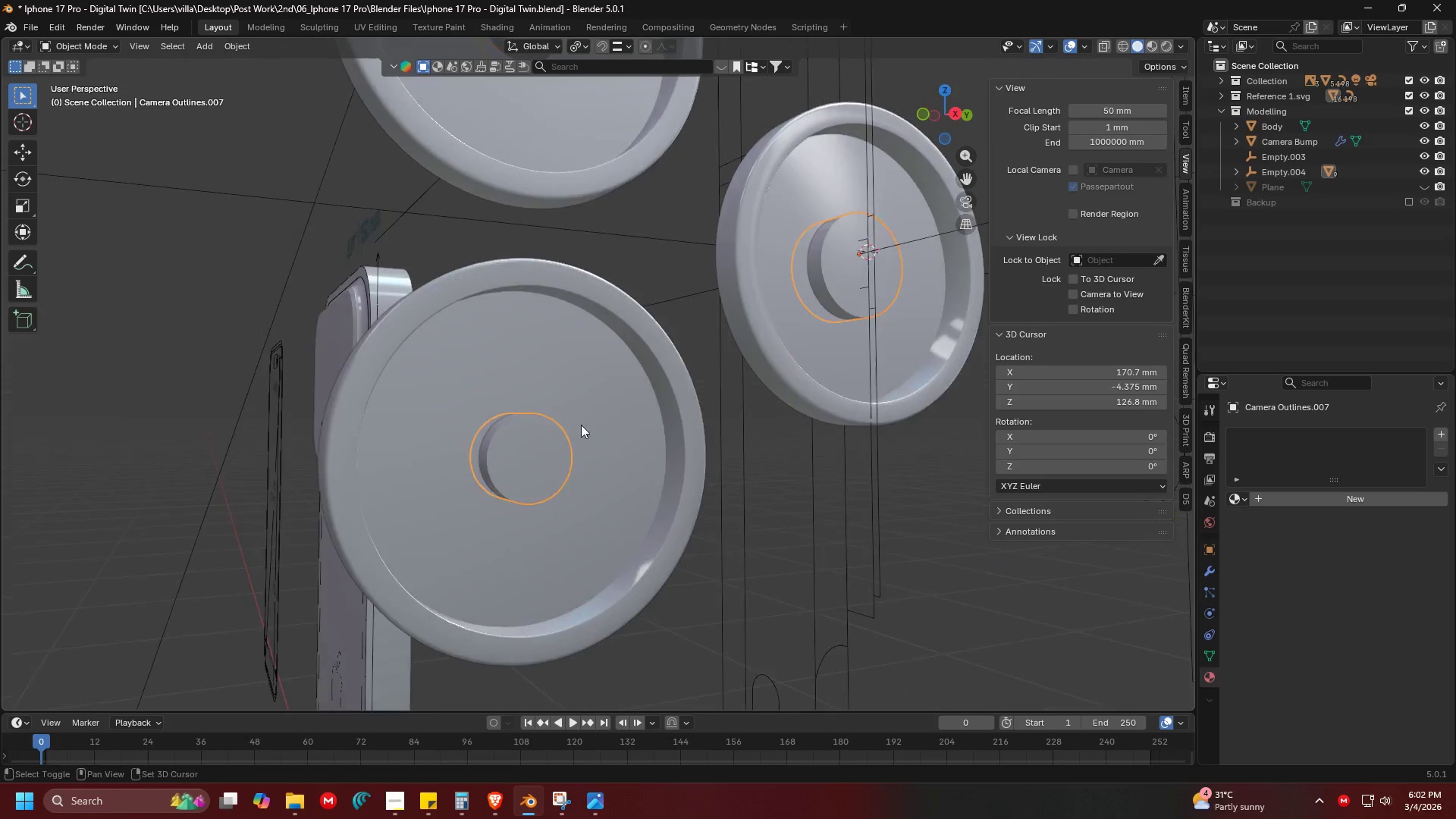 
 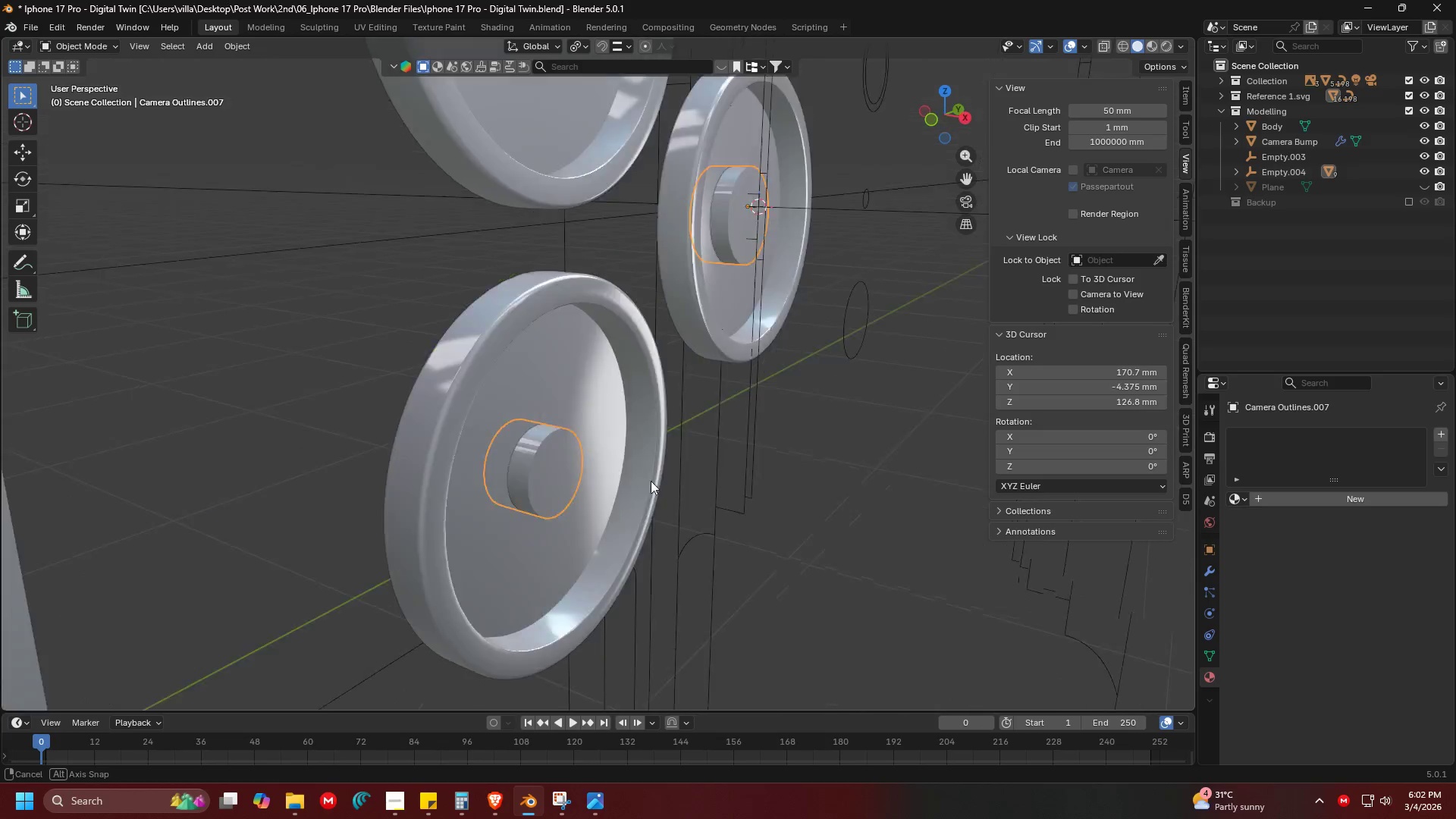 
key(Shift+ShiftLeft)
 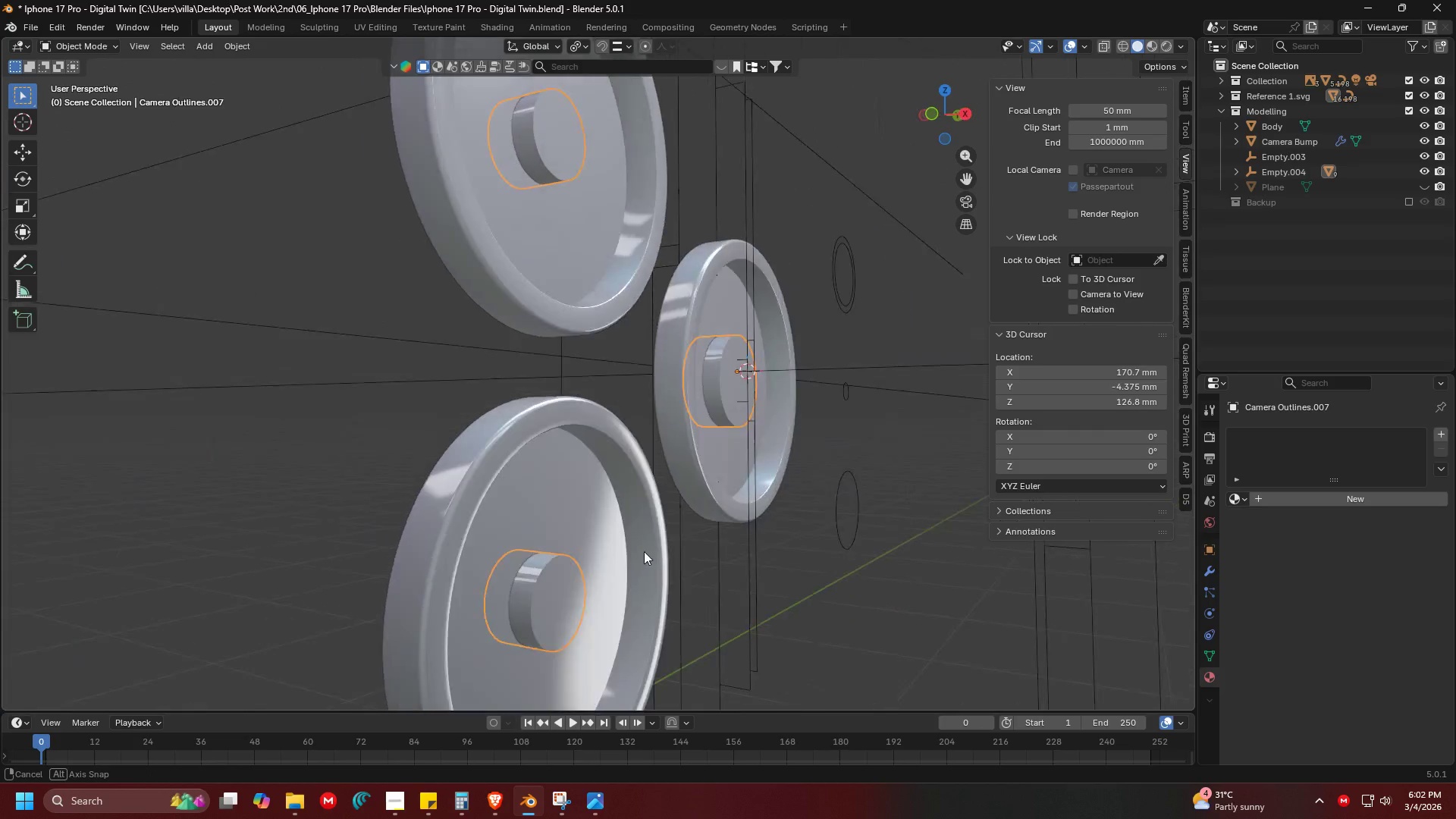 
key(Shift+ShiftLeft)
 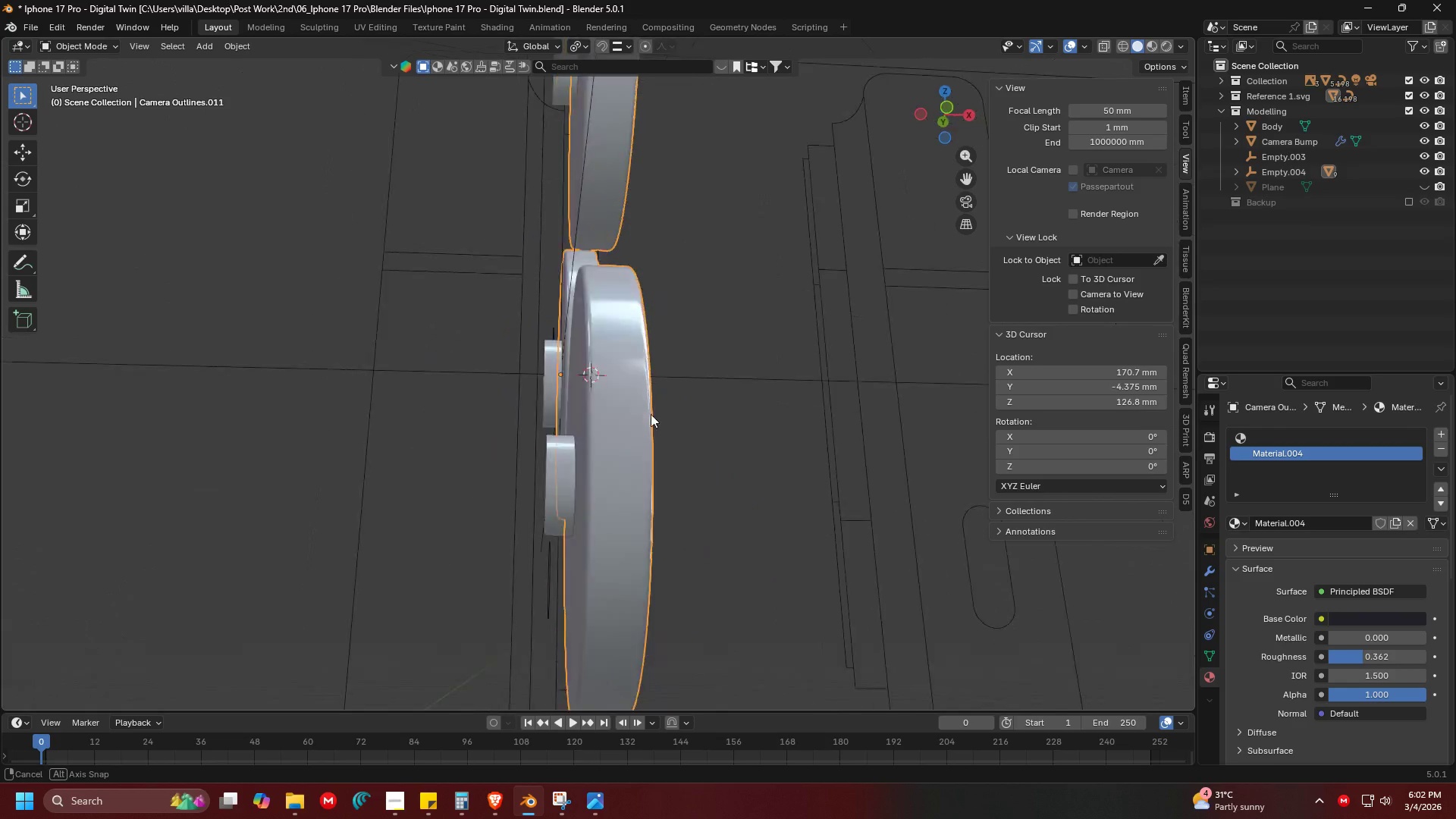 
key(Shift+ShiftLeft)
 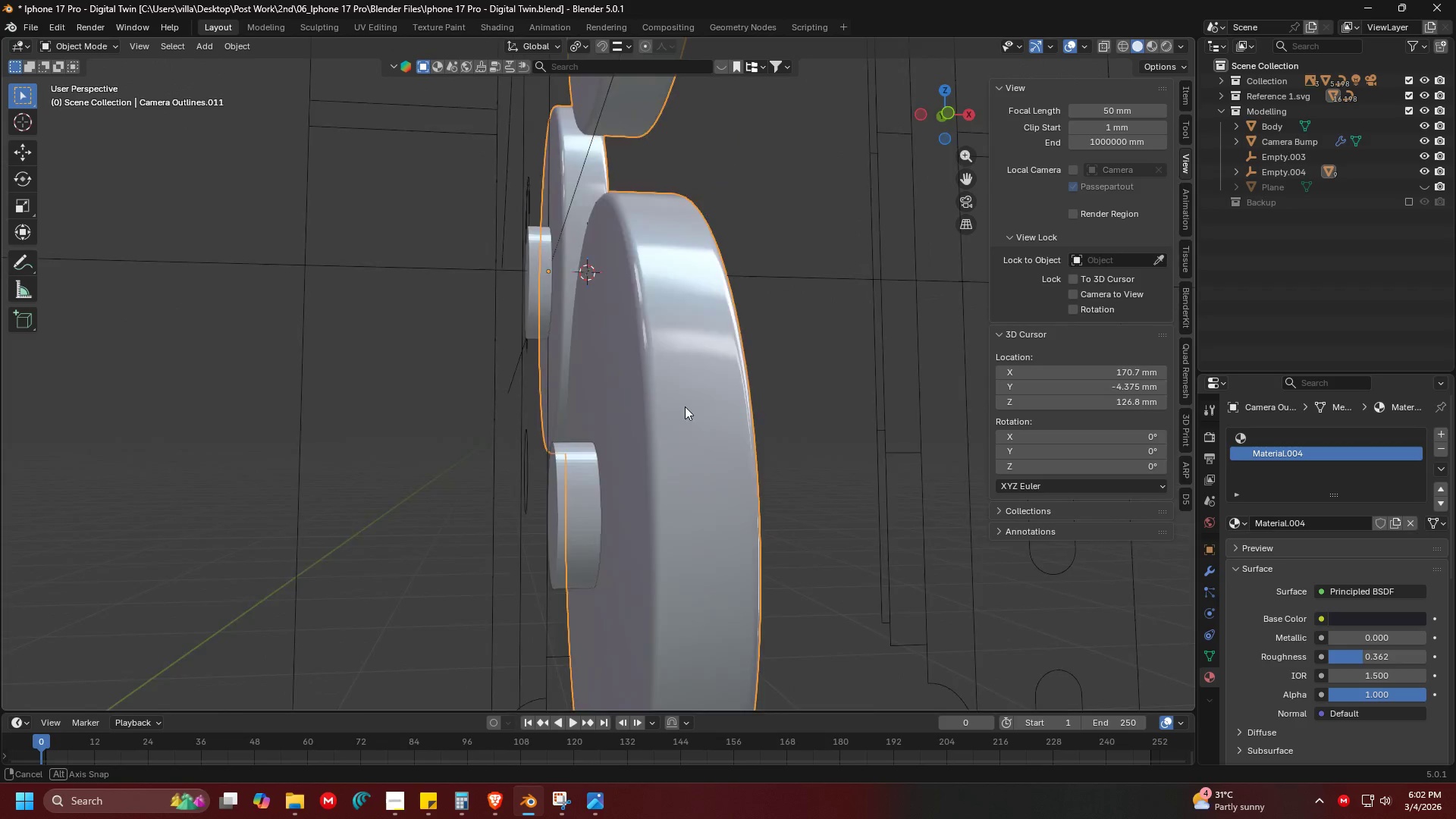 
scroll: coordinate [581, 433], scroll_direction: up, amount: 2.0
 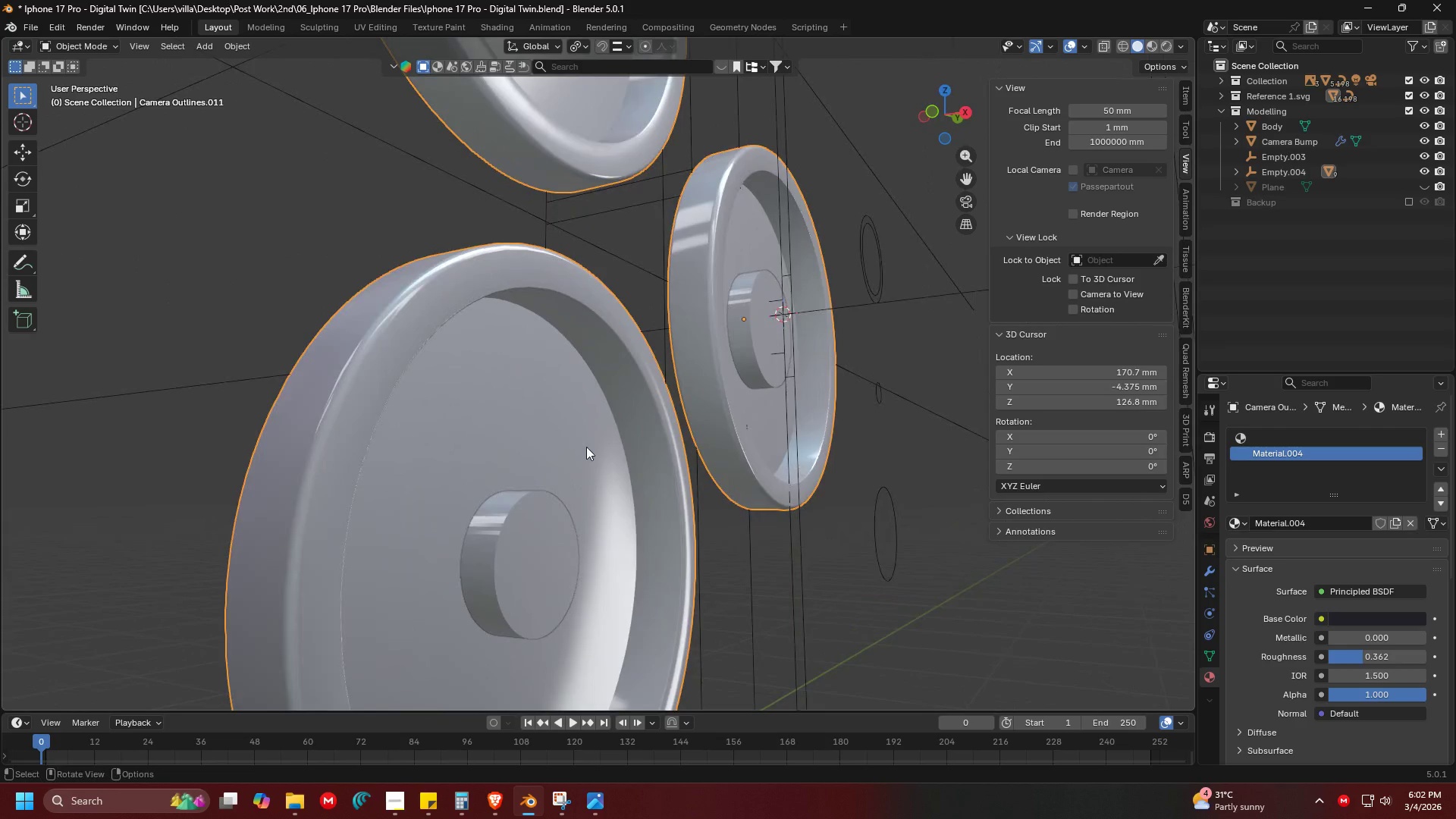 
scroll: coordinate [634, 417], scroll_direction: down, amount: 2.0
 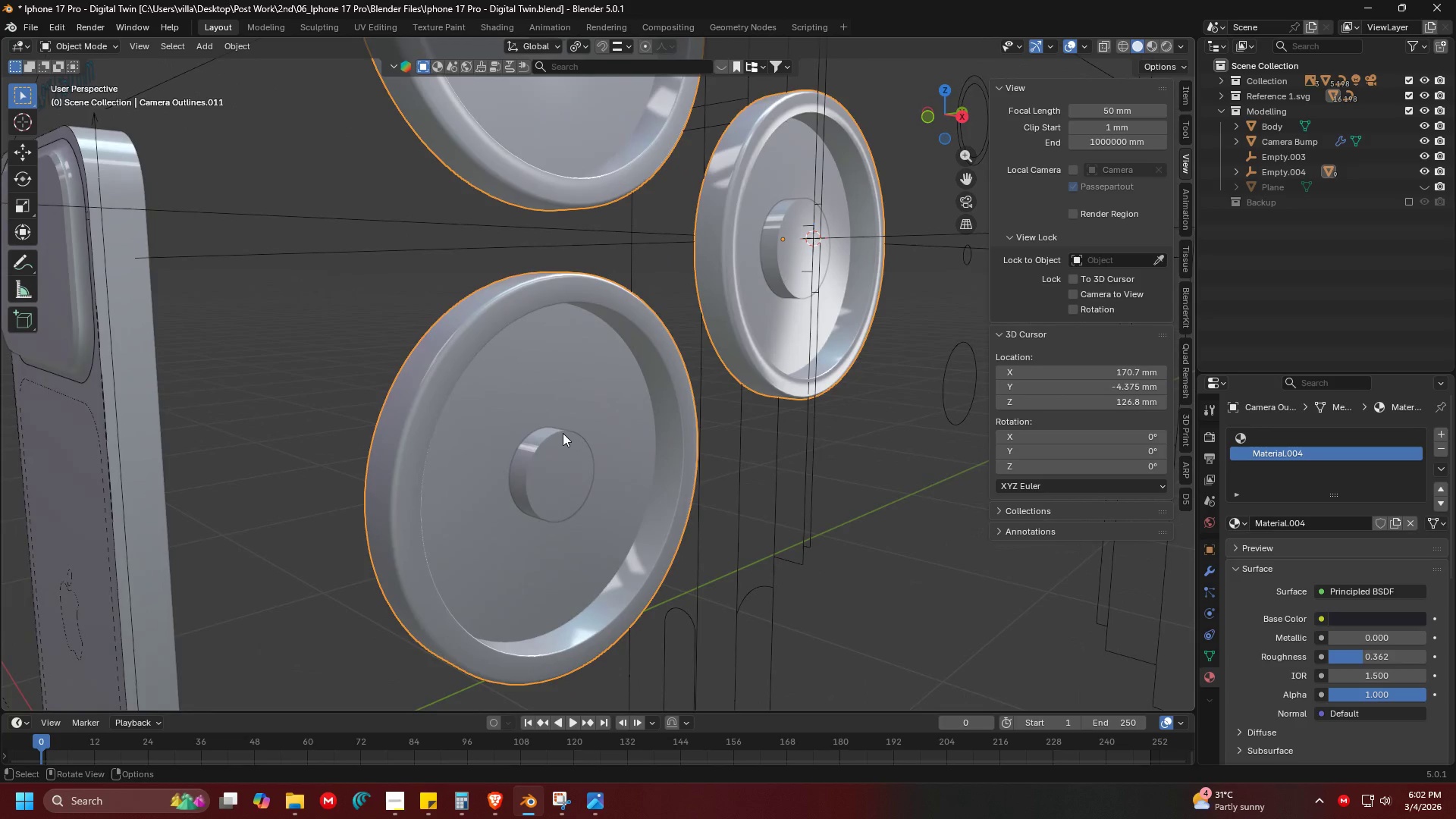 
hold_key(key=ShiftLeft, duration=0.42)
scroll: coordinate [651, 446], scroll_direction: down, amount: 2.0
 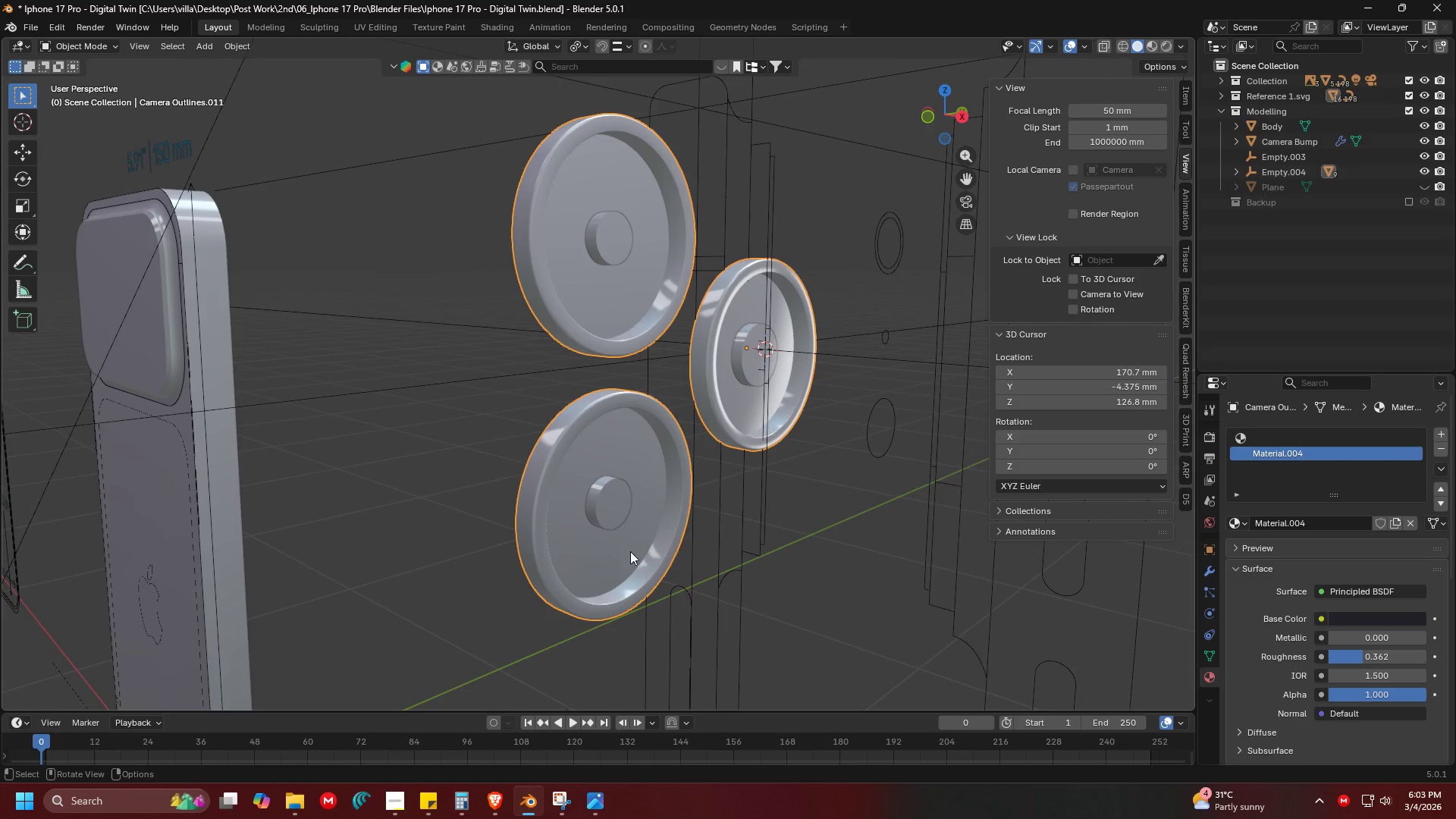 
double_click([623, 500])
 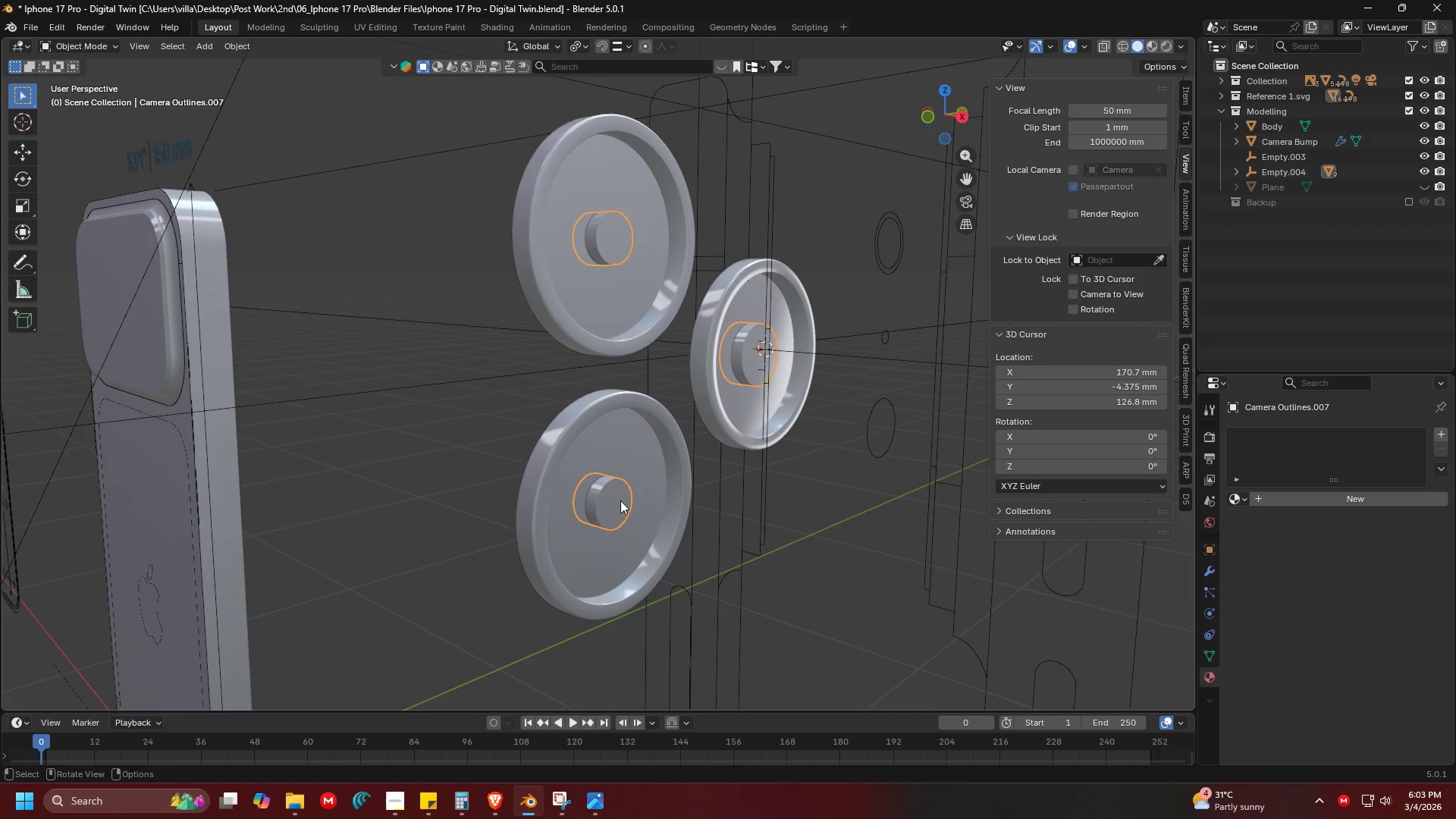 
hold_key(key=ShiftLeft, duration=0.48)
left_click([644, 463])
 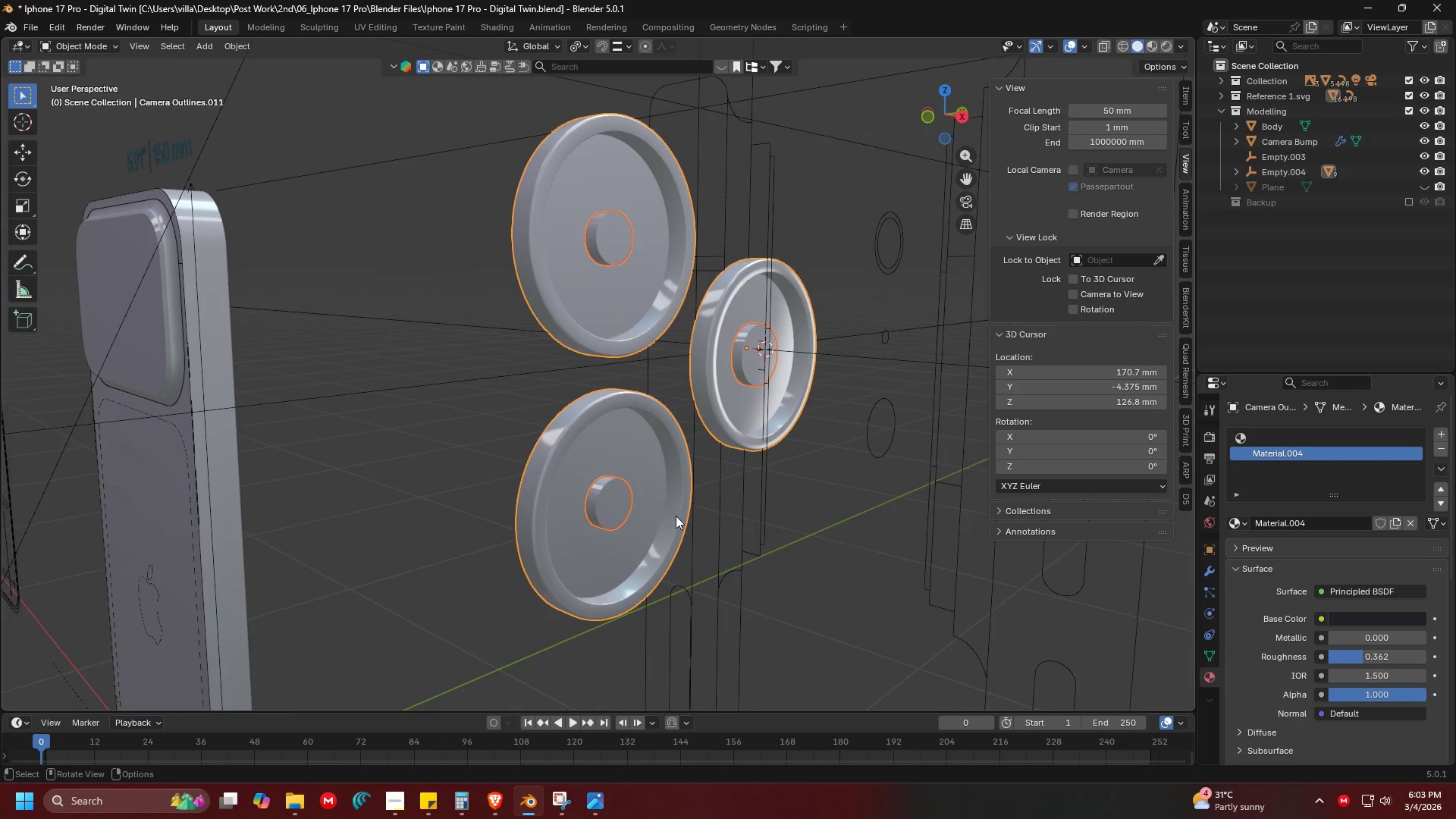 
scroll: coordinate [714, 522], scroll_direction: up, amount: 3.0
 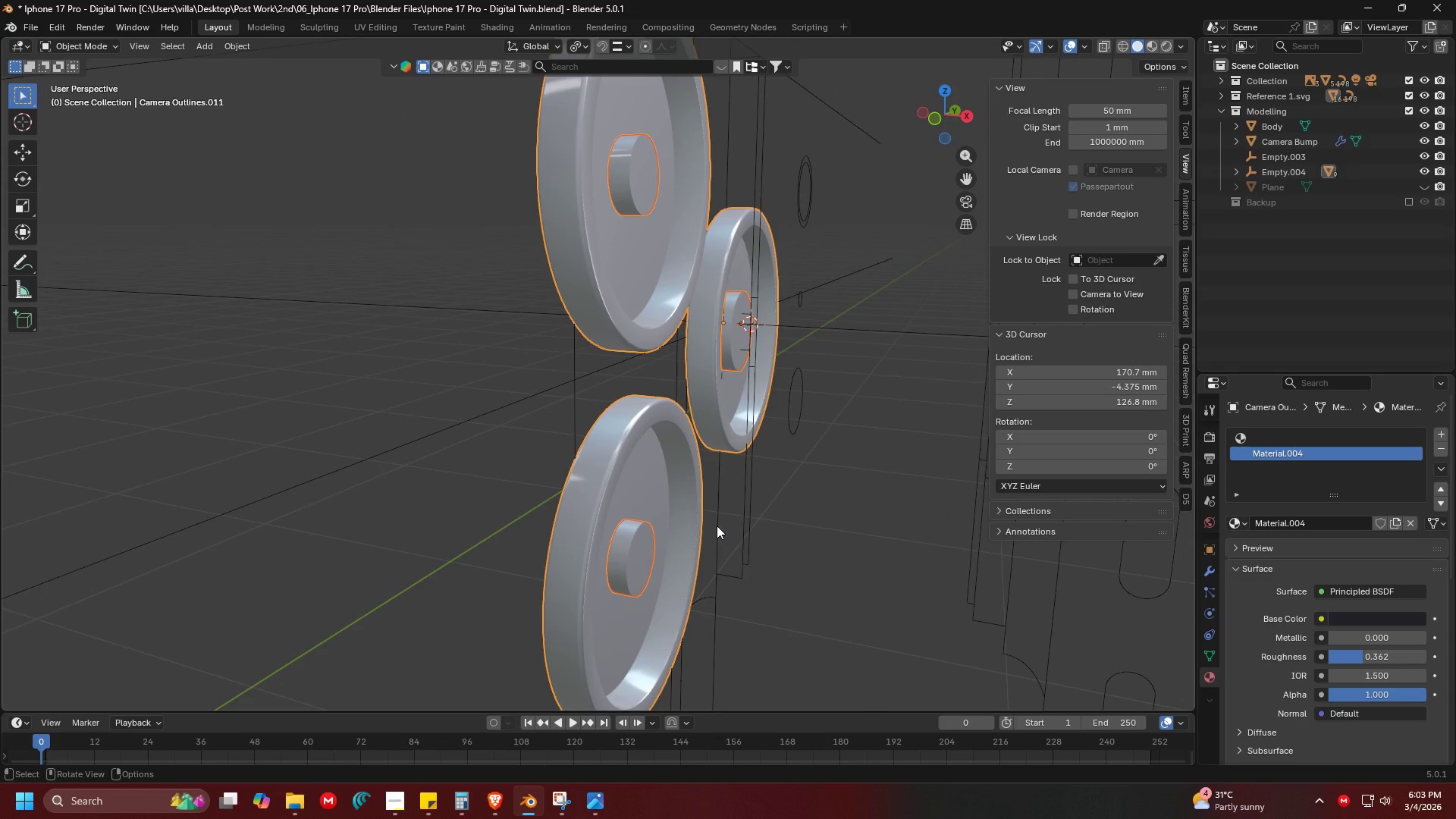 
hold_key(key=ControlLeft, duration=1.05)
 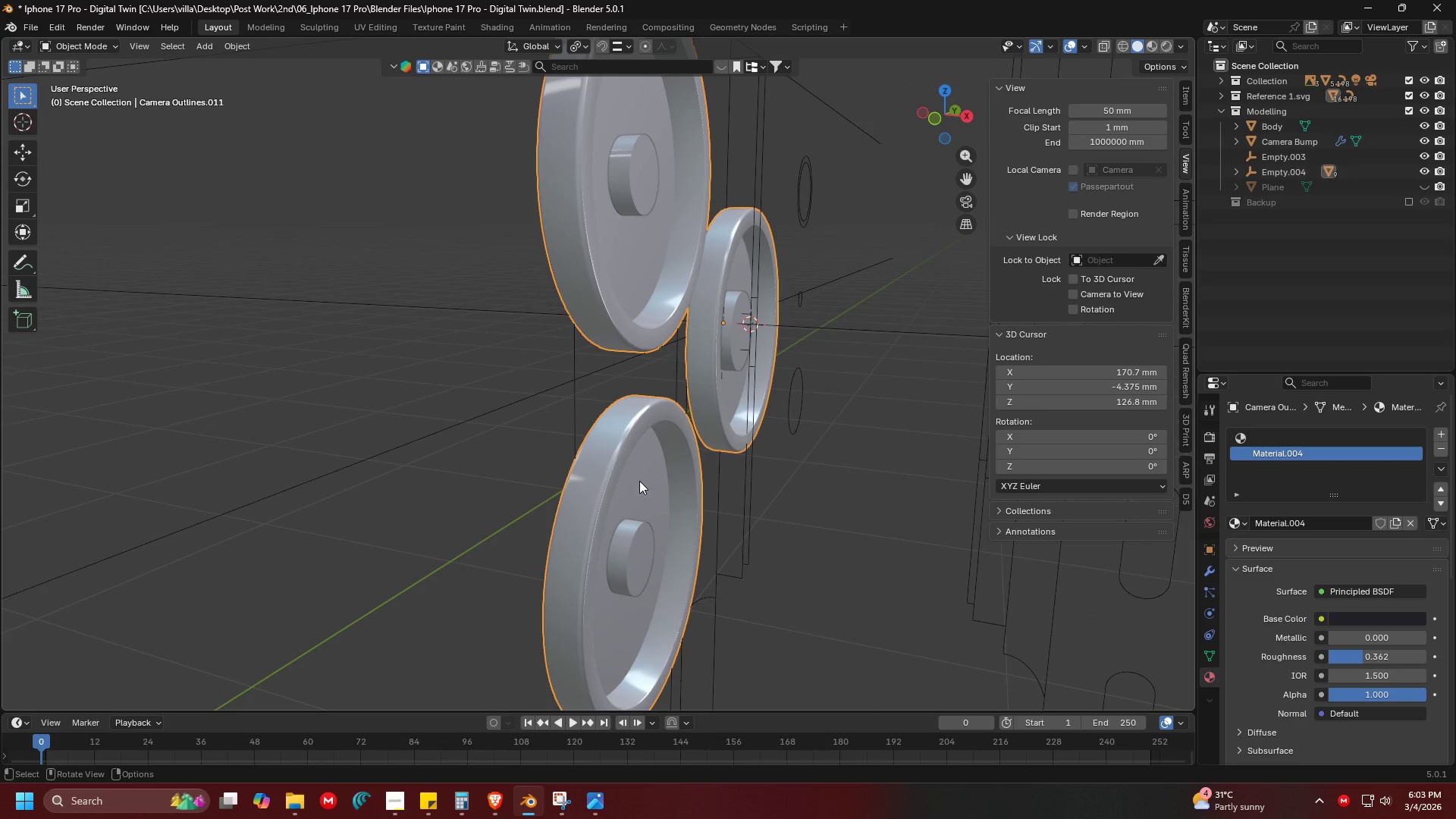 
hold_key(key=ControlLeft, duration=3.62)
left_click([638, 481])
 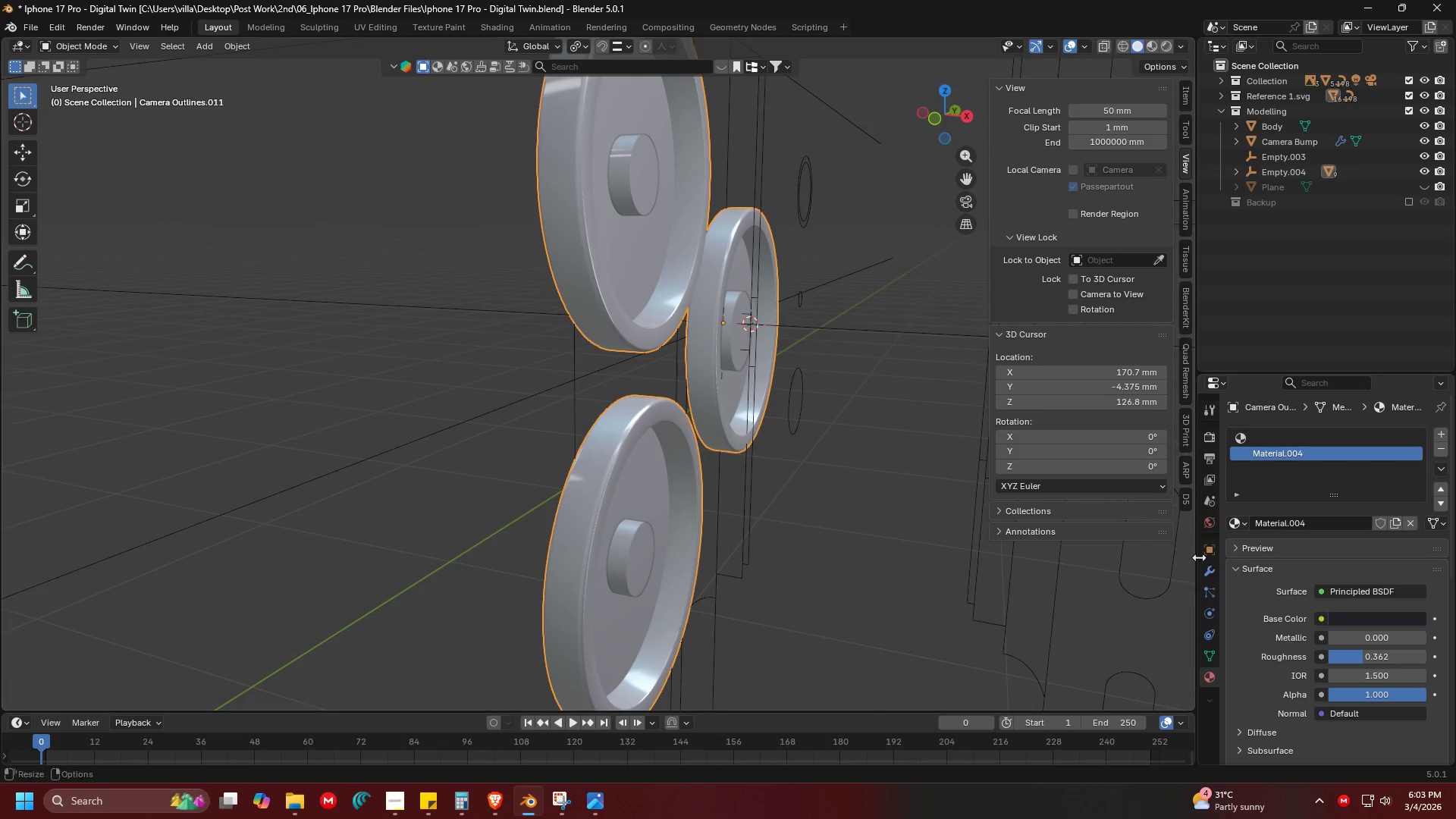 
left_click([1213, 573])
 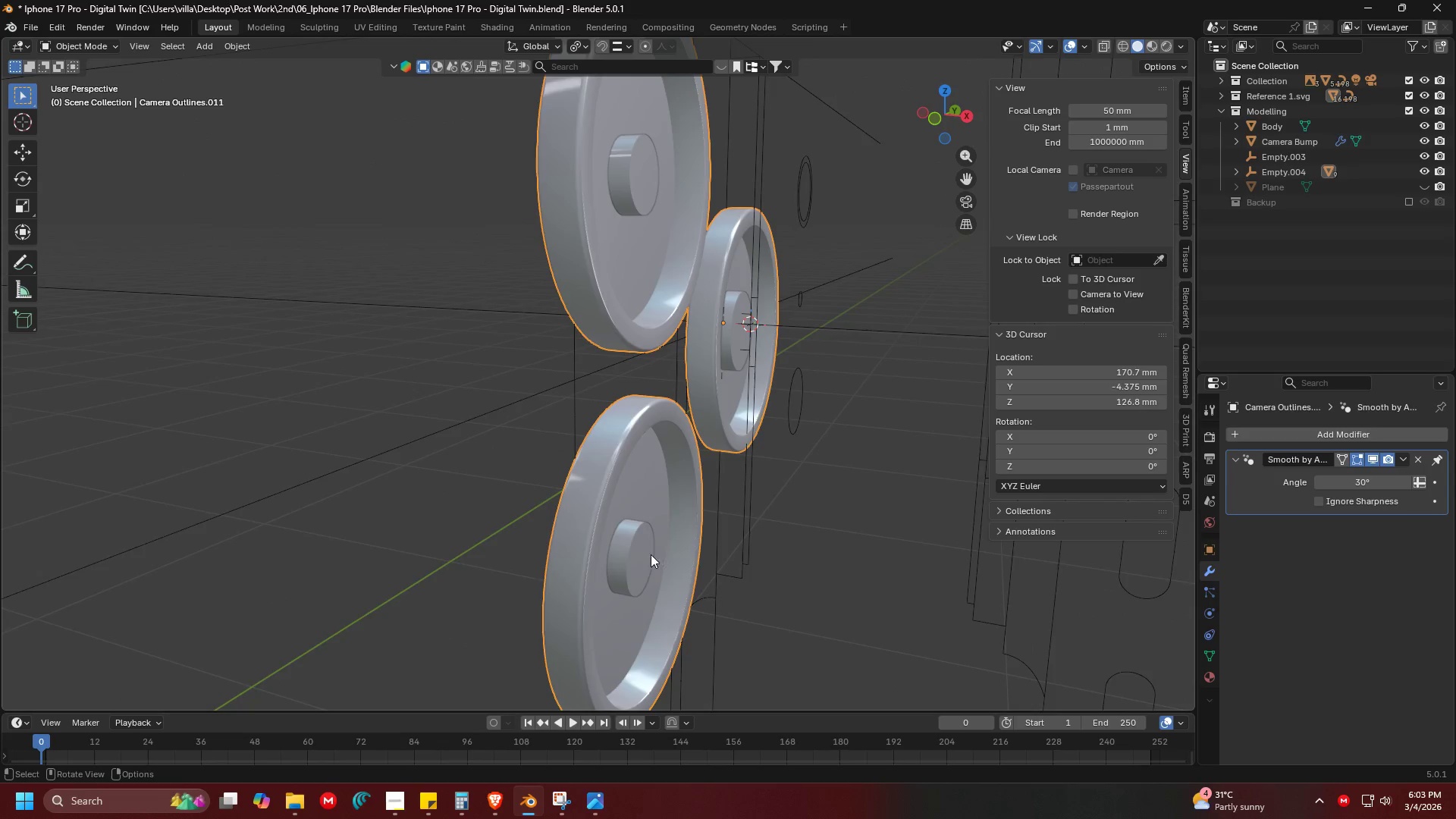 
left_click([627, 543])
 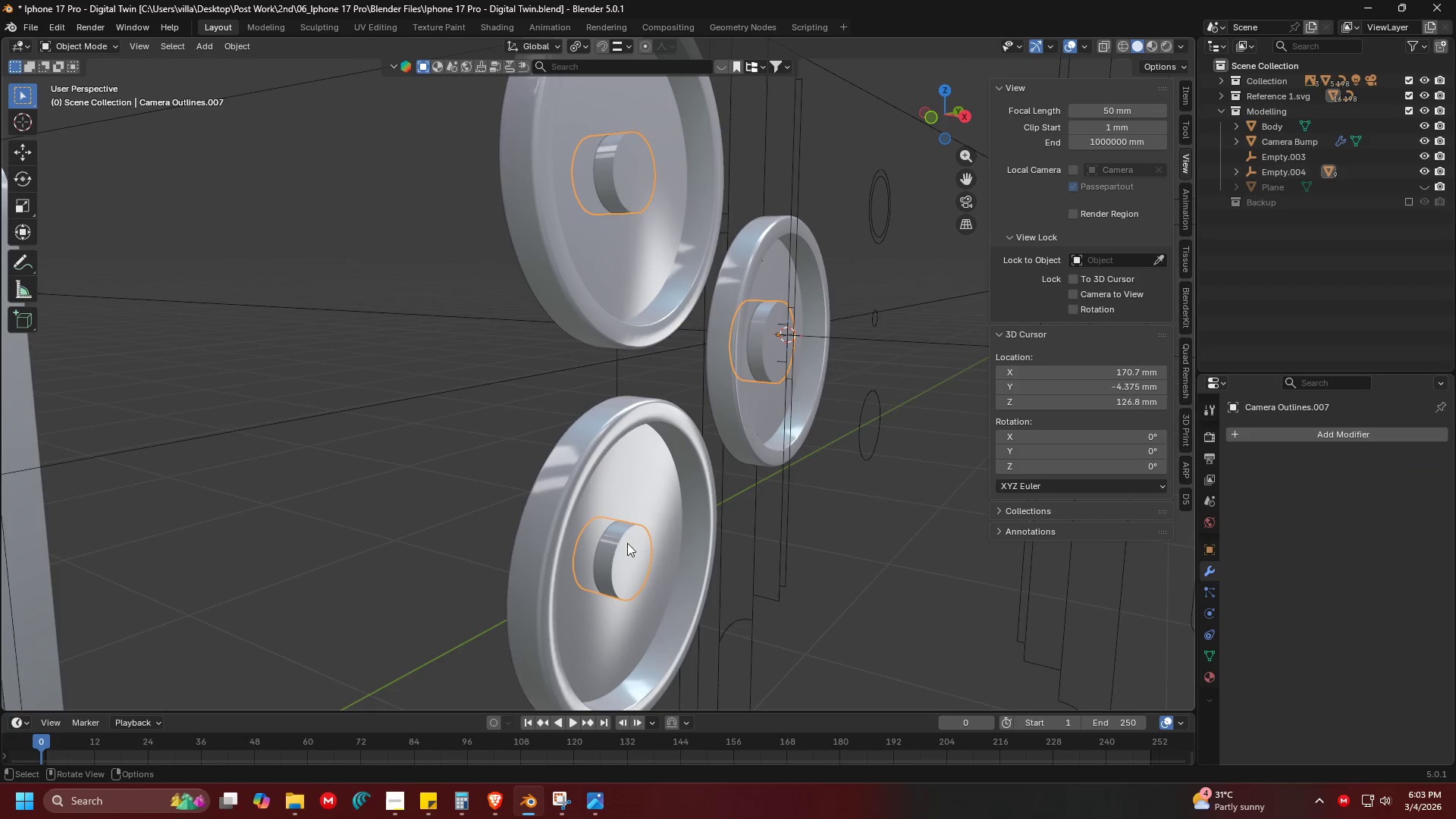 
hold_key(key=ShiftLeft, duration=0.42)
double_click([653, 489])
 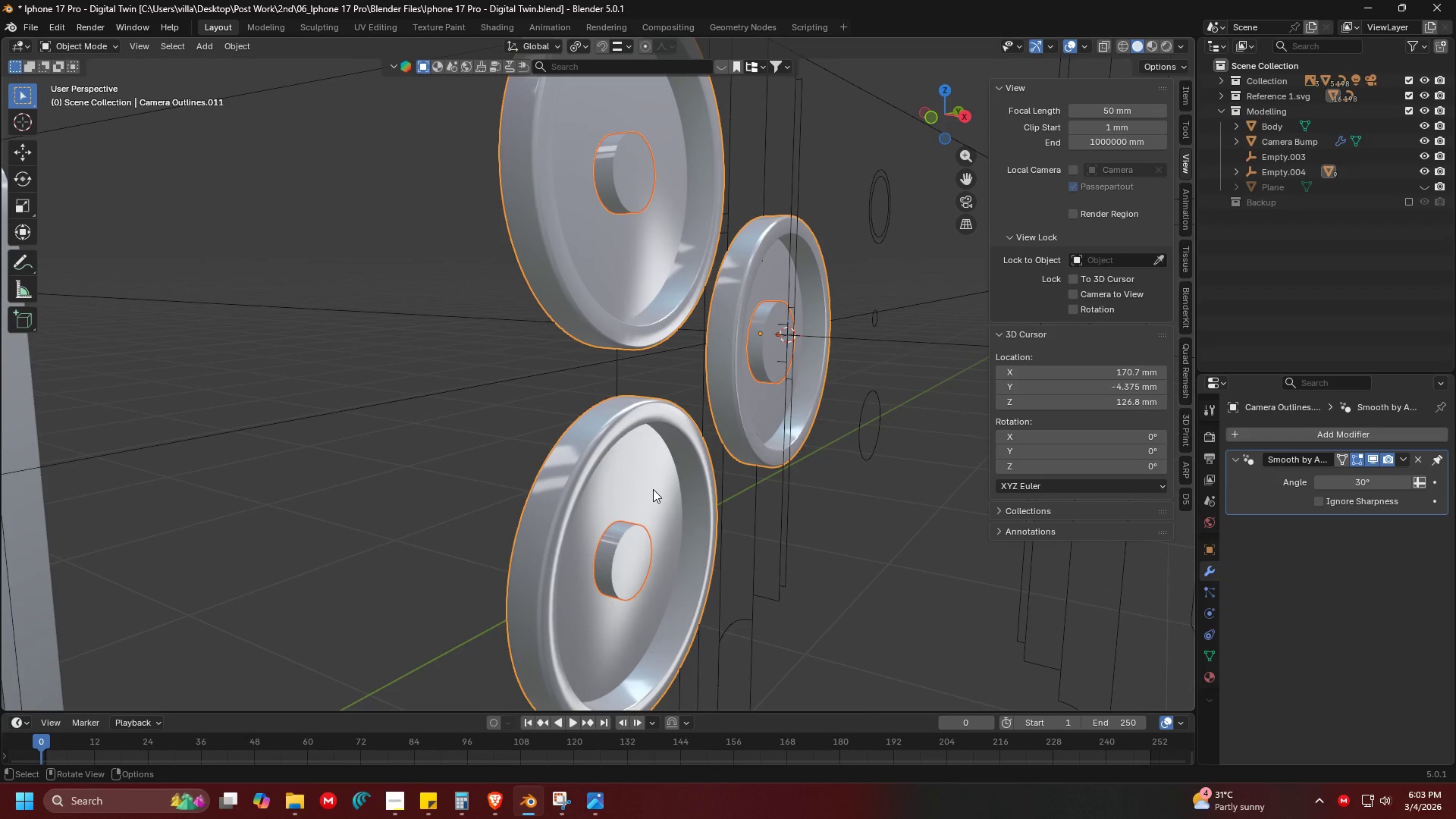 
key(Control+J)
 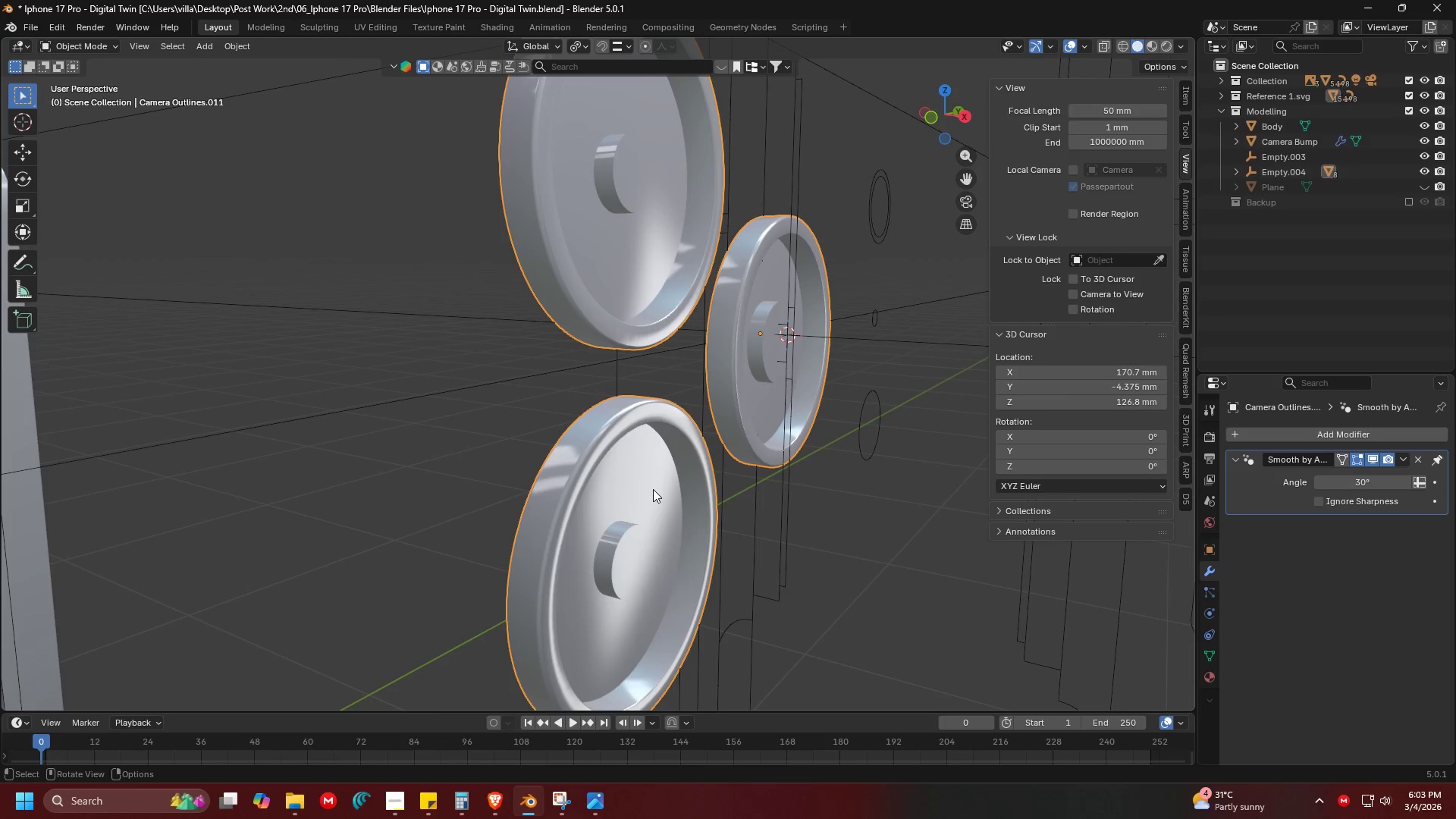 
key(Tab)
 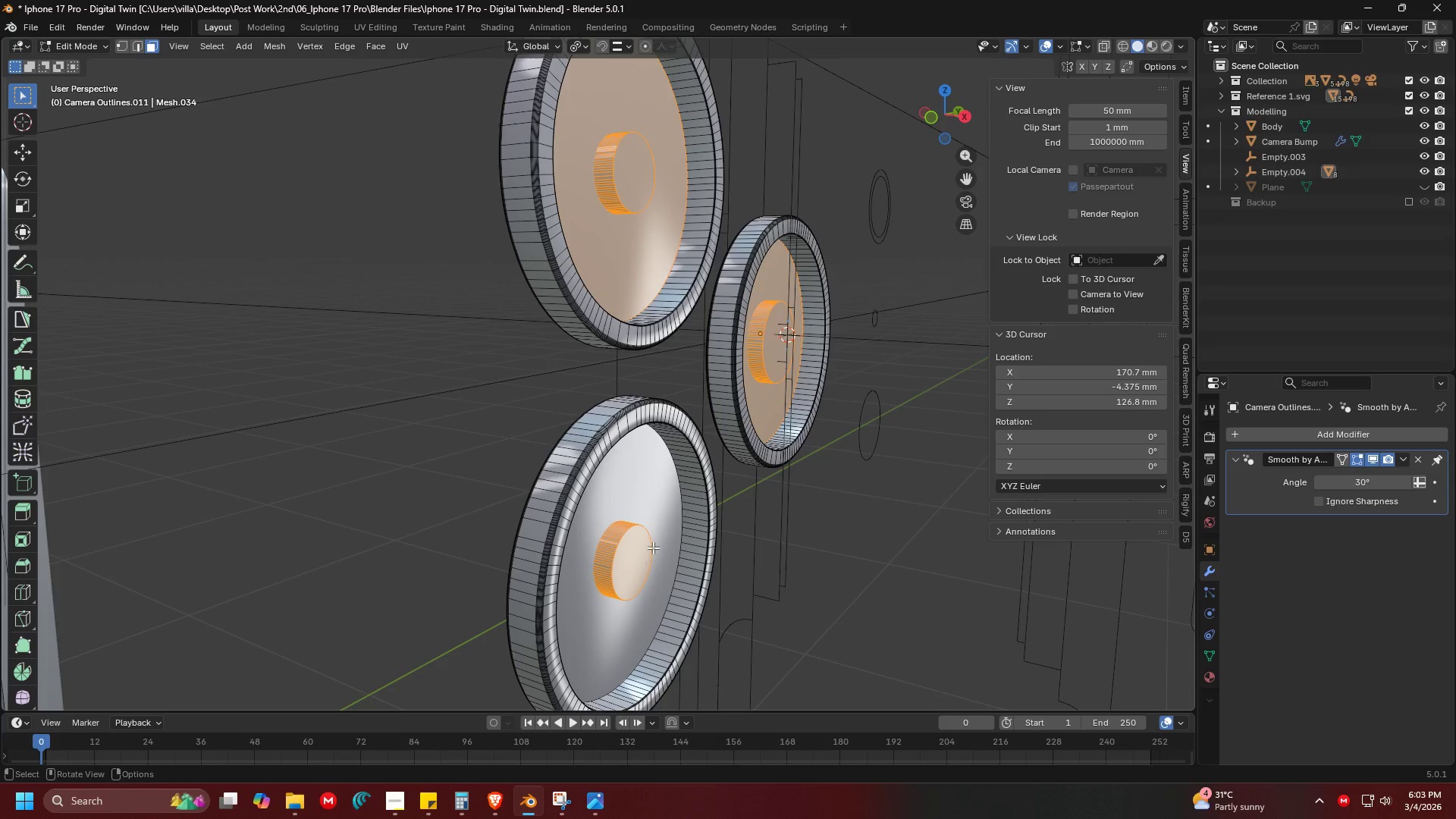 
key(Shift+ShiftLeft)
 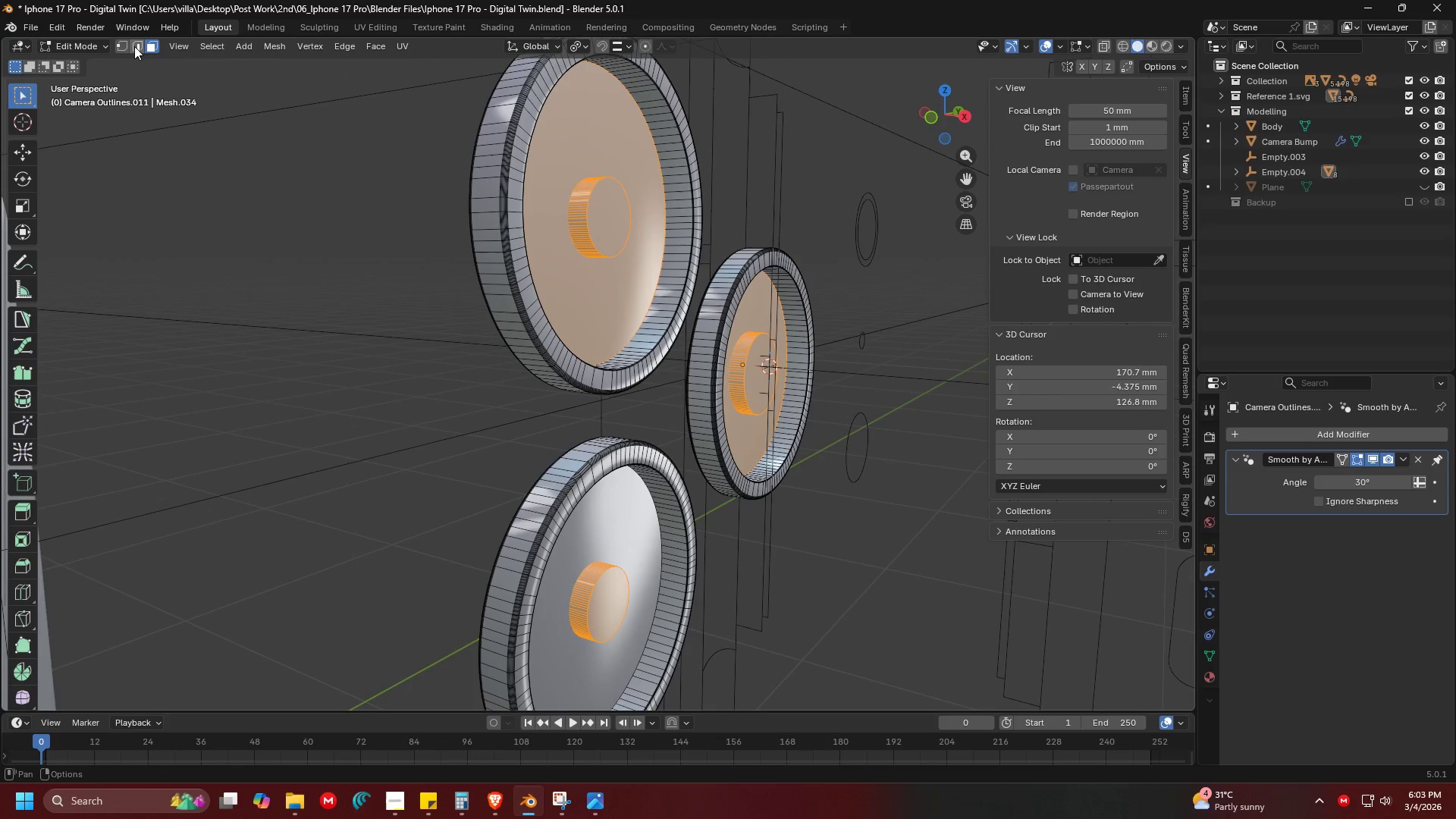 
left_click([122, 40])
 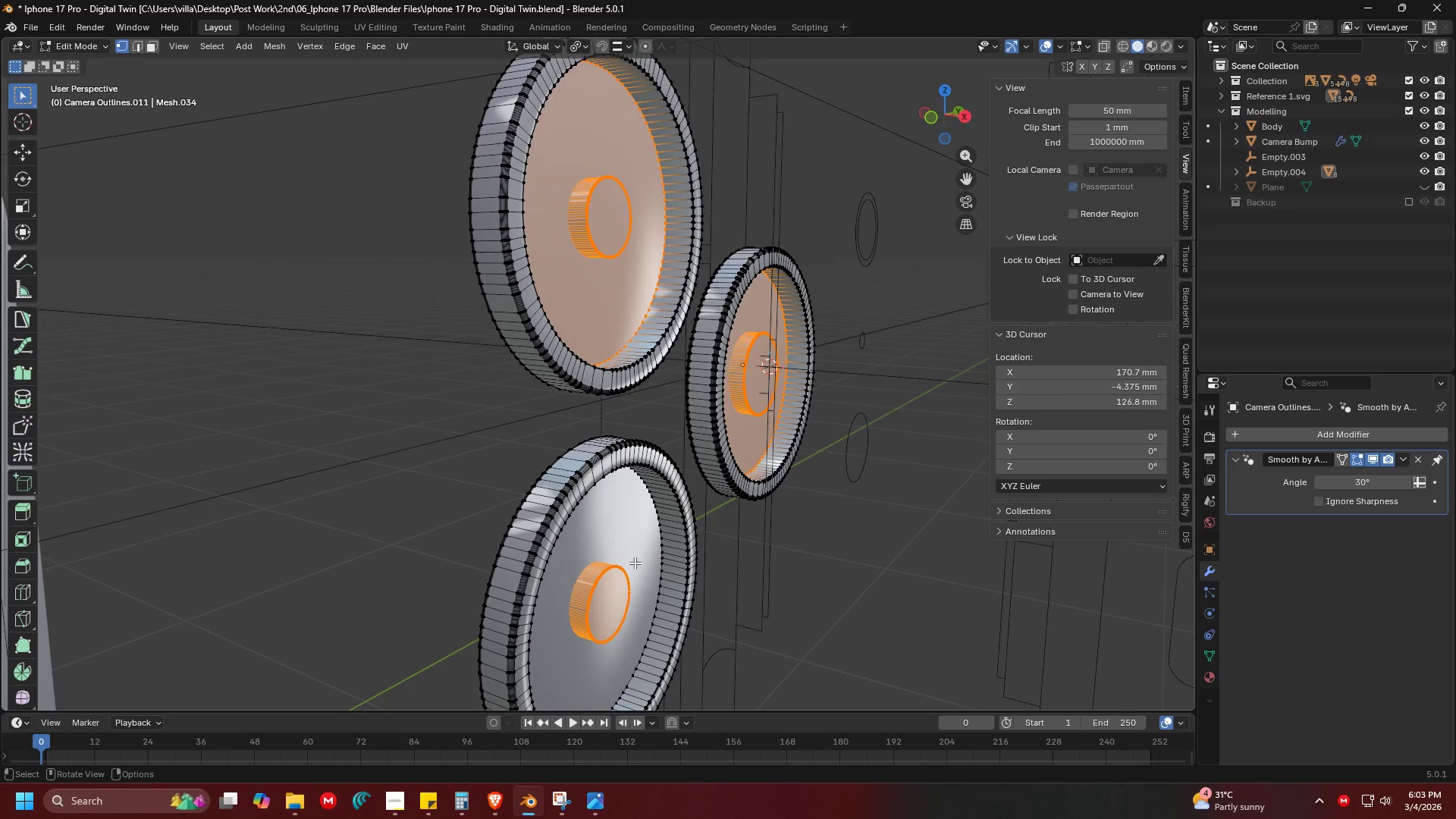 
left_click([625, 564])
 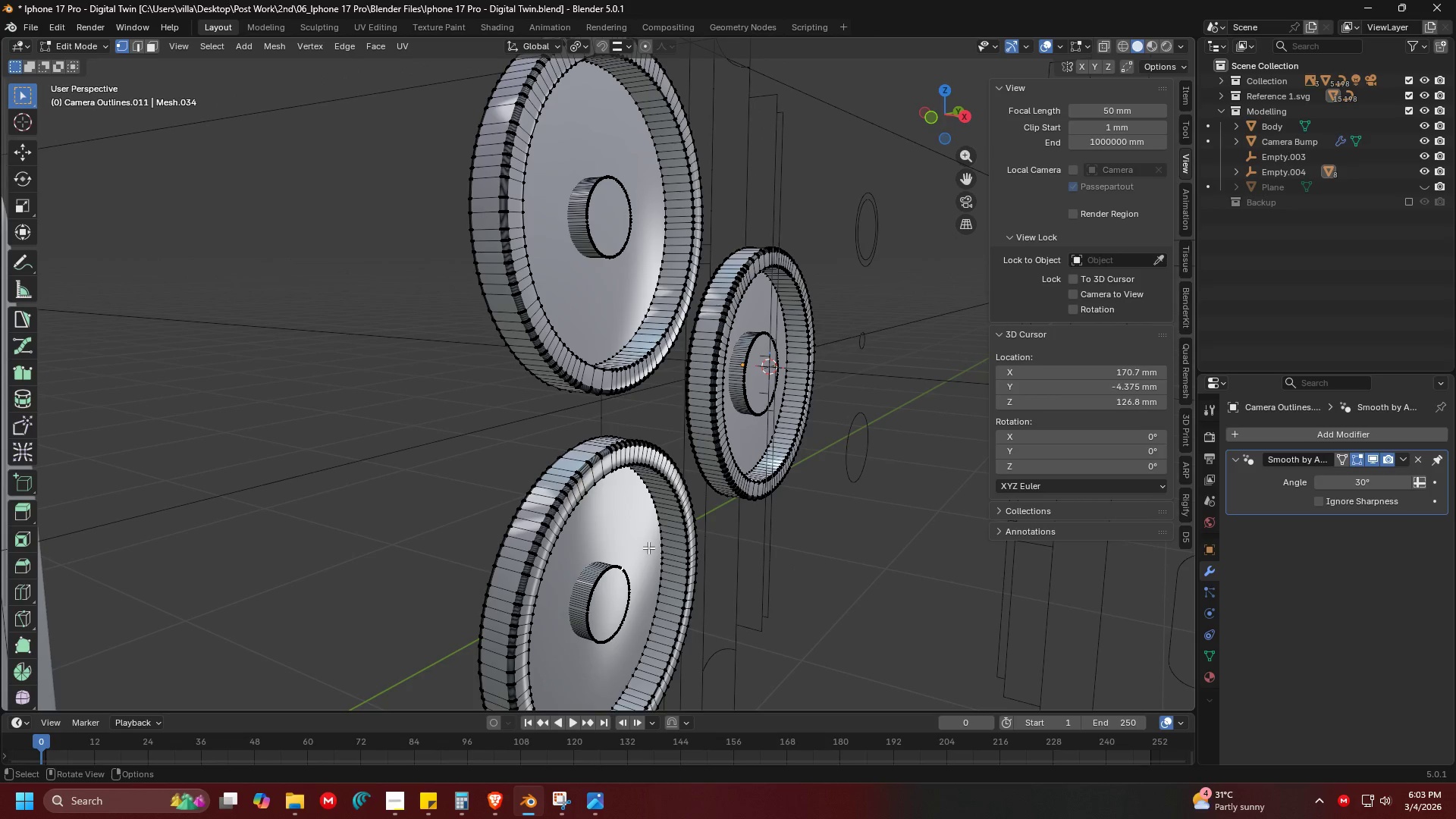 
left_click([648, 544])
 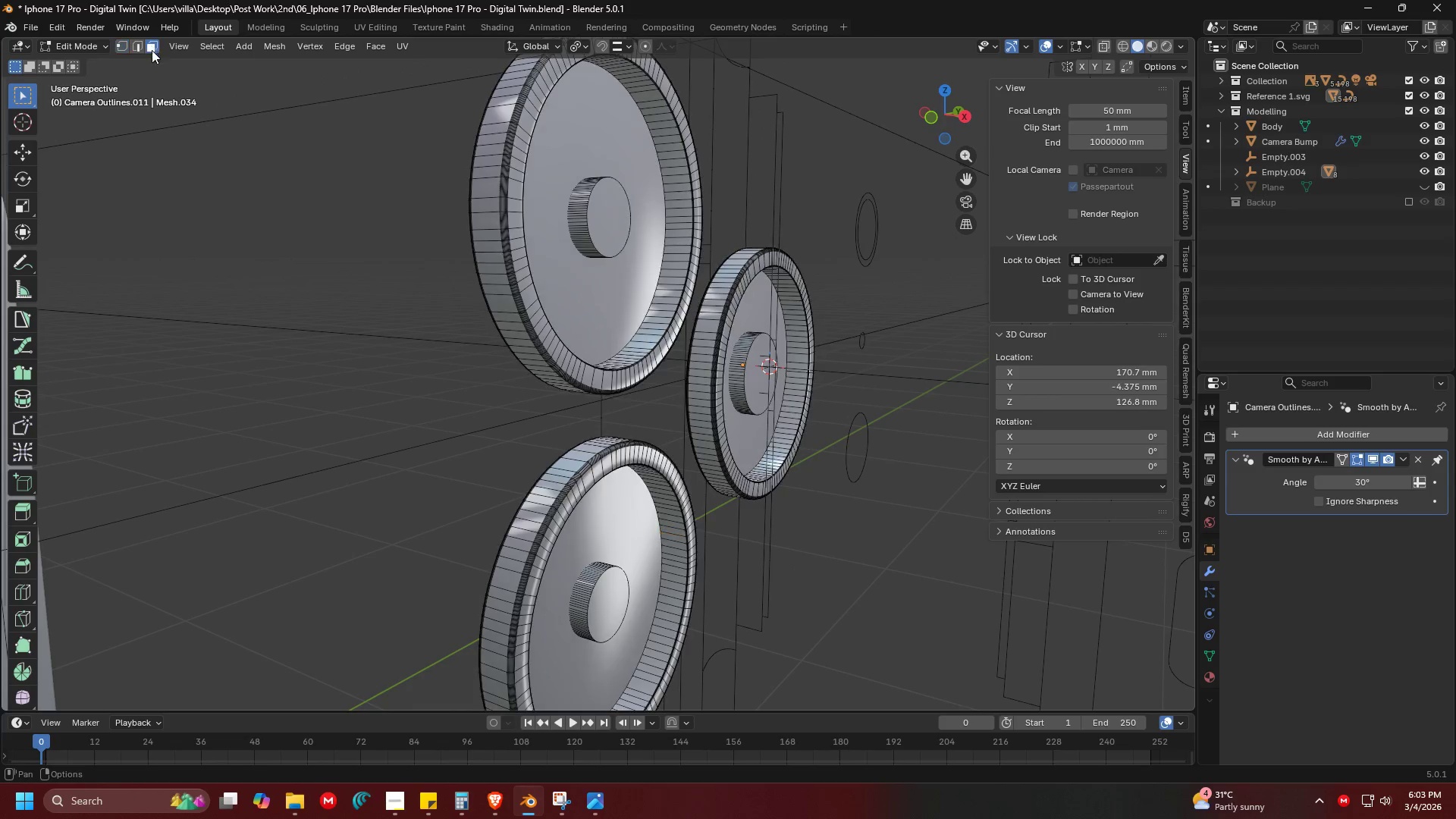 
left_click([598, 513])
 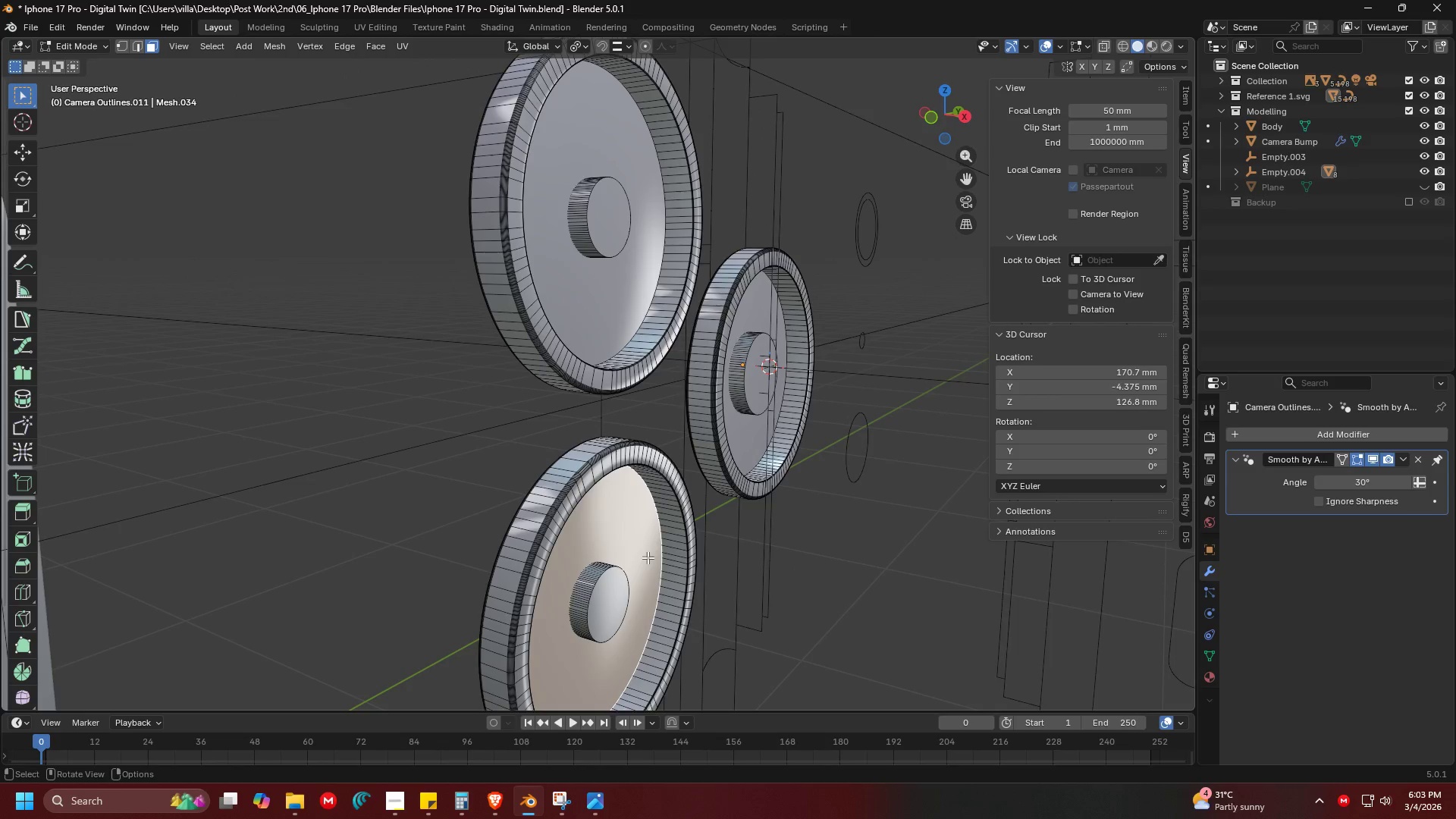 
key(Shift+ShiftLeft)
 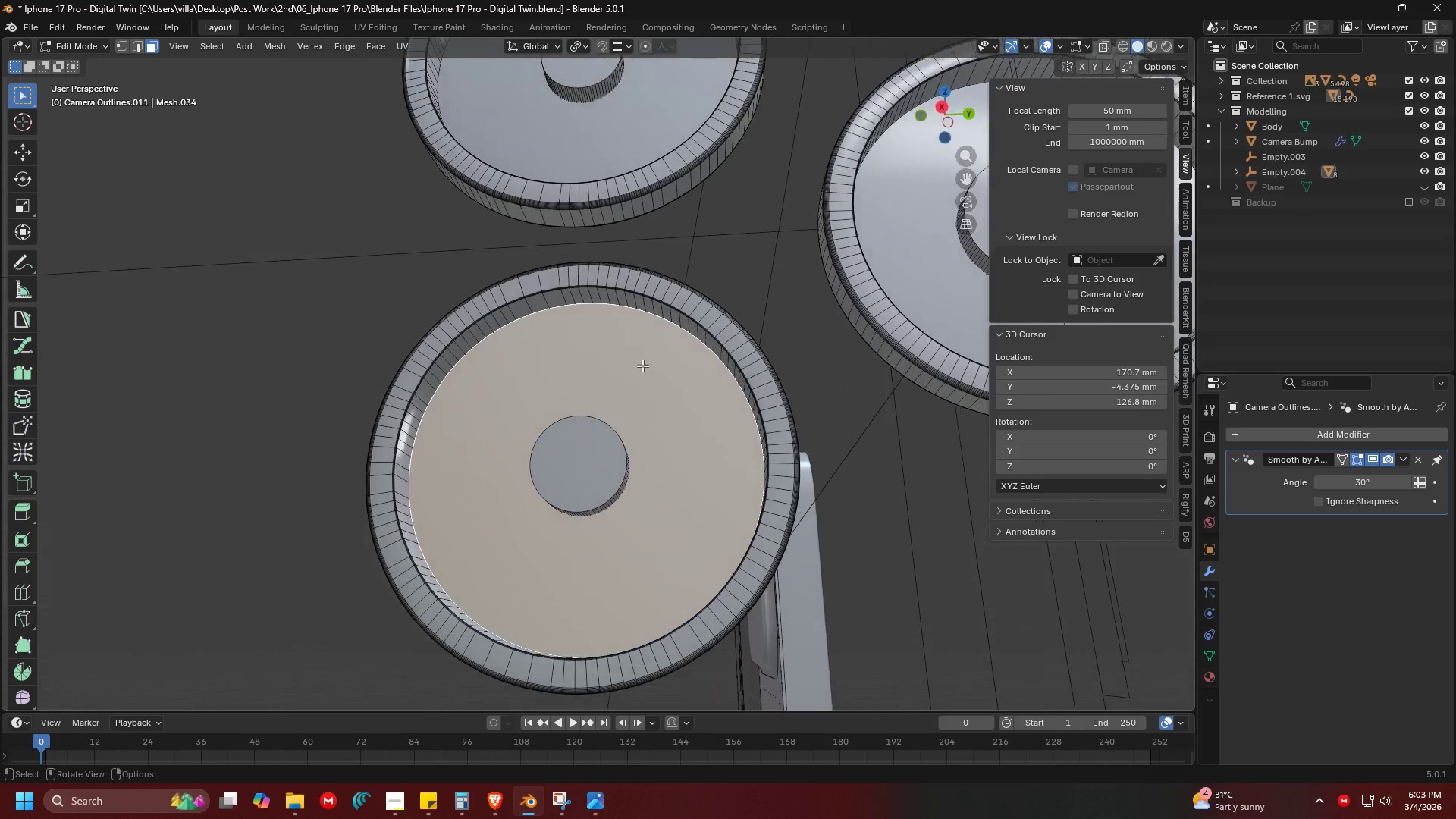 
scroll: coordinate [551, 552], scroll_direction: up, amount: 1.0
 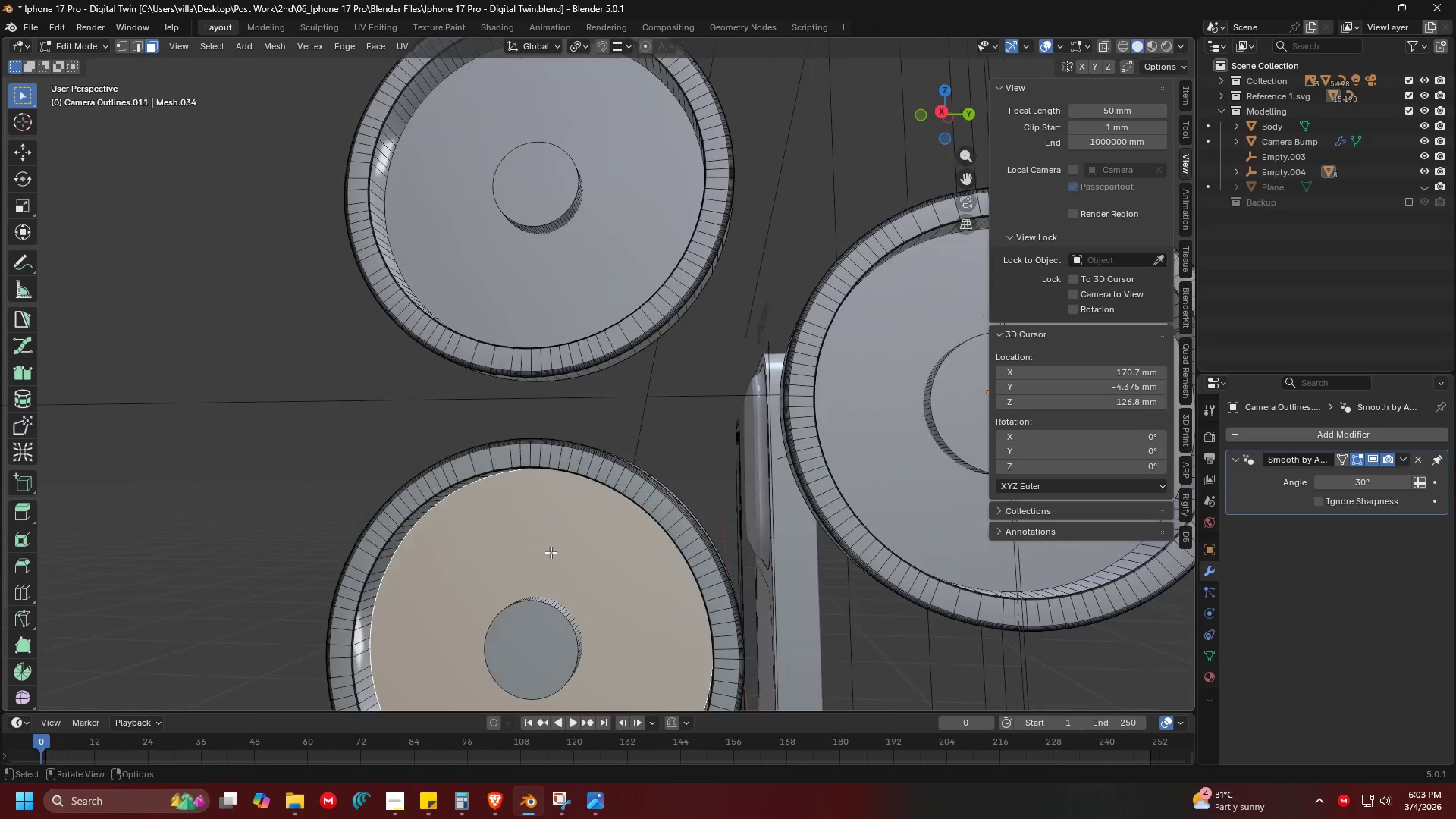 
type(13)
 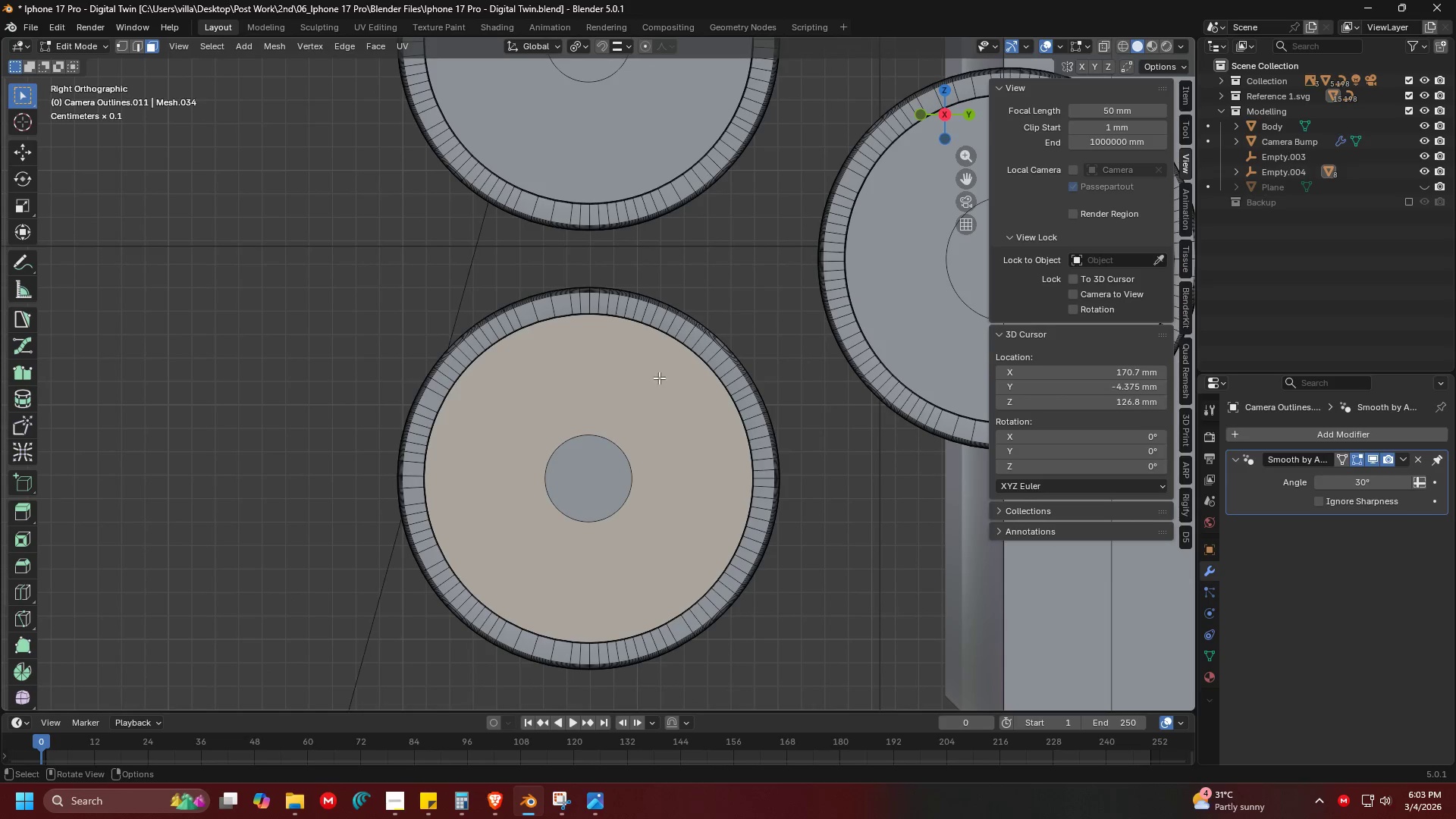 
hold_key(key=ShiftLeft, duration=0.97)
 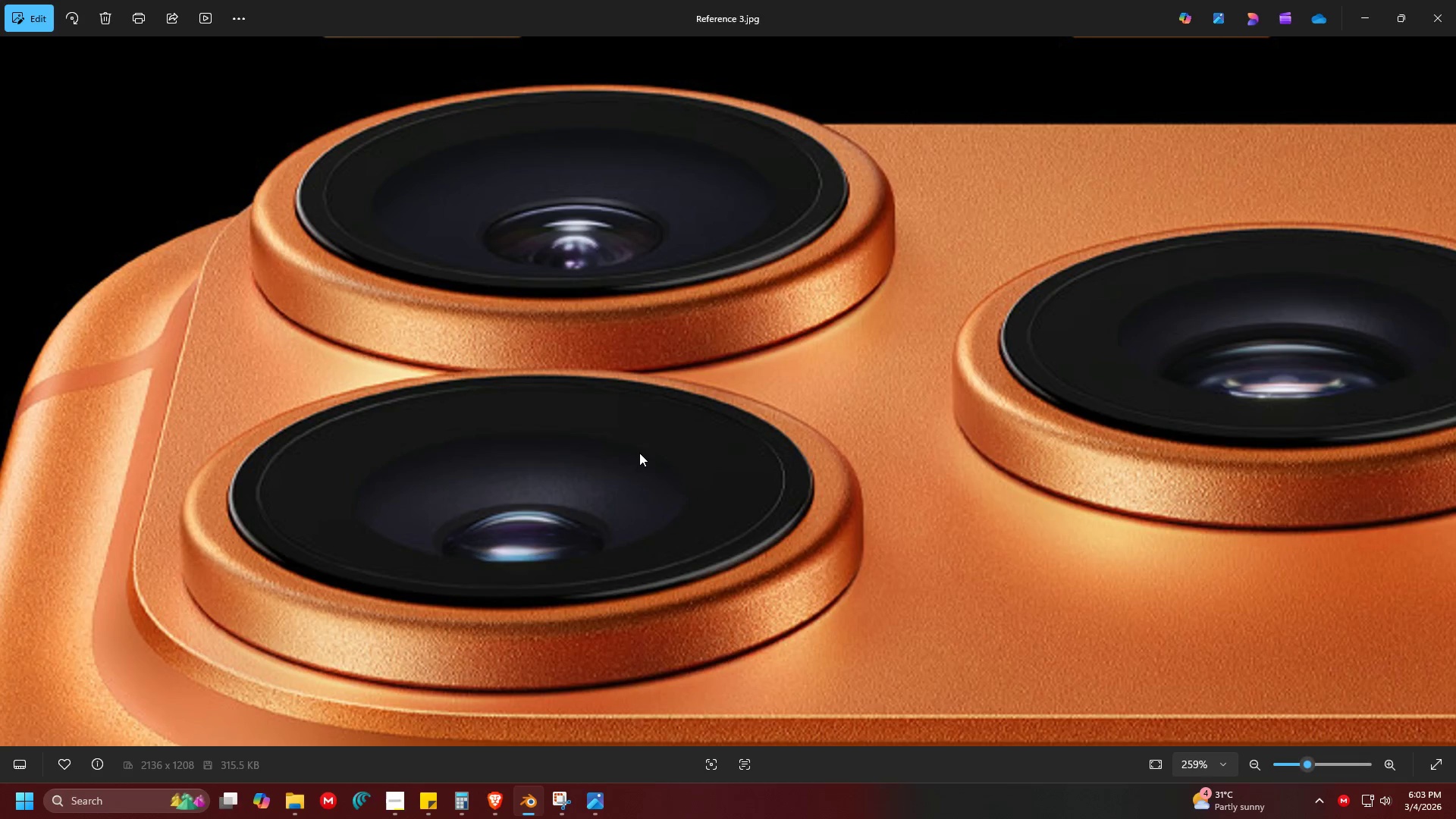 
scroll: coordinate [670, 361], scroll_direction: down, amount: 3.0
 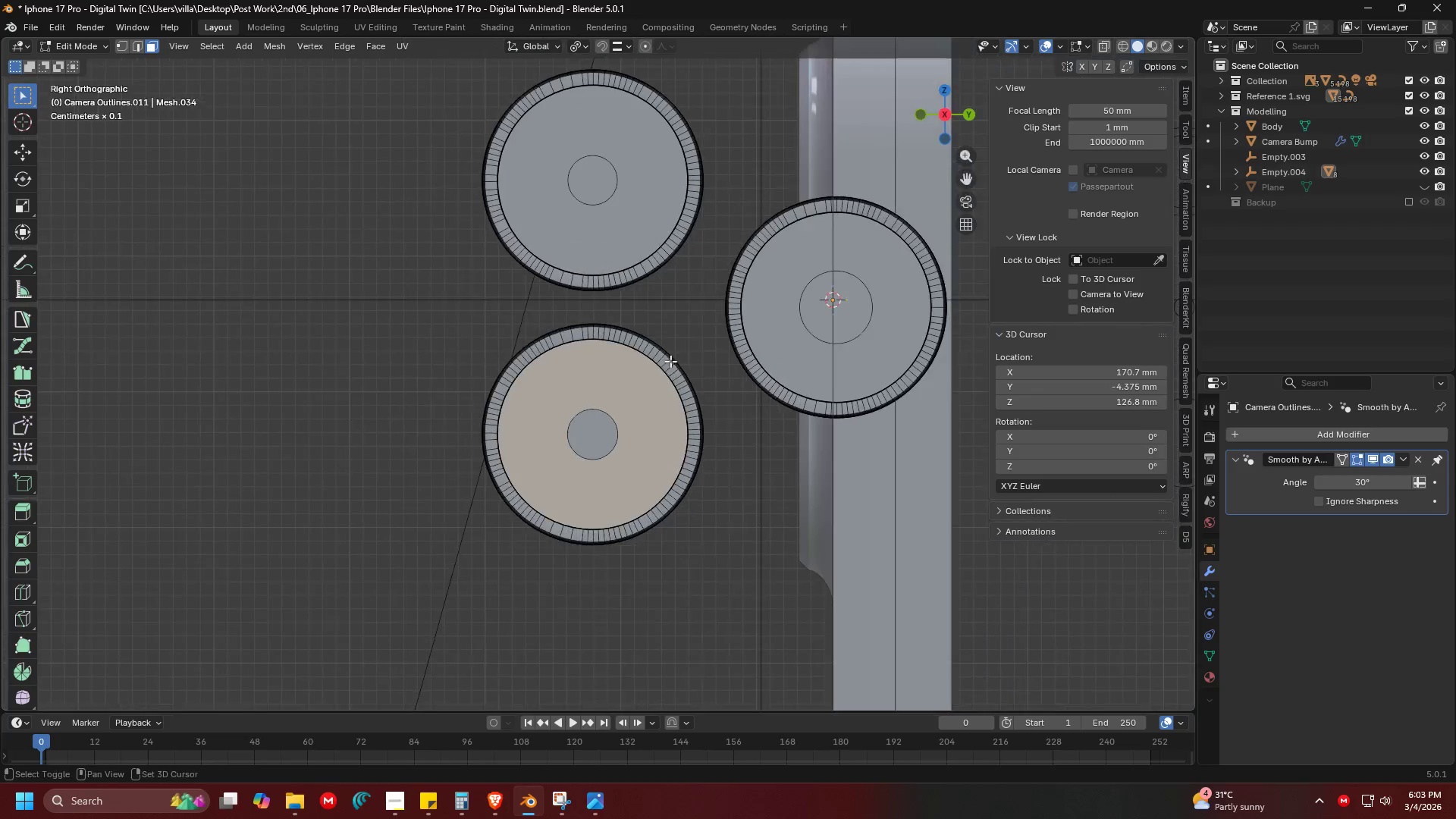 
left_click([582, 328])
 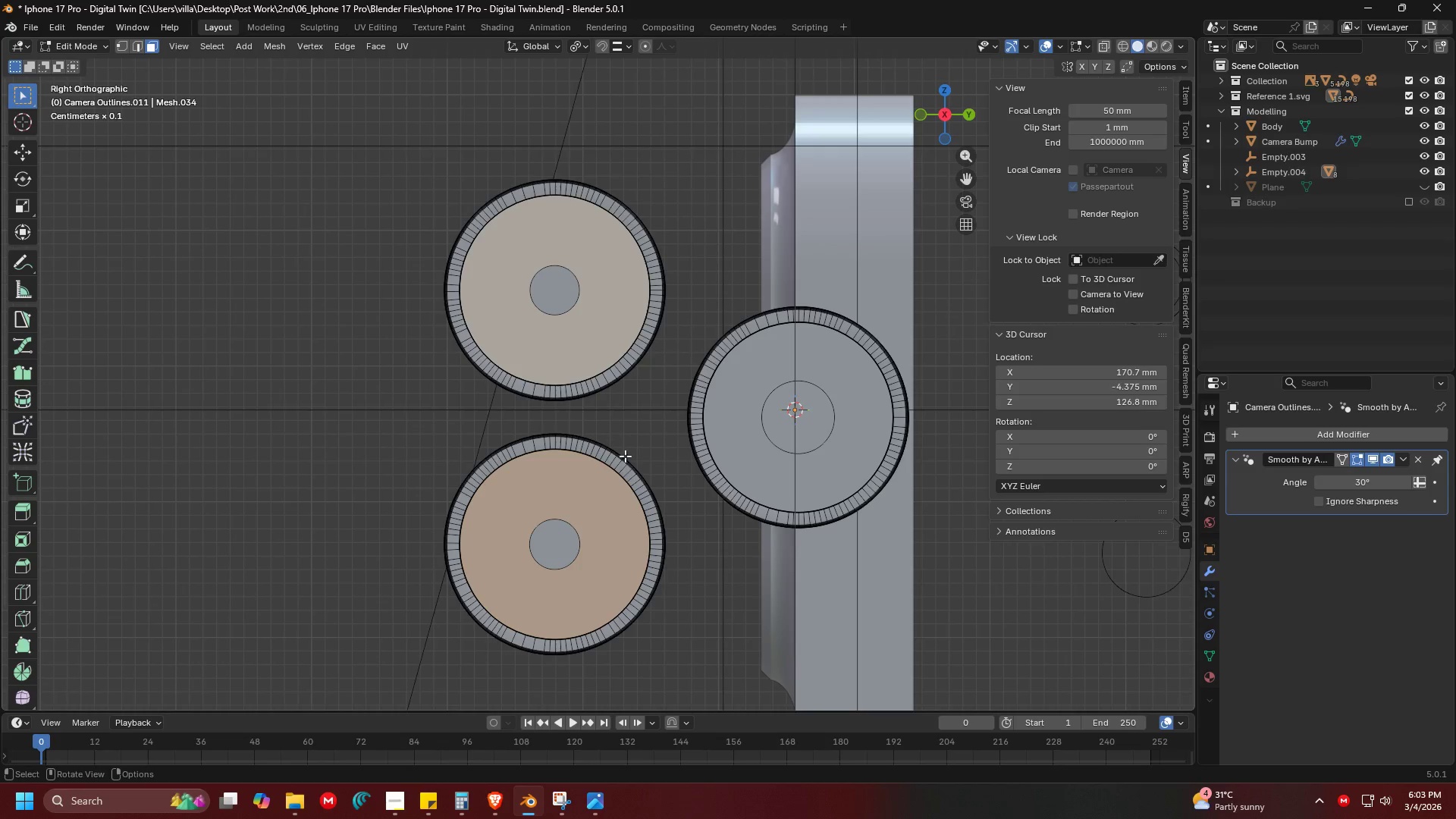 
key(Alt+AltLeft)
 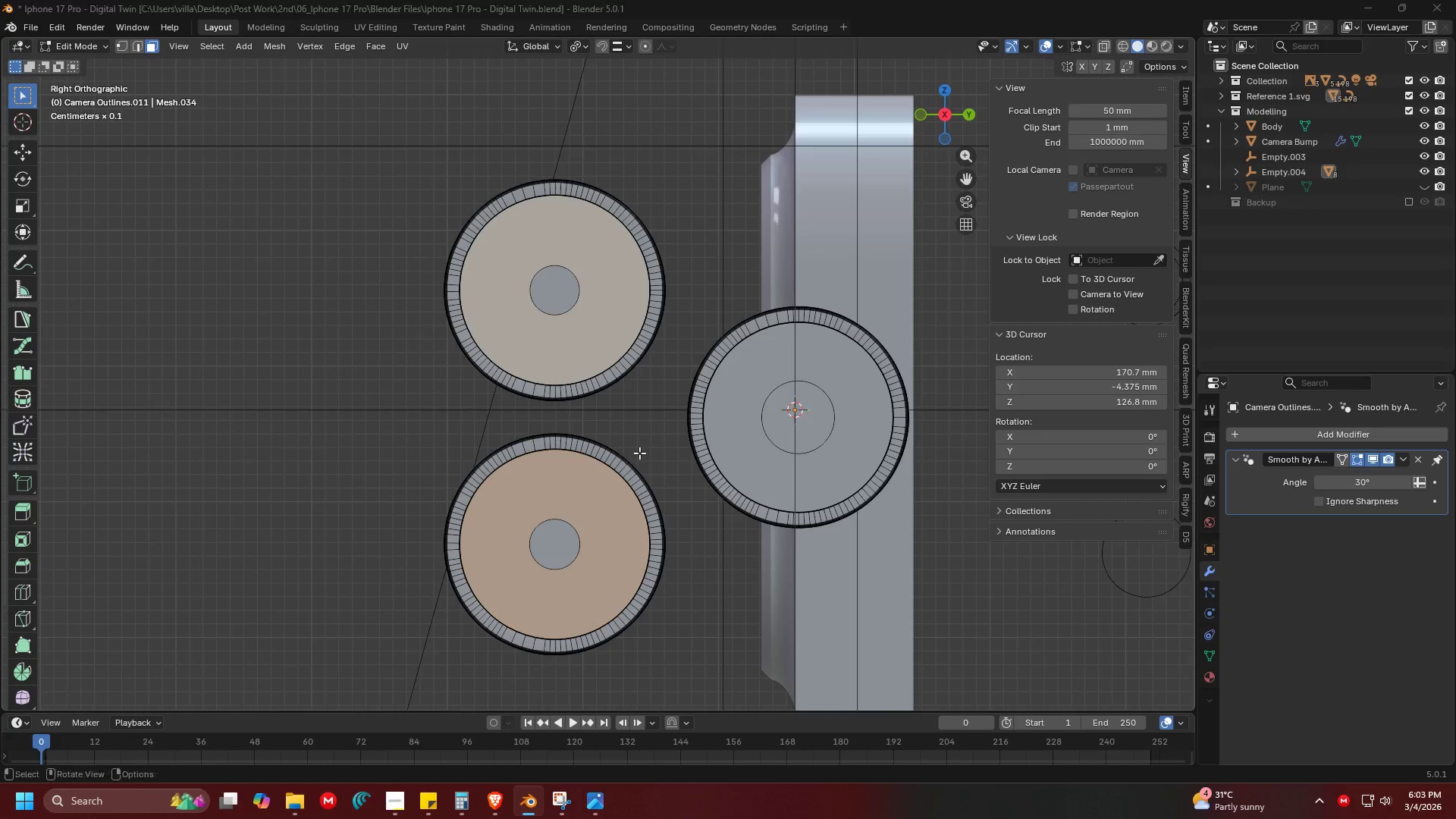 
key(Alt+Tab)
 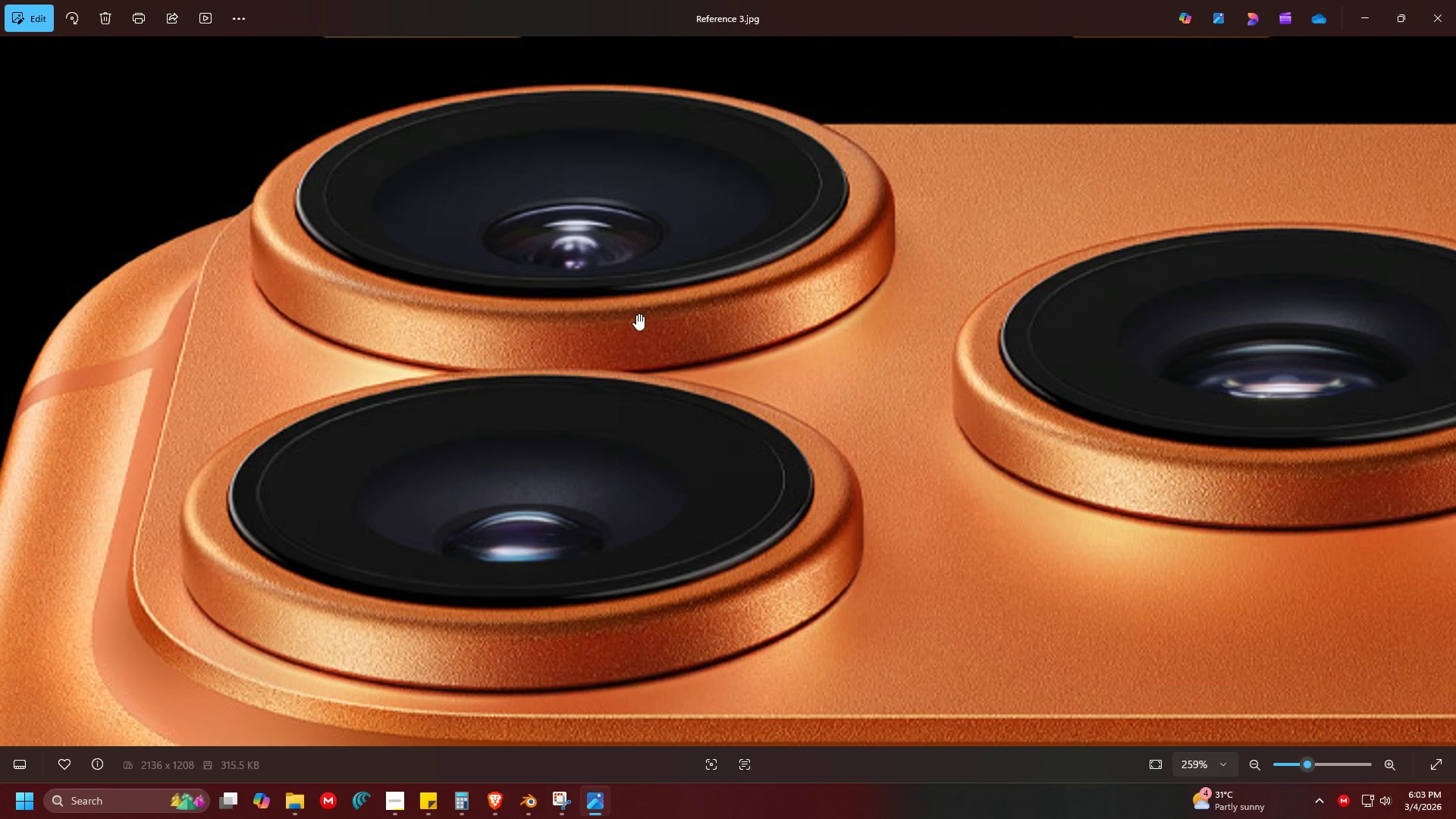 
key(Alt+AltLeft)
 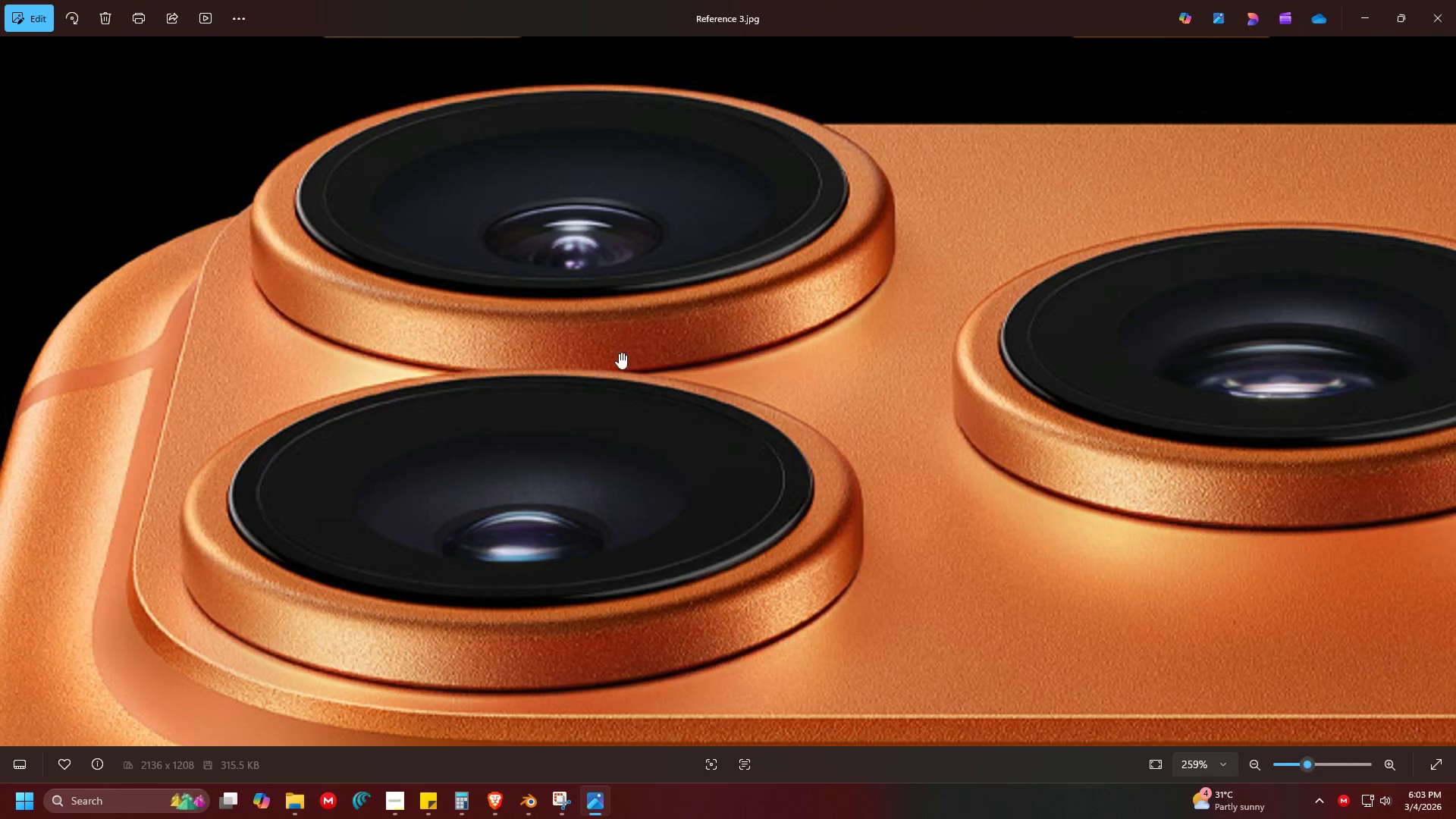 
key(Alt+Tab)
 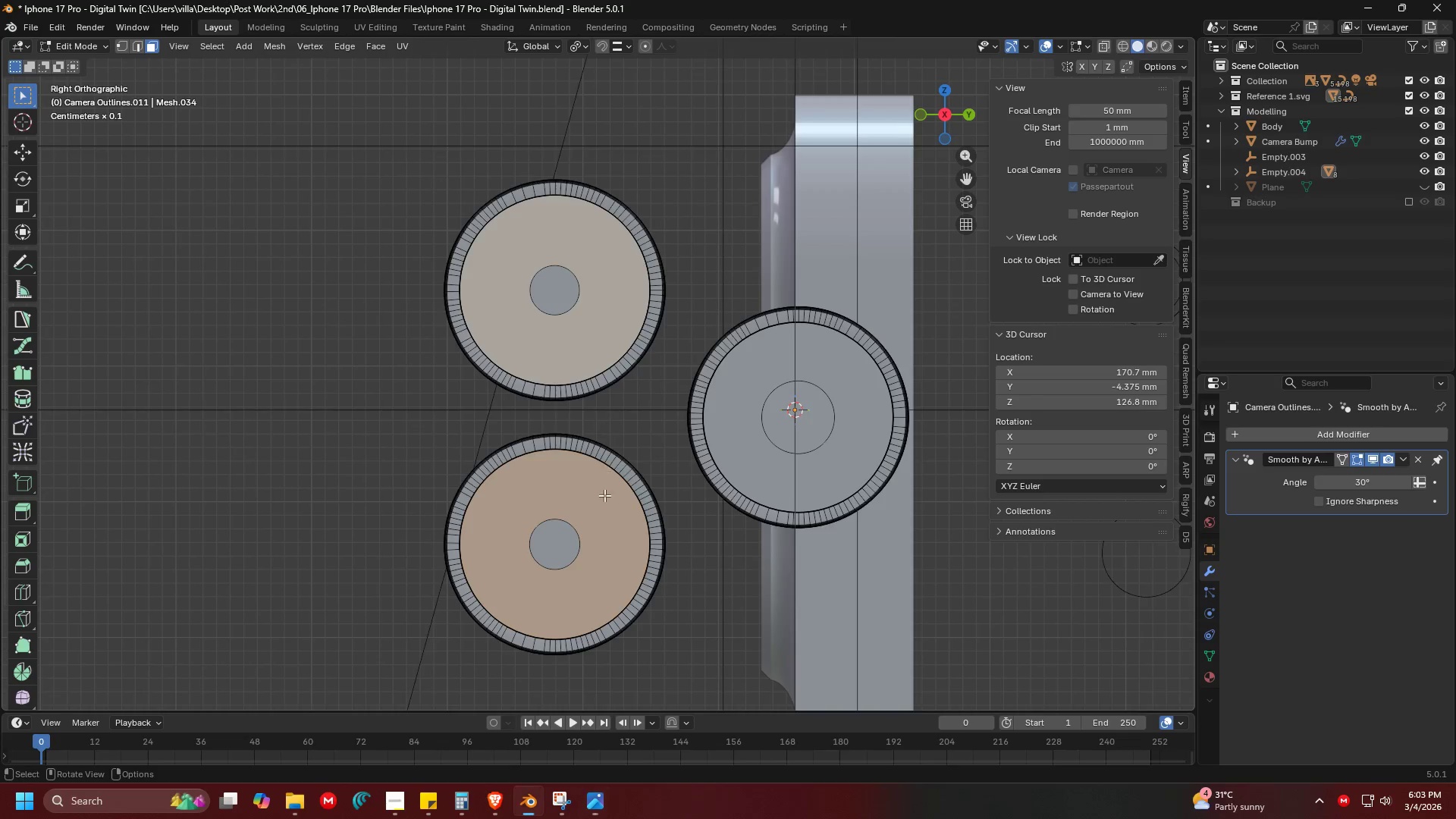 
key(Shift+ShiftLeft)
 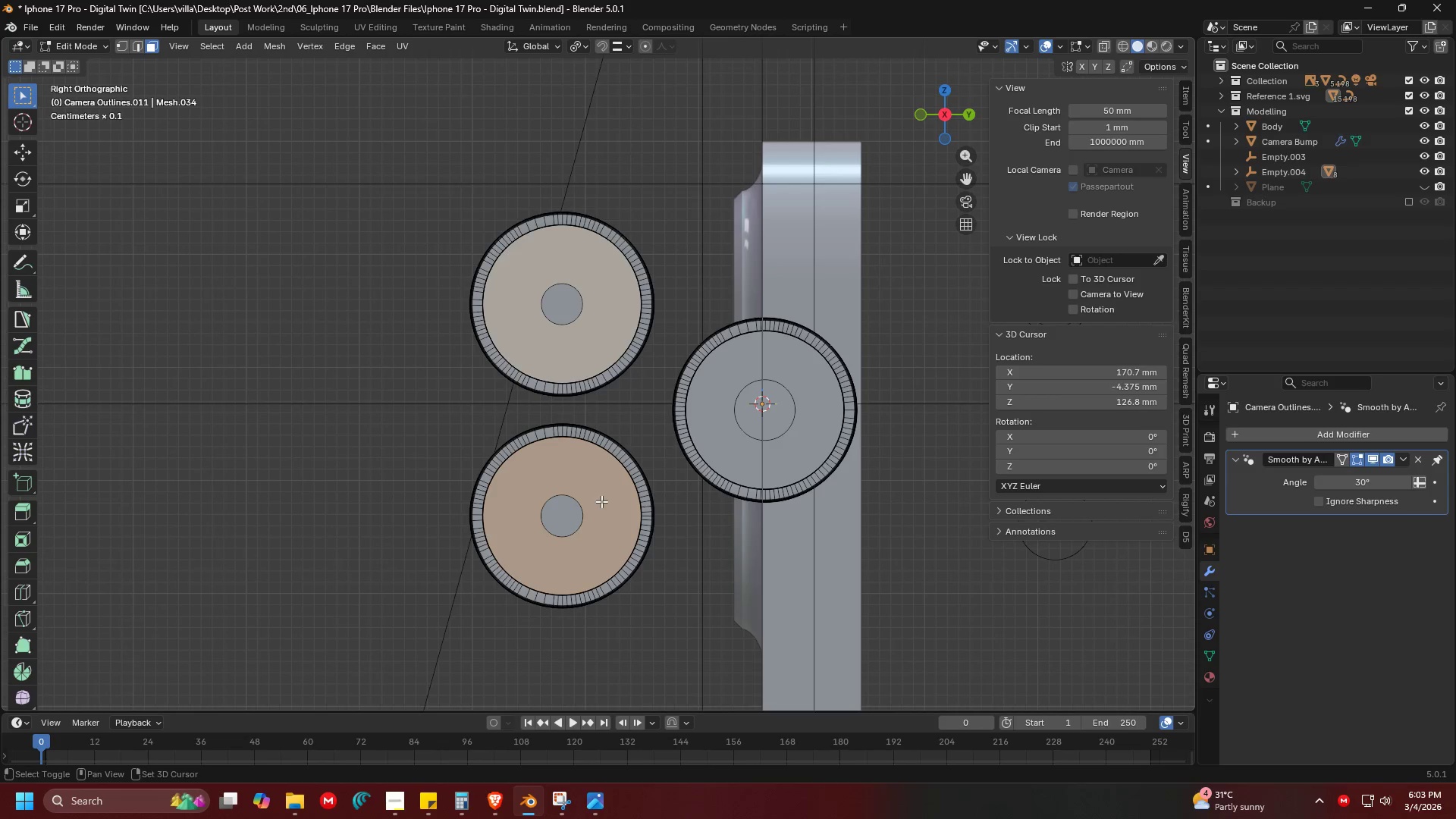 
left_click([601, 502])
 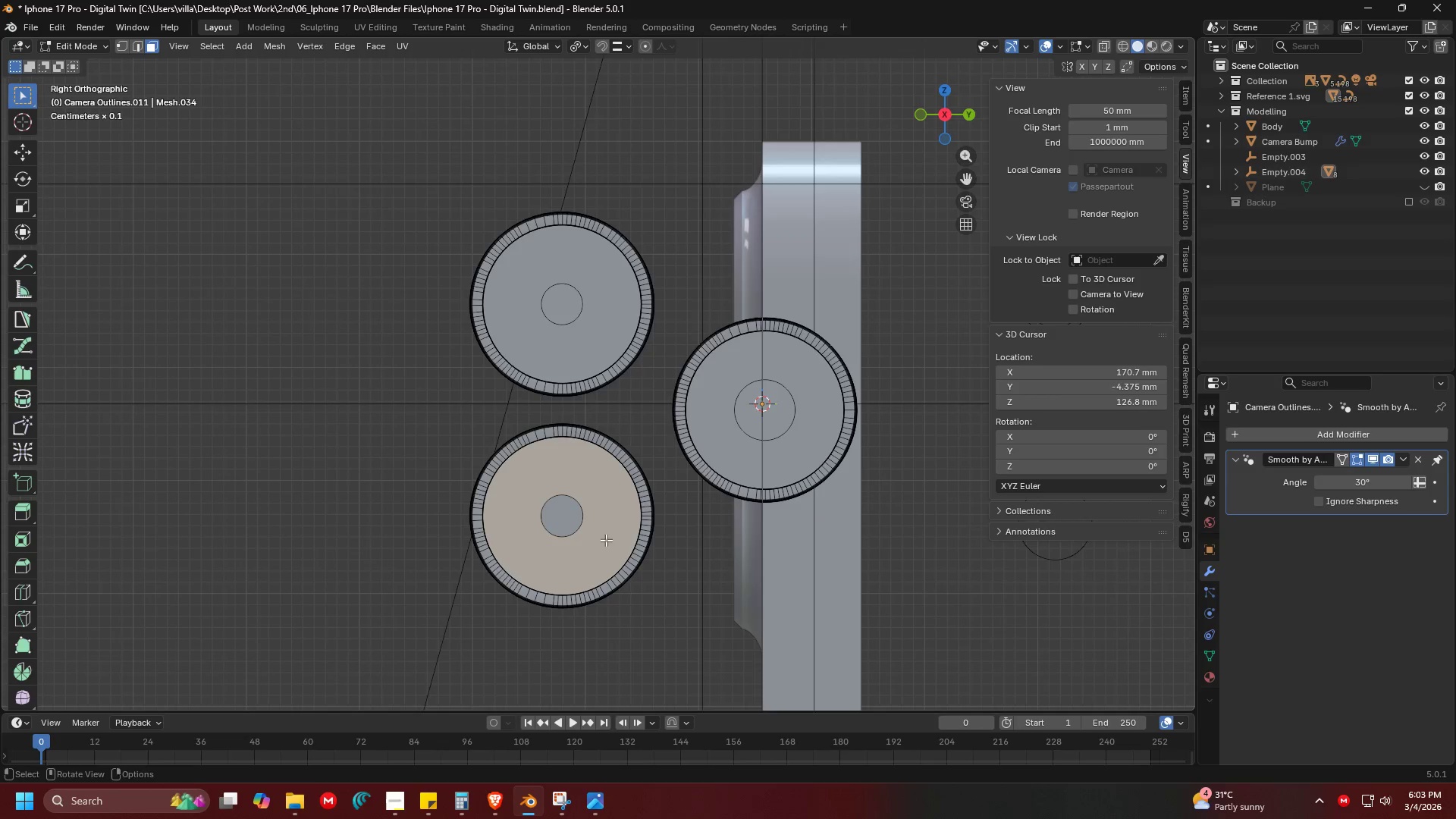 
scroll: coordinate [604, 500], scroll_direction: down, amount: 1.0
 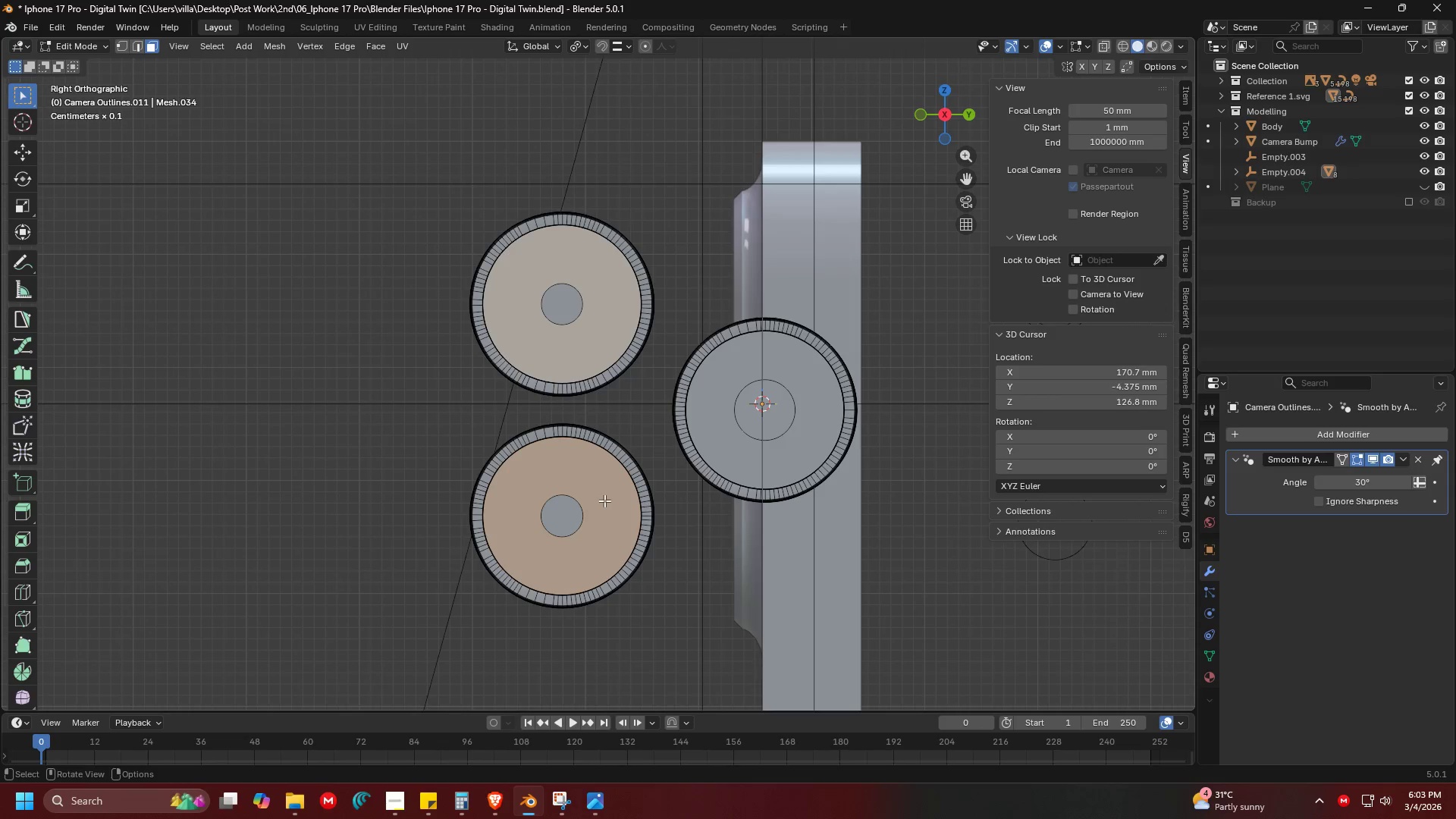 
key(Shift+ShiftLeft)
 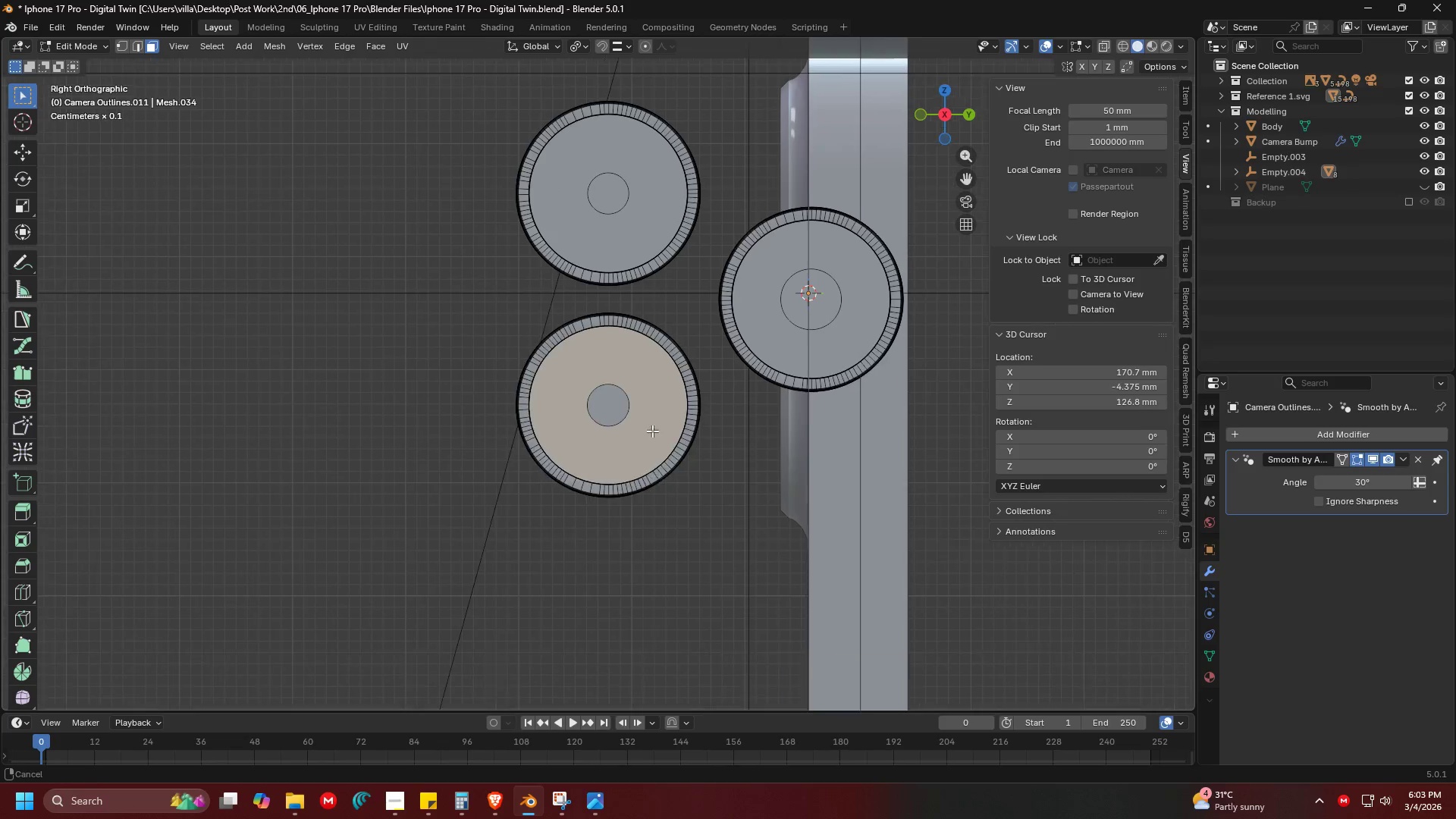 
hold_key(key=ShiftLeft, duration=0.36)
 